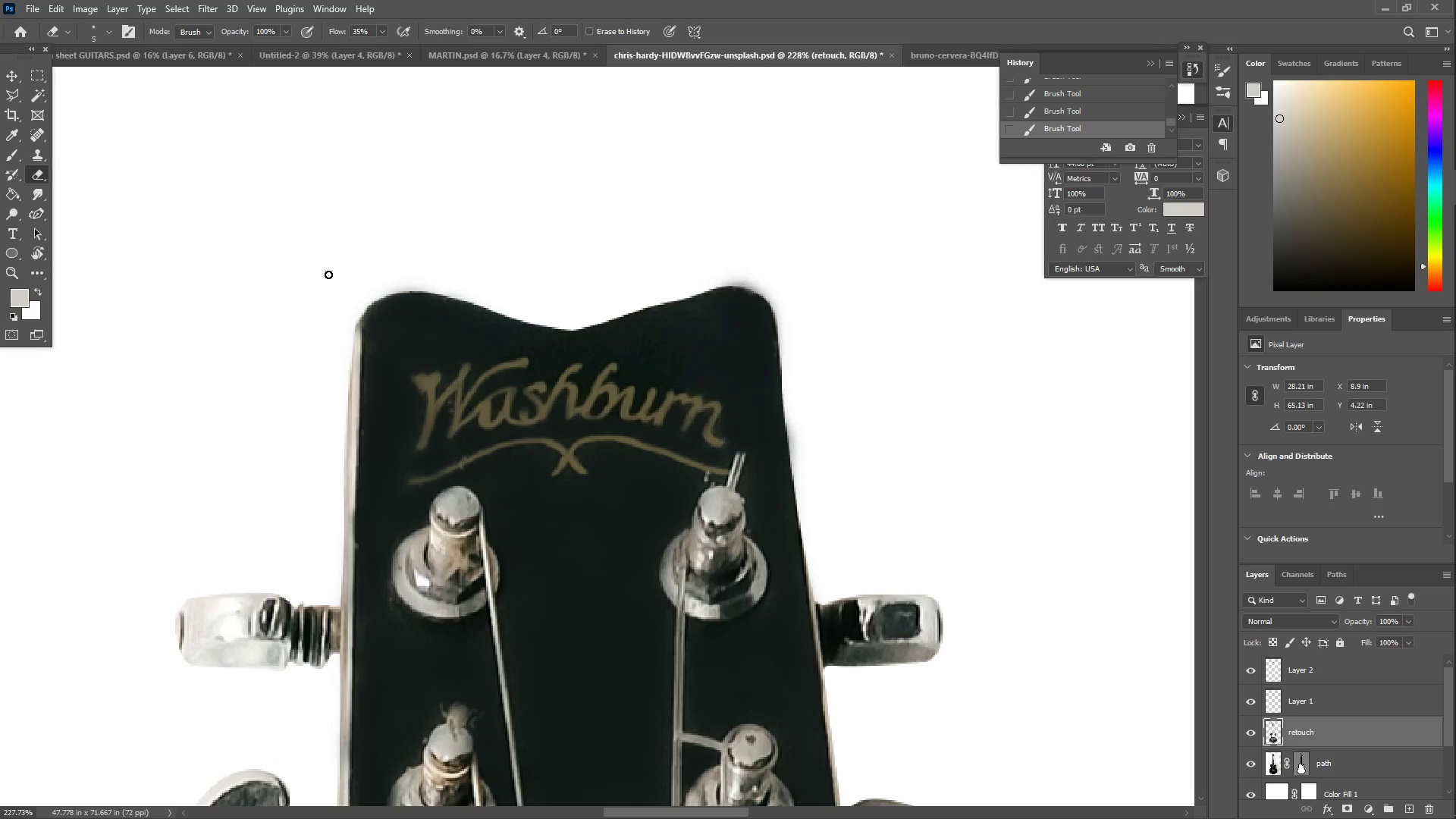 
hold_key(key=Space, duration=0.58)
 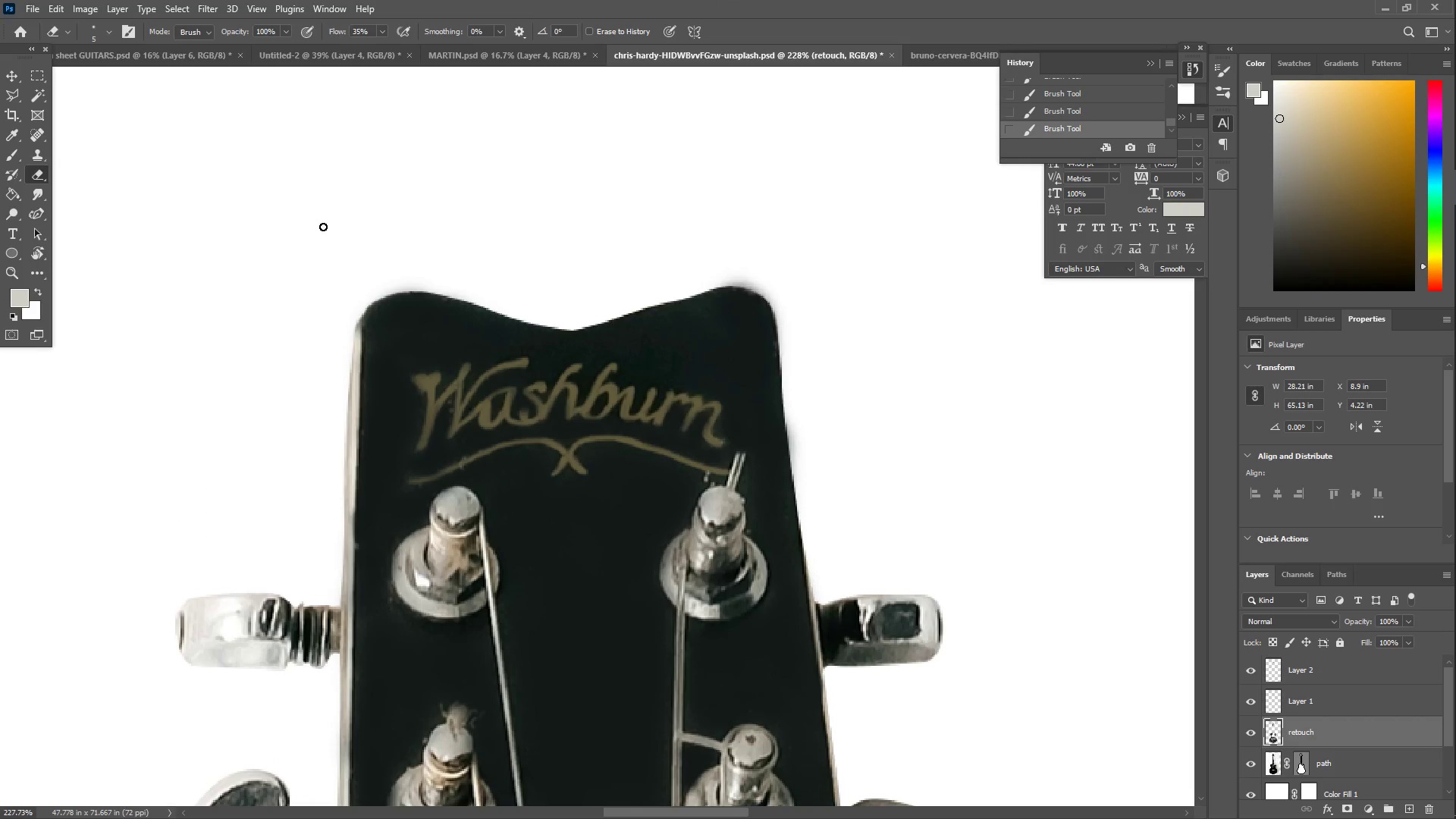 
left_click_drag(start_coordinate=[290, 281], to_coordinate=[491, 336])
 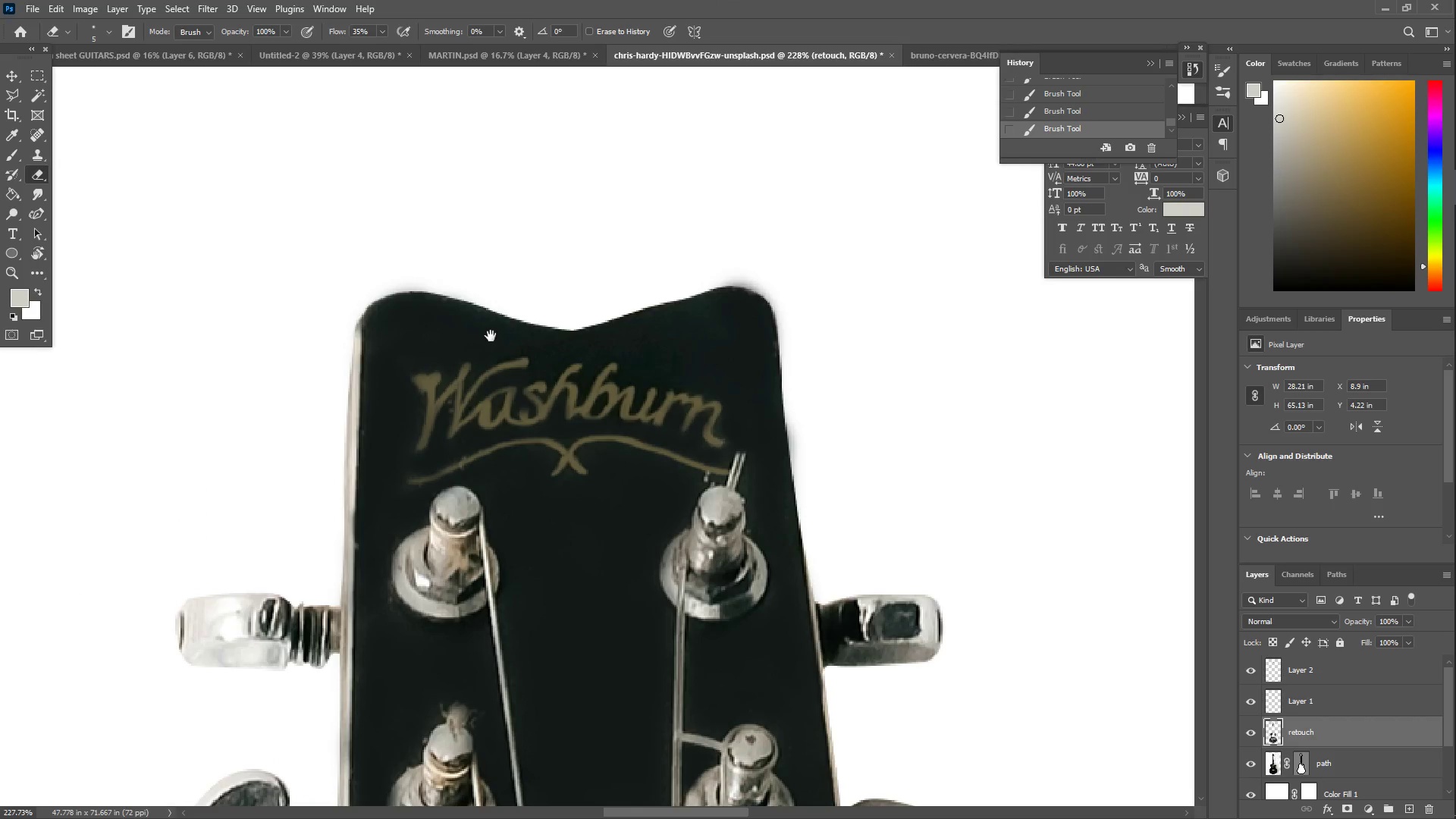 
hold_key(key=Space, duration=12.11)
 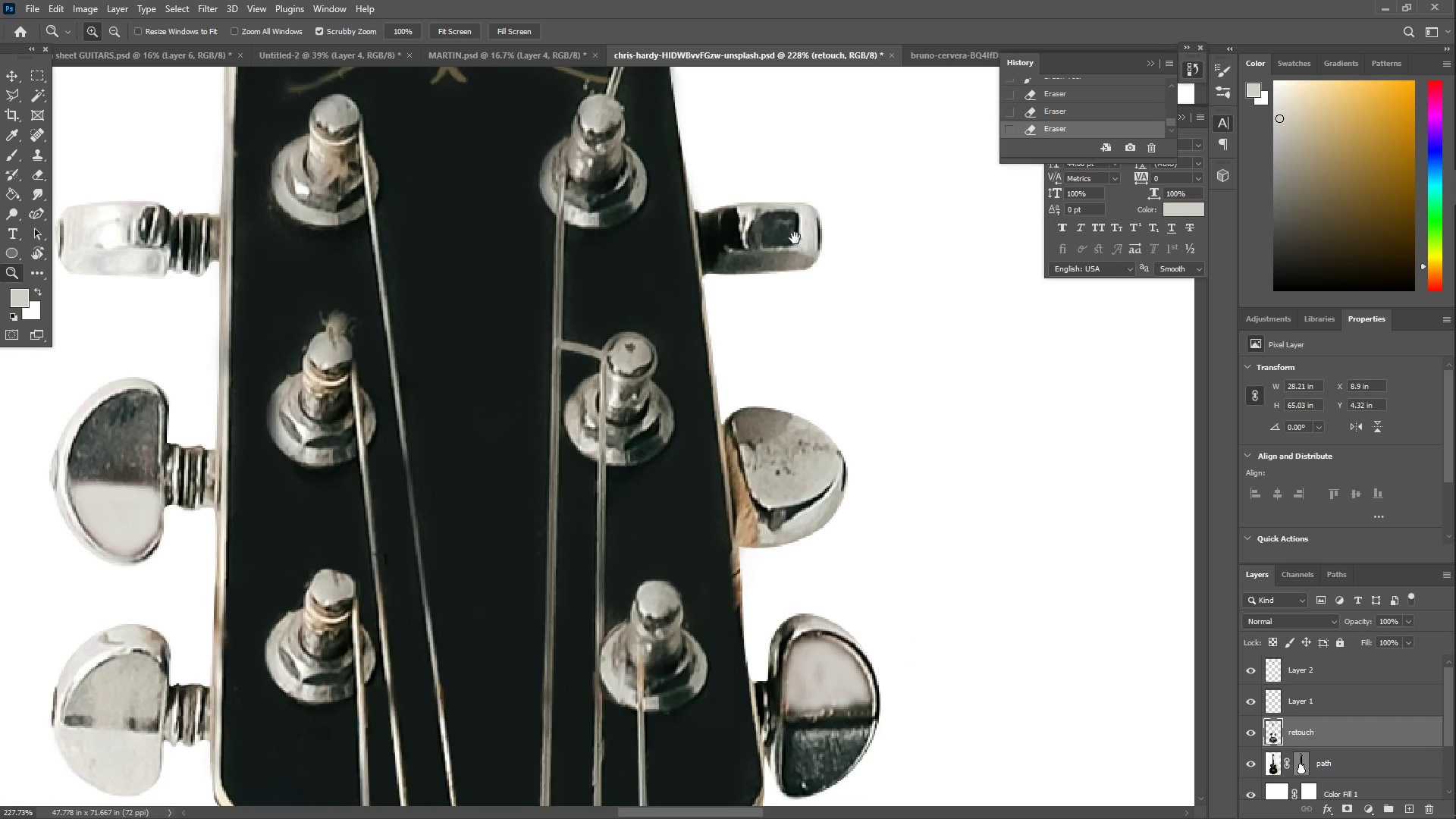 
left_click([33, 170])
 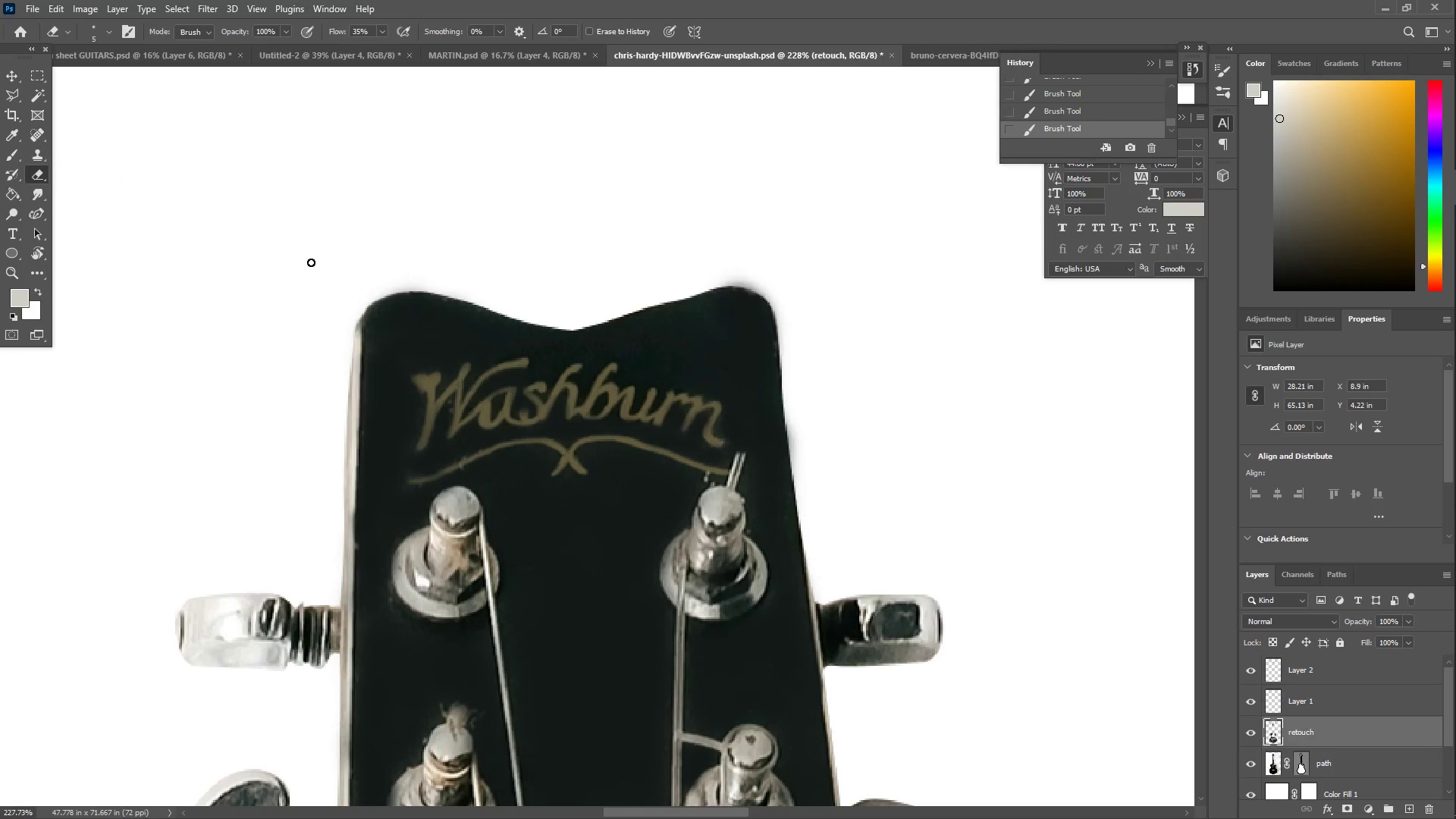 
left_click([92, 30])
 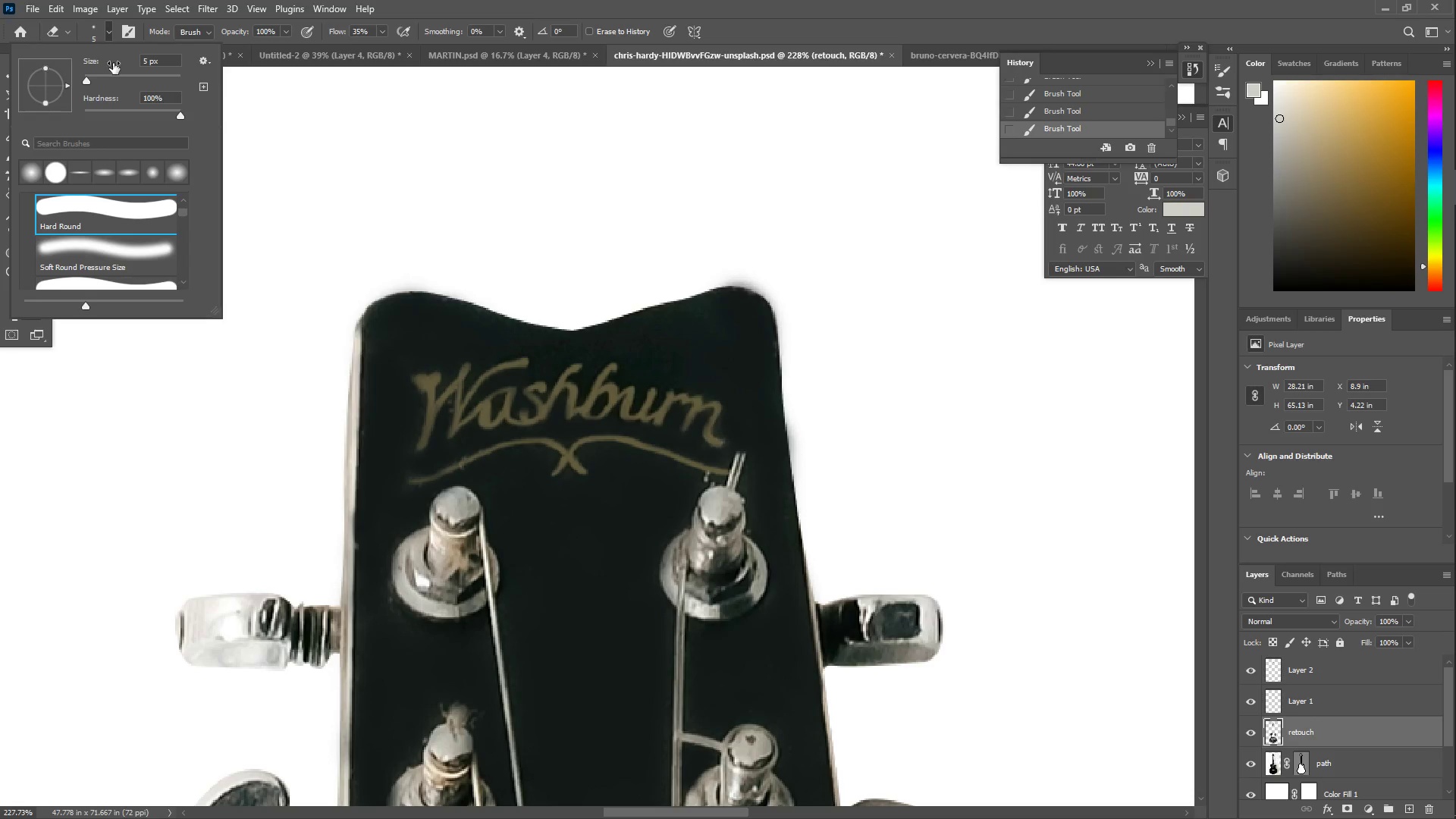 
left_click_drag(start_coordinate=[121, 79], to_coordinate=[111, 74])
 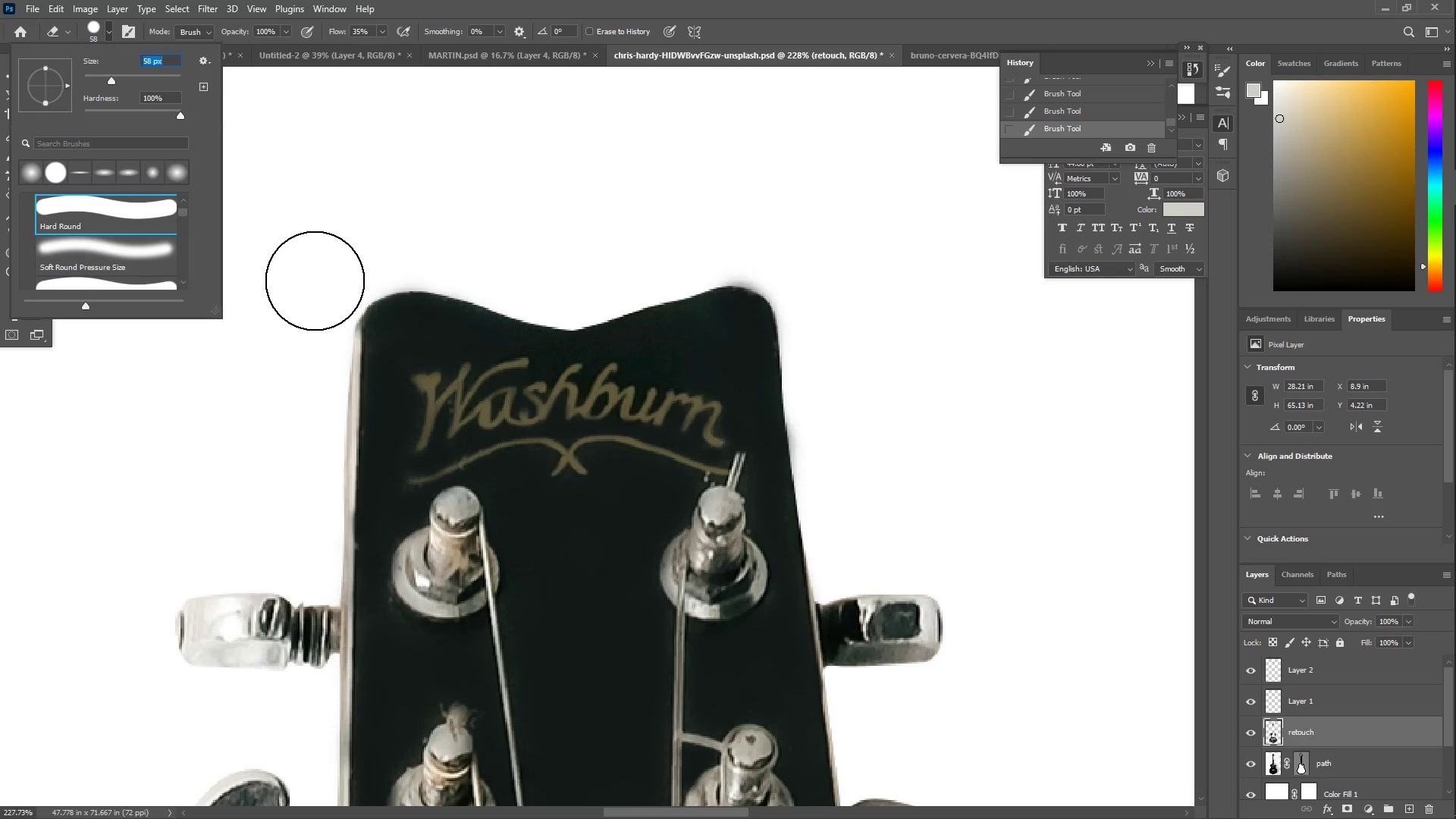 
left_click_drag(start_coordinate=[325, 284], to_coordinate=[360, 257])
 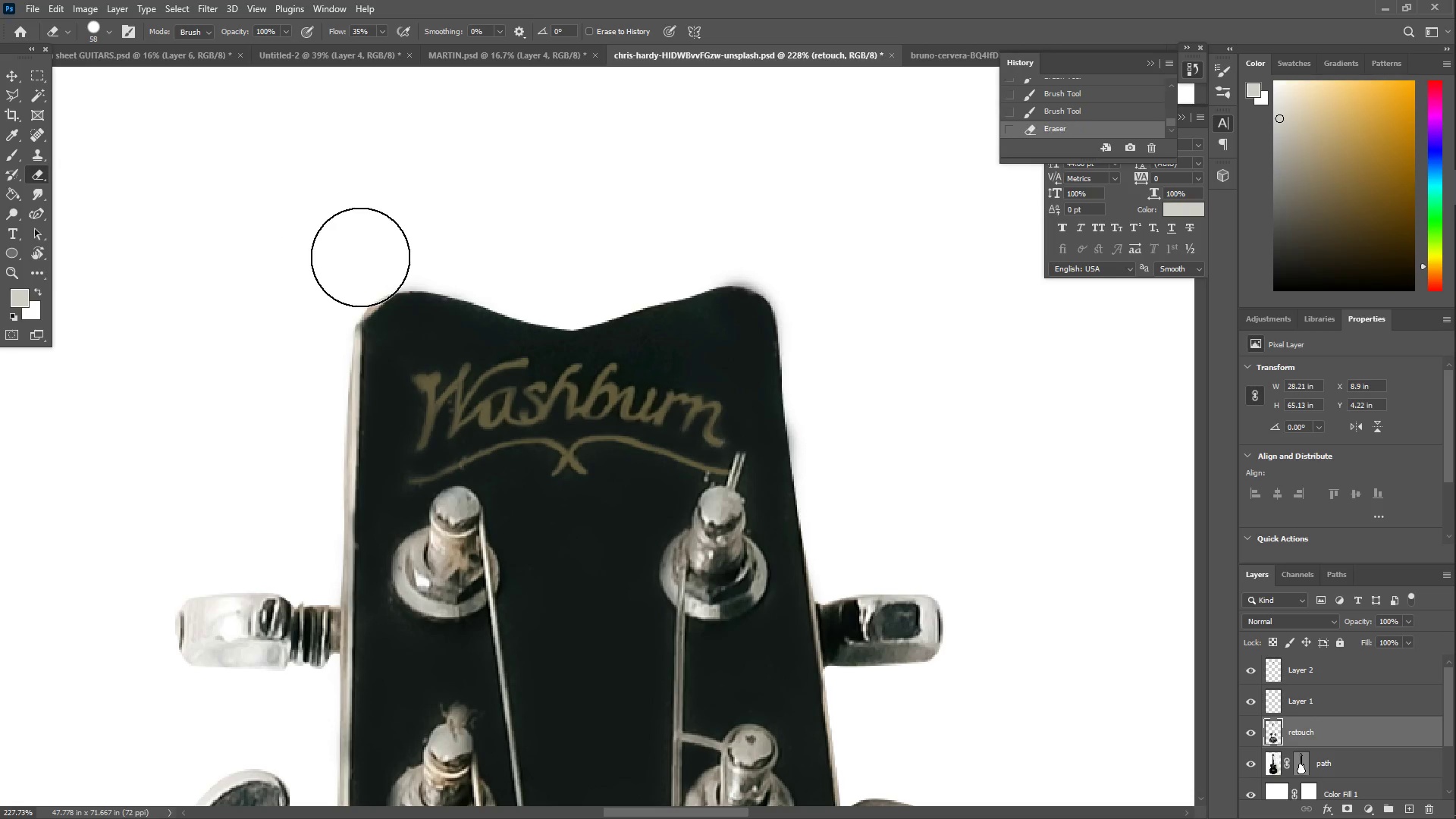 
key(Control+ControlLeft)
 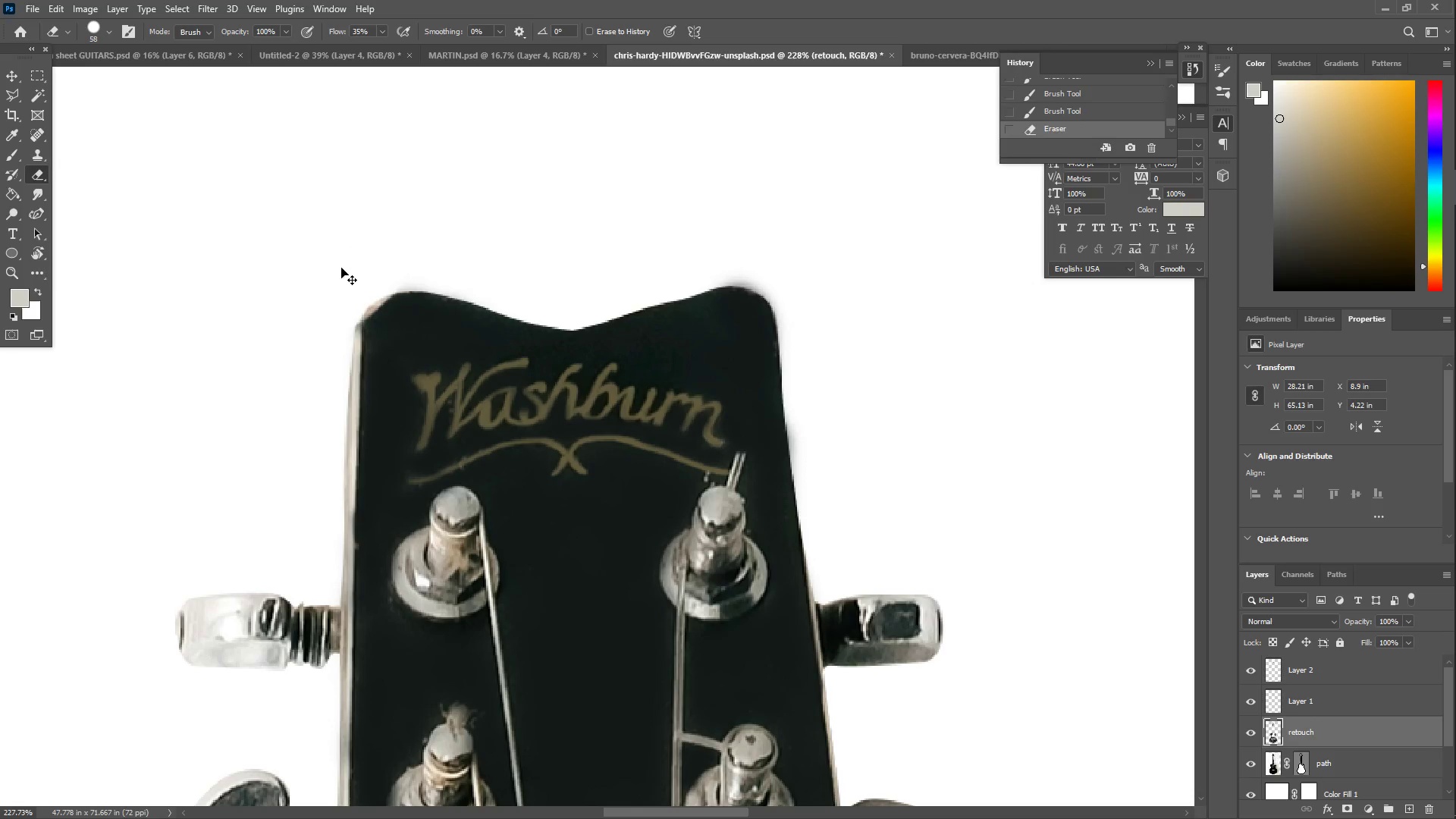 
key(Control+Z)
 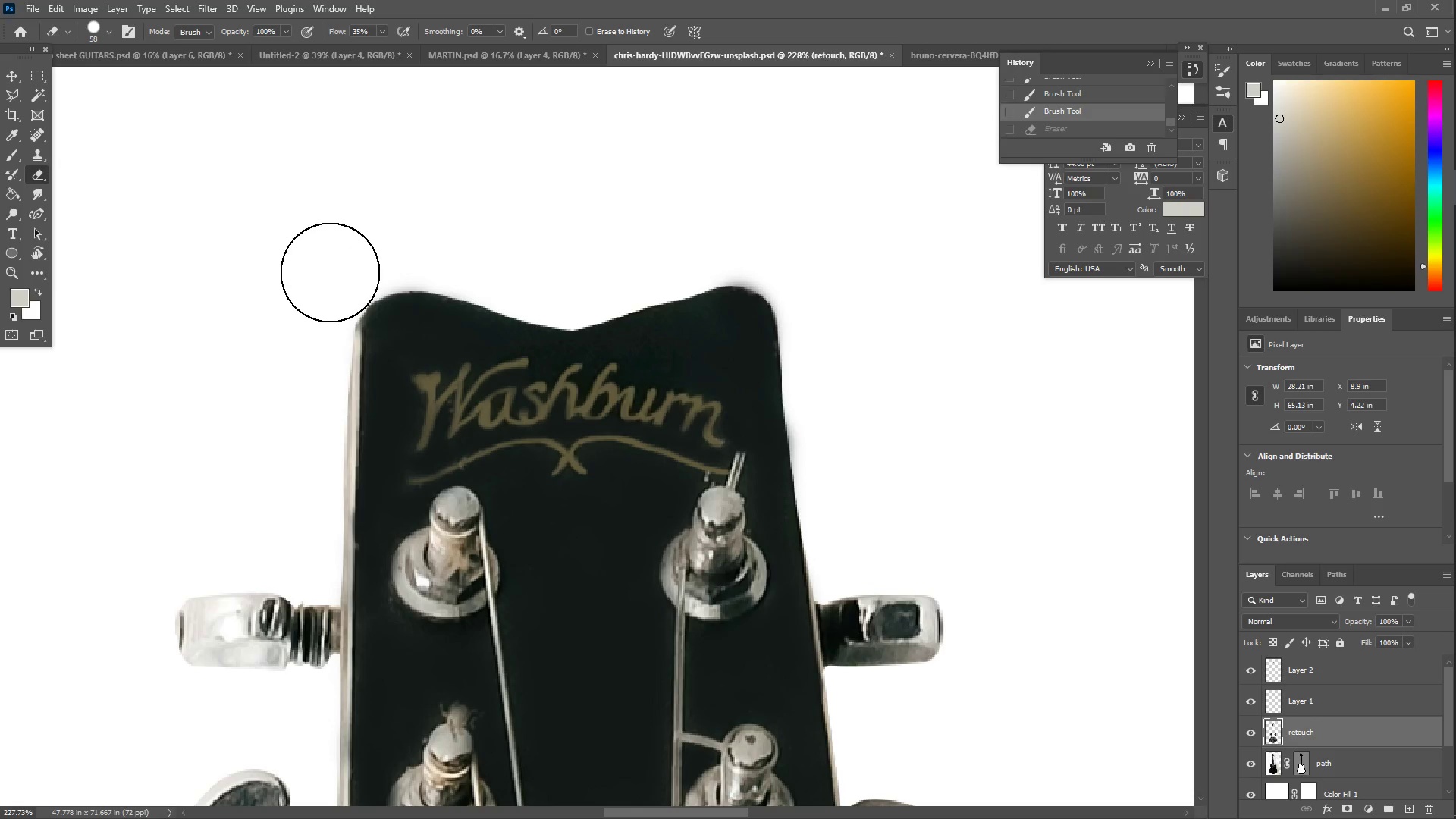 
left_click_drag(start_coordinate=[330, 272], to_coordinate=[469, 237])
 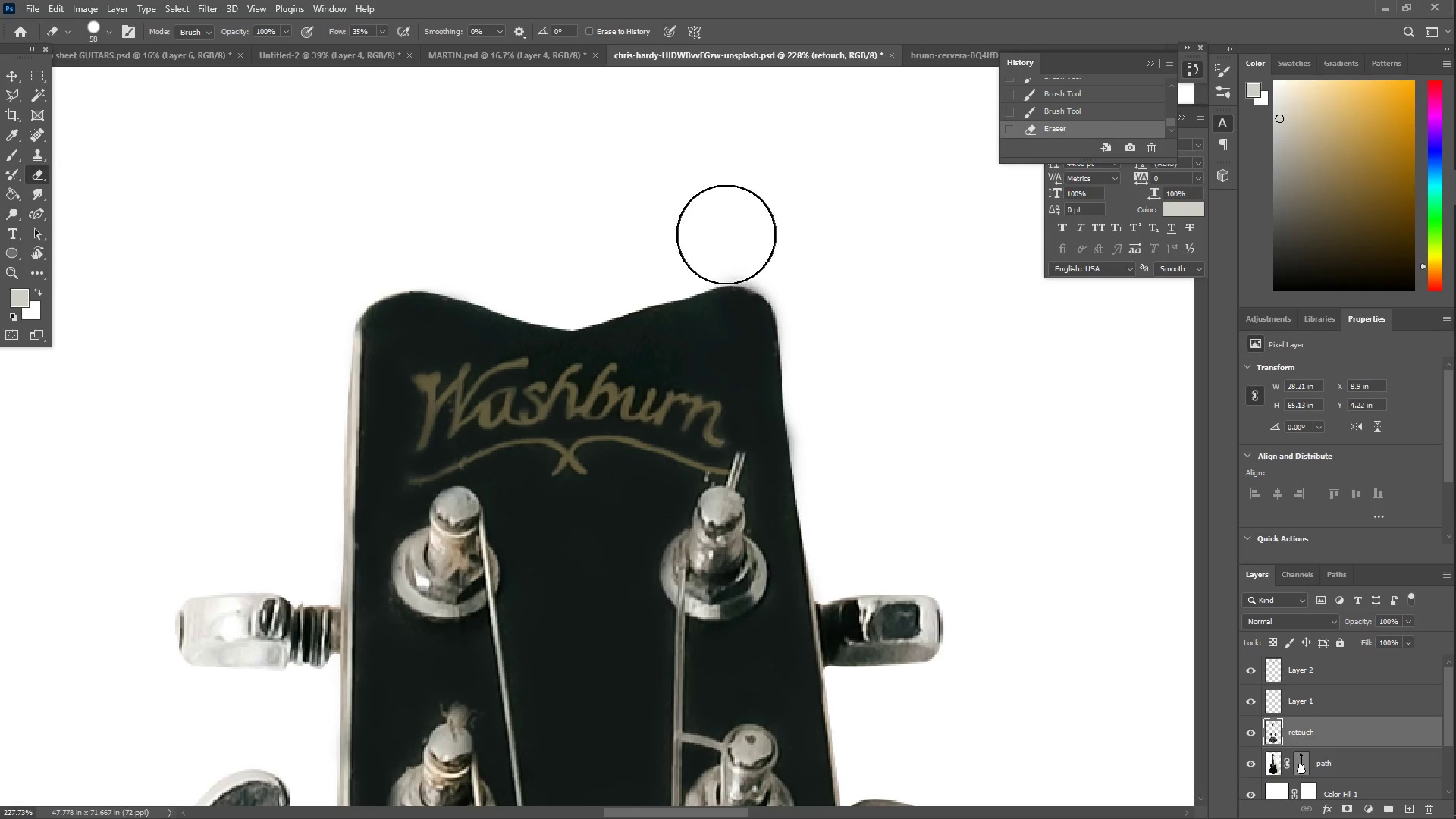 
left_click_drag(start_coordinate=[720, 239], to_coordinate=[852, 423])
 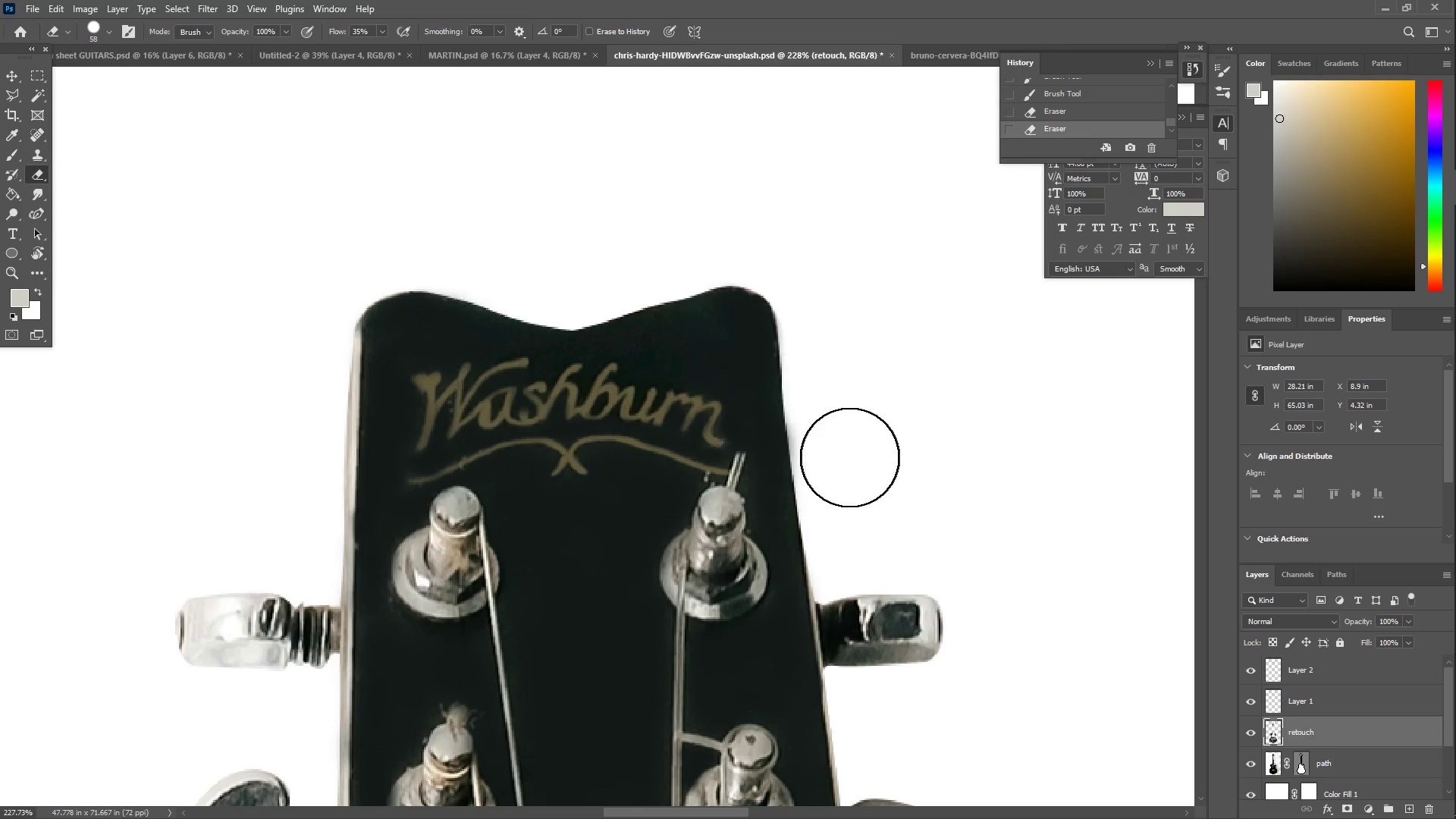 
left_click_drag(start_coordinate=[848, 450], to_coordinate=[840, 432])
 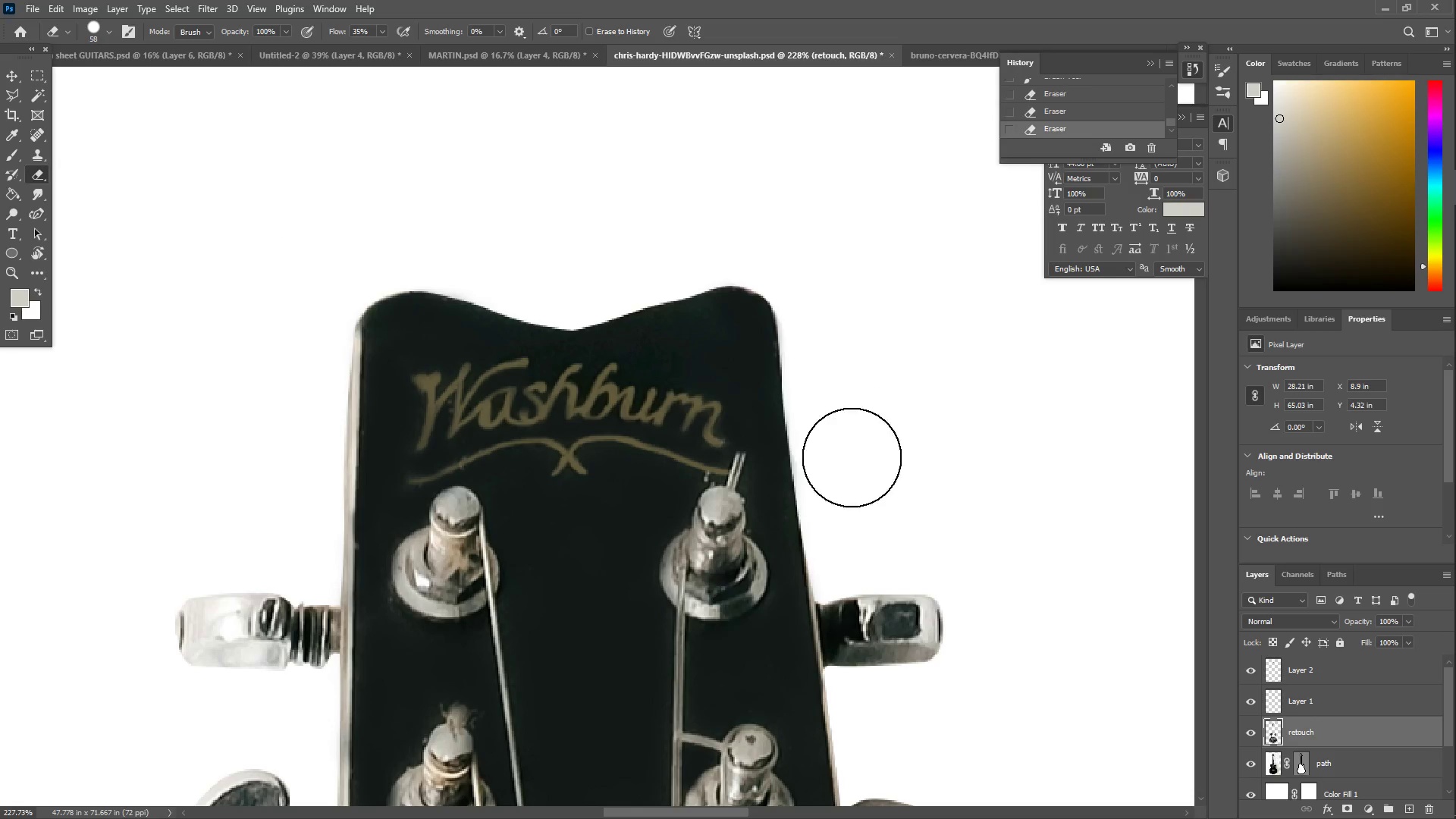 
type(ZZZEEE)
 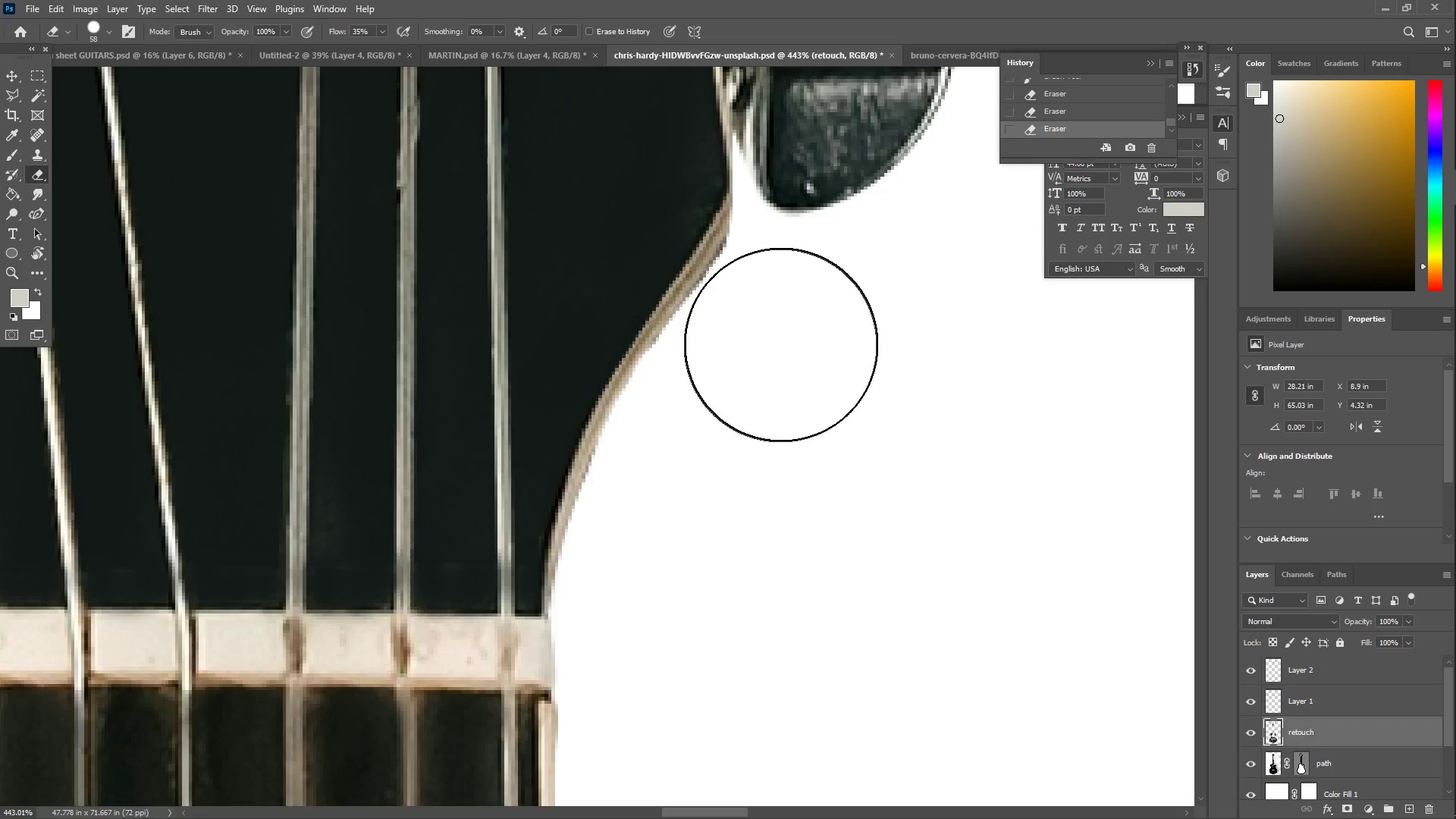 
hold_key(key=Space, duration=1.11)
 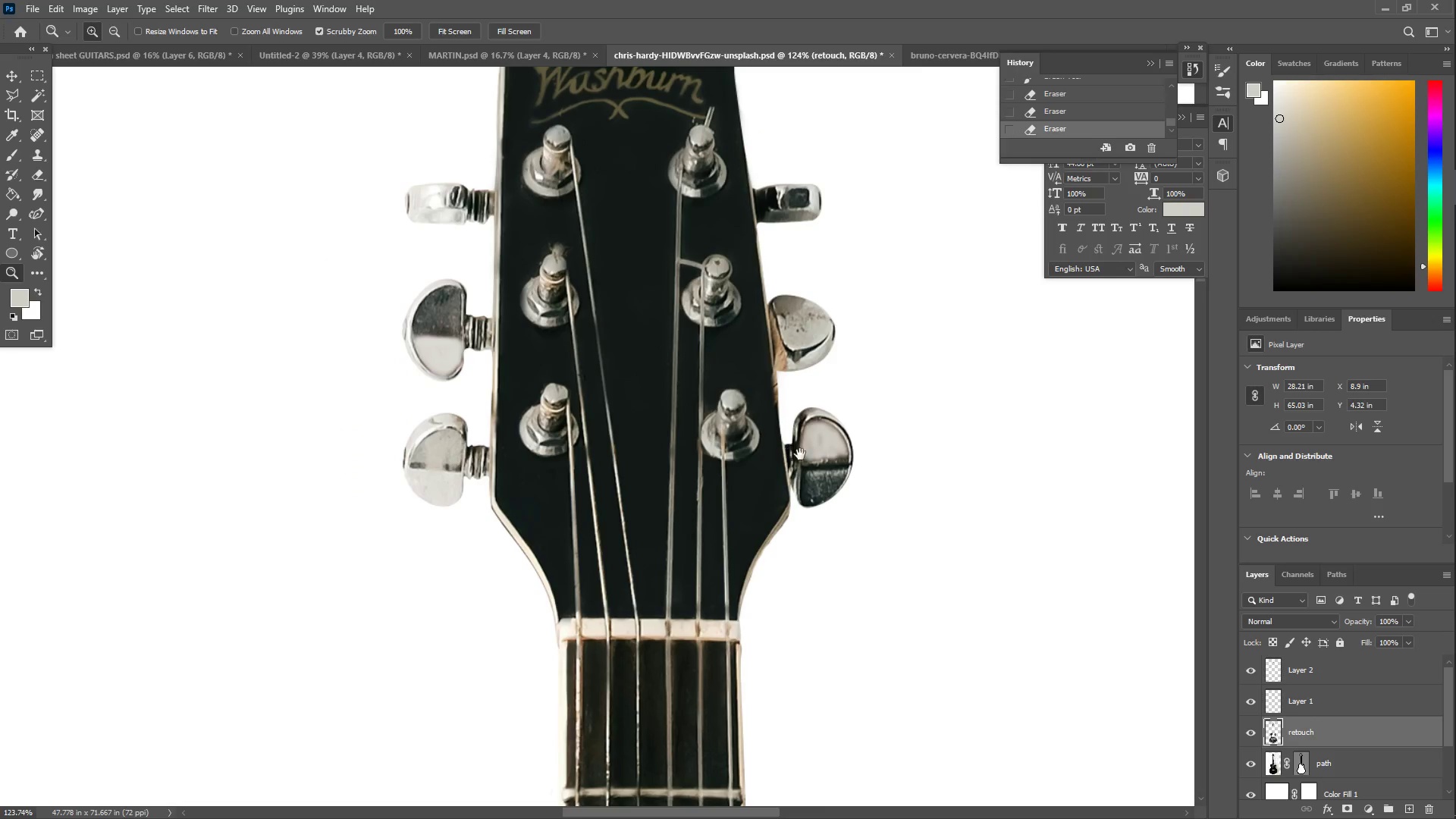 
left_click_drag(start_coordinate=[915, 630], to_coordinate=[795, 238])
 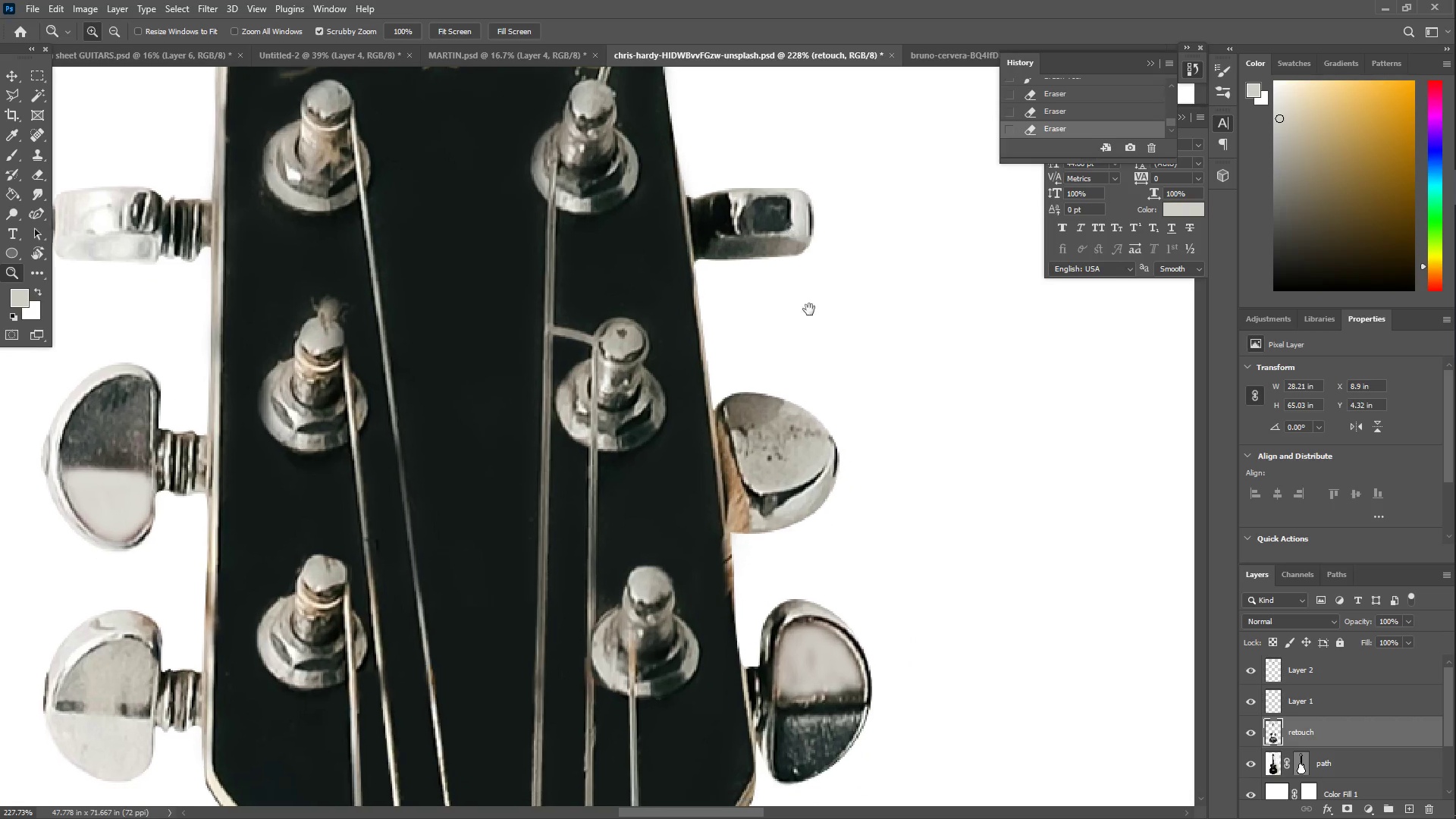 
left_click_drag(start_coordinate=[821, 532], to_coordinate=[835, 330])
 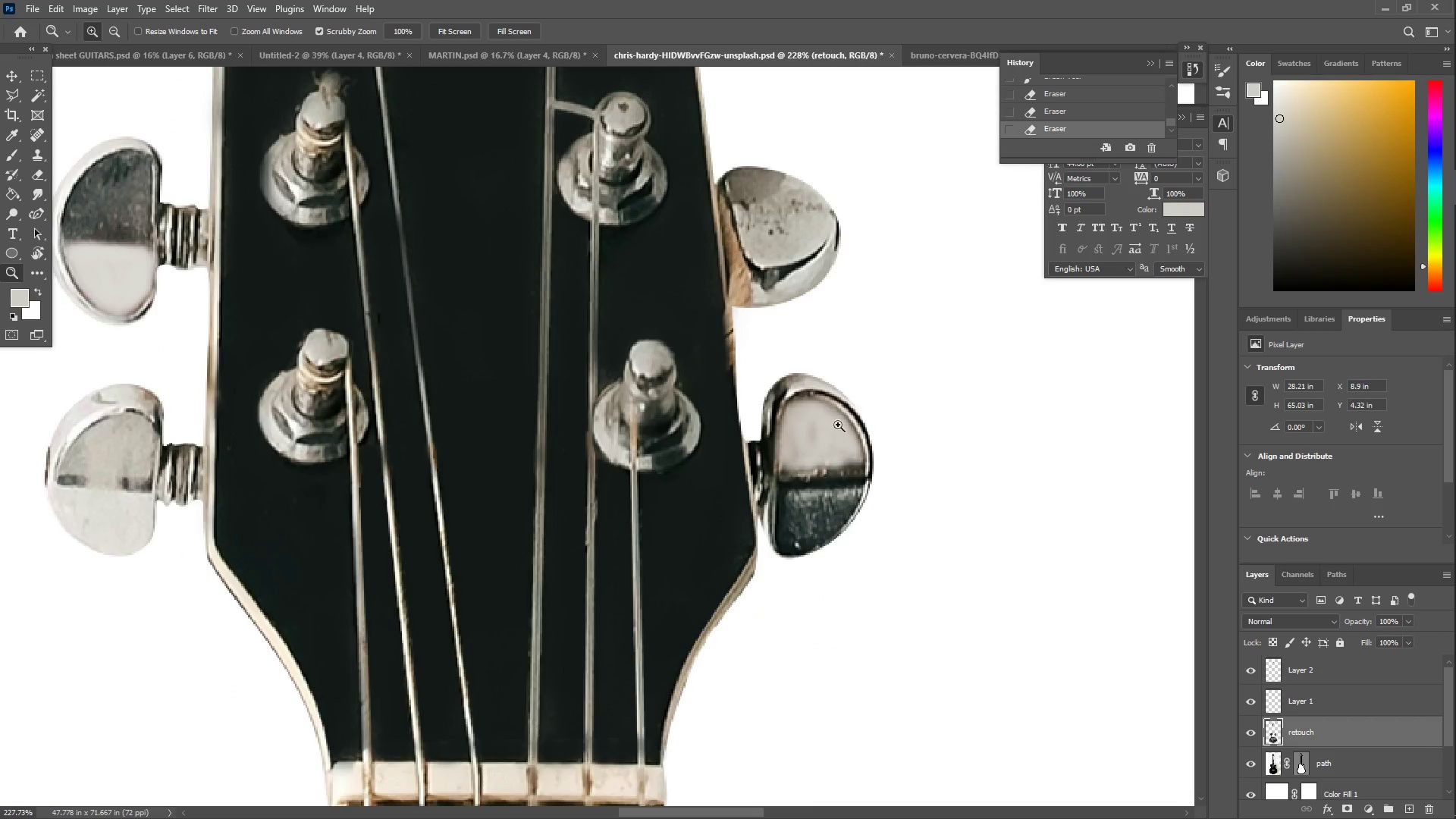 
left_click_drag(start_coordinate=[829, 448], to_coordinate=[786, 451])
 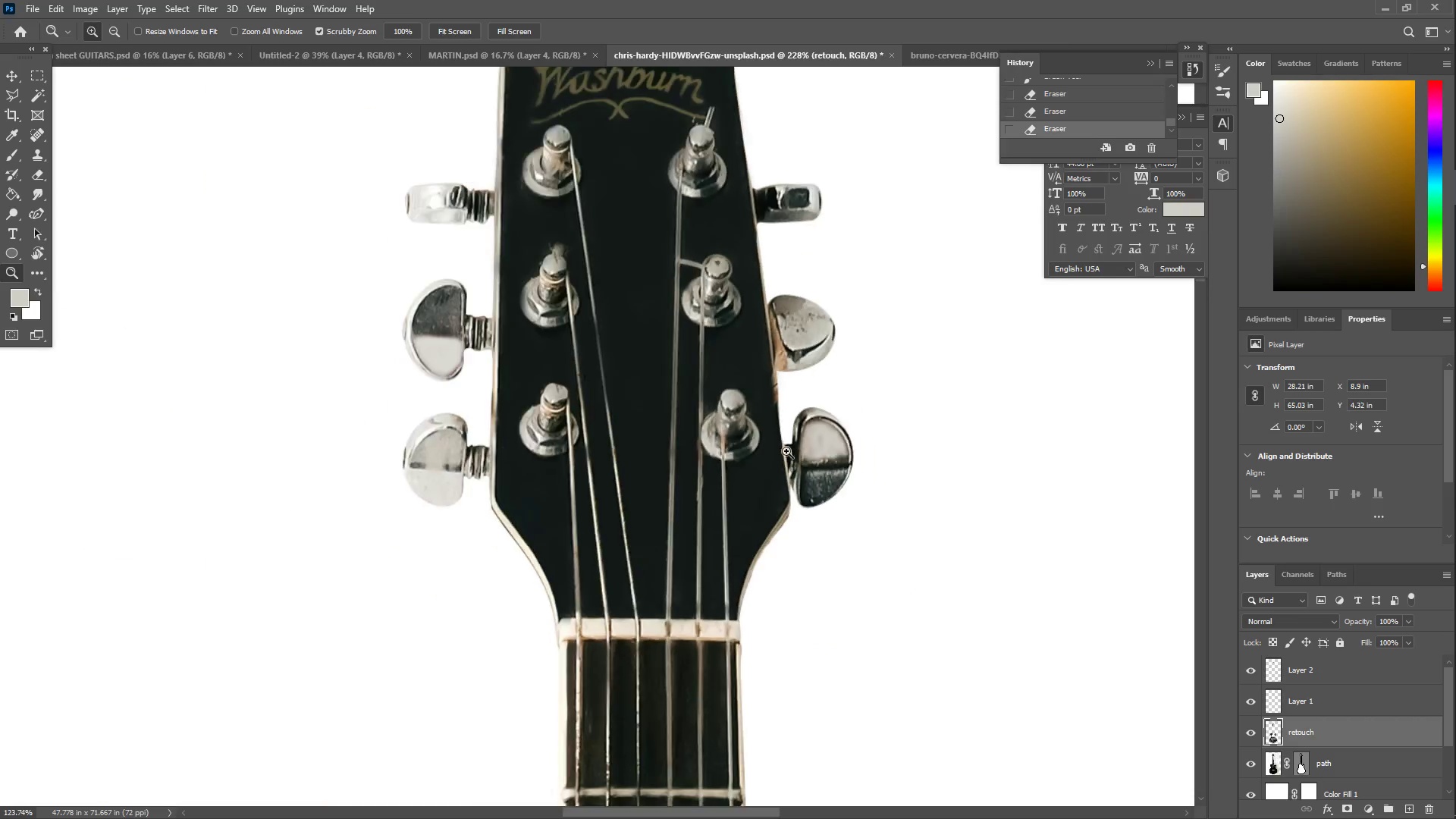 
hold_key(key=Space, duration=0.47)
 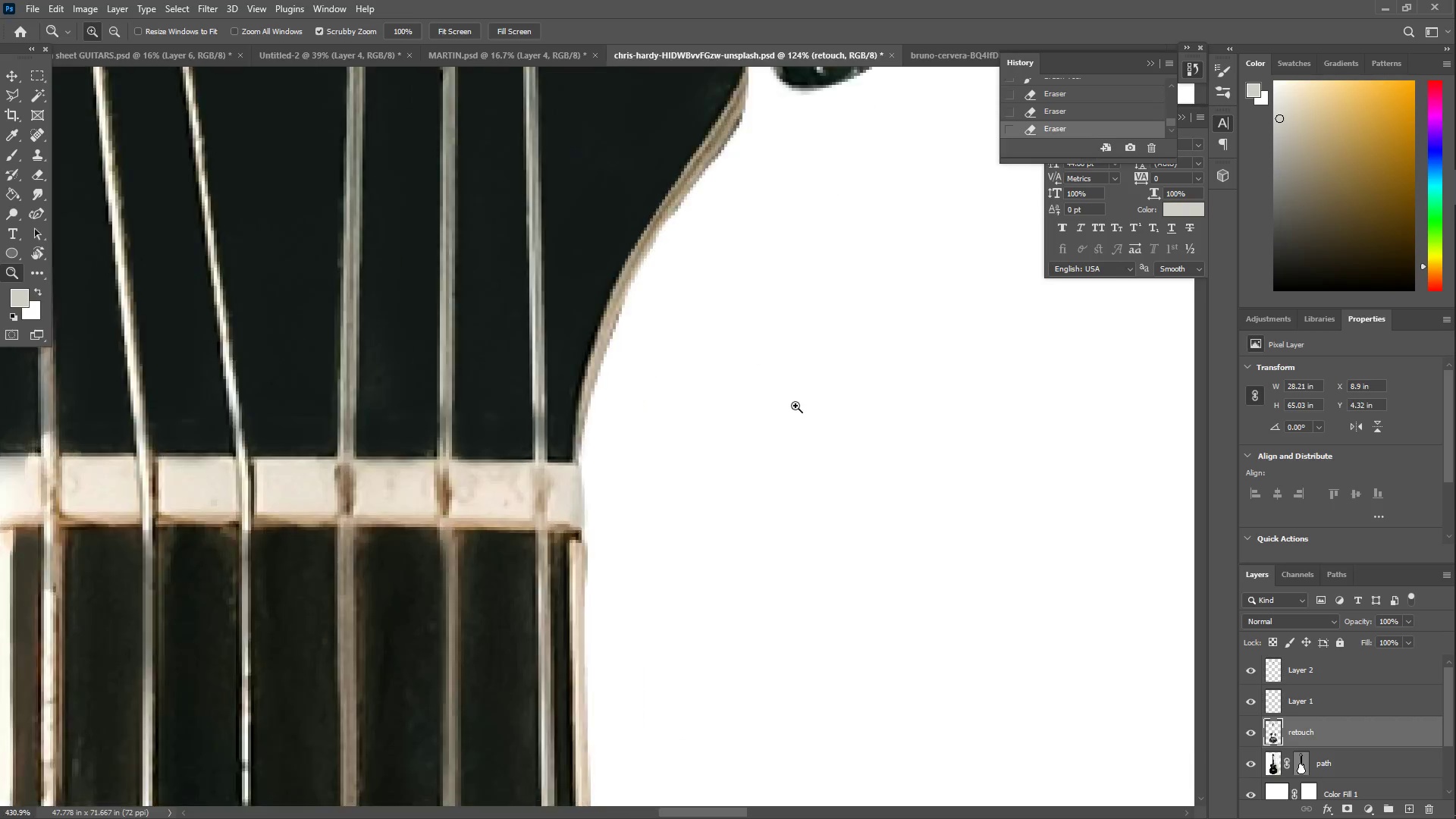 
left_click_drag(start_coordinate=[825, 592], to_coordinate=[783, 464])
 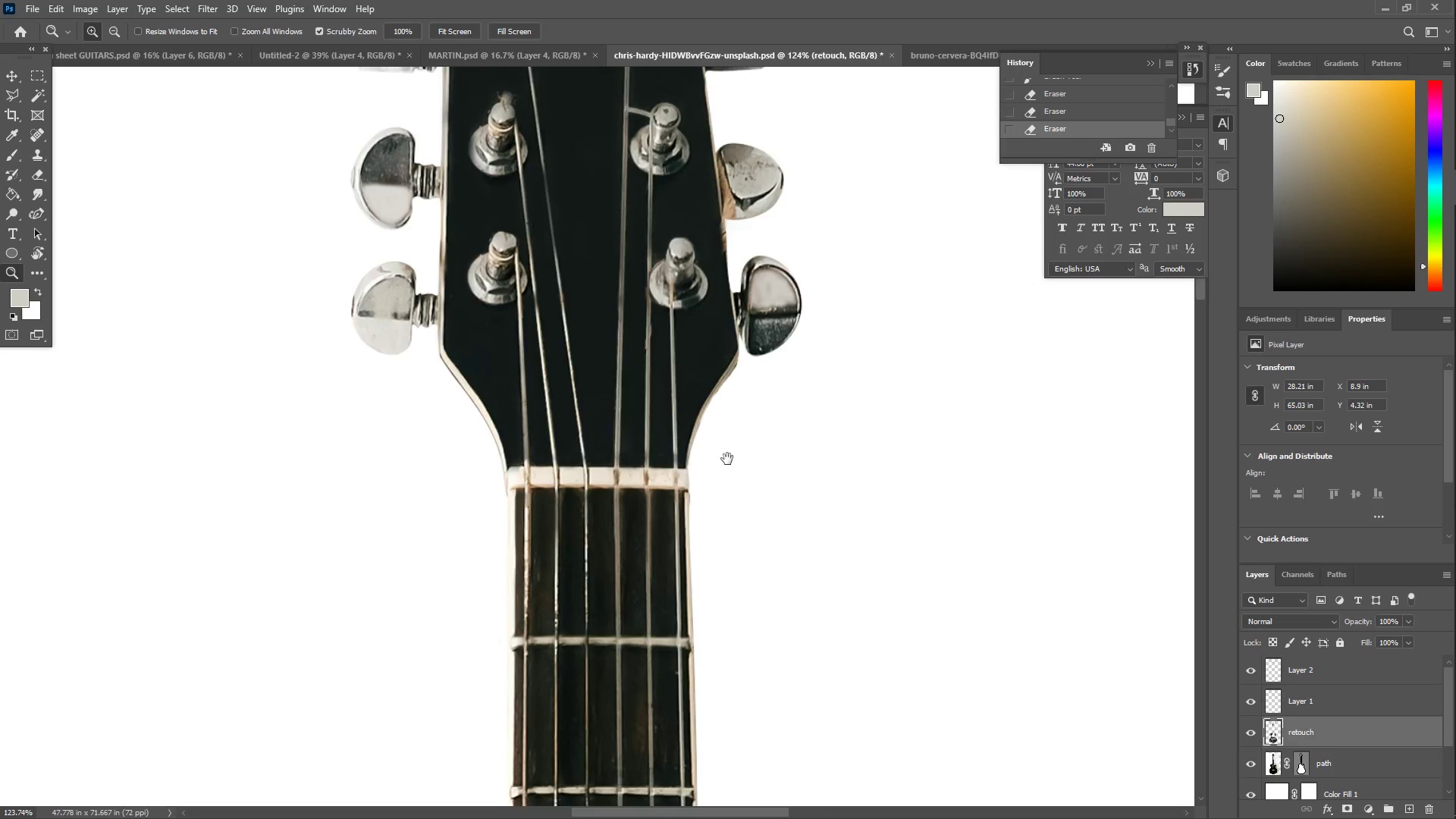 
left_click_drag(start_coordinate=[722, 441], to_coordinate=[797, 406])
 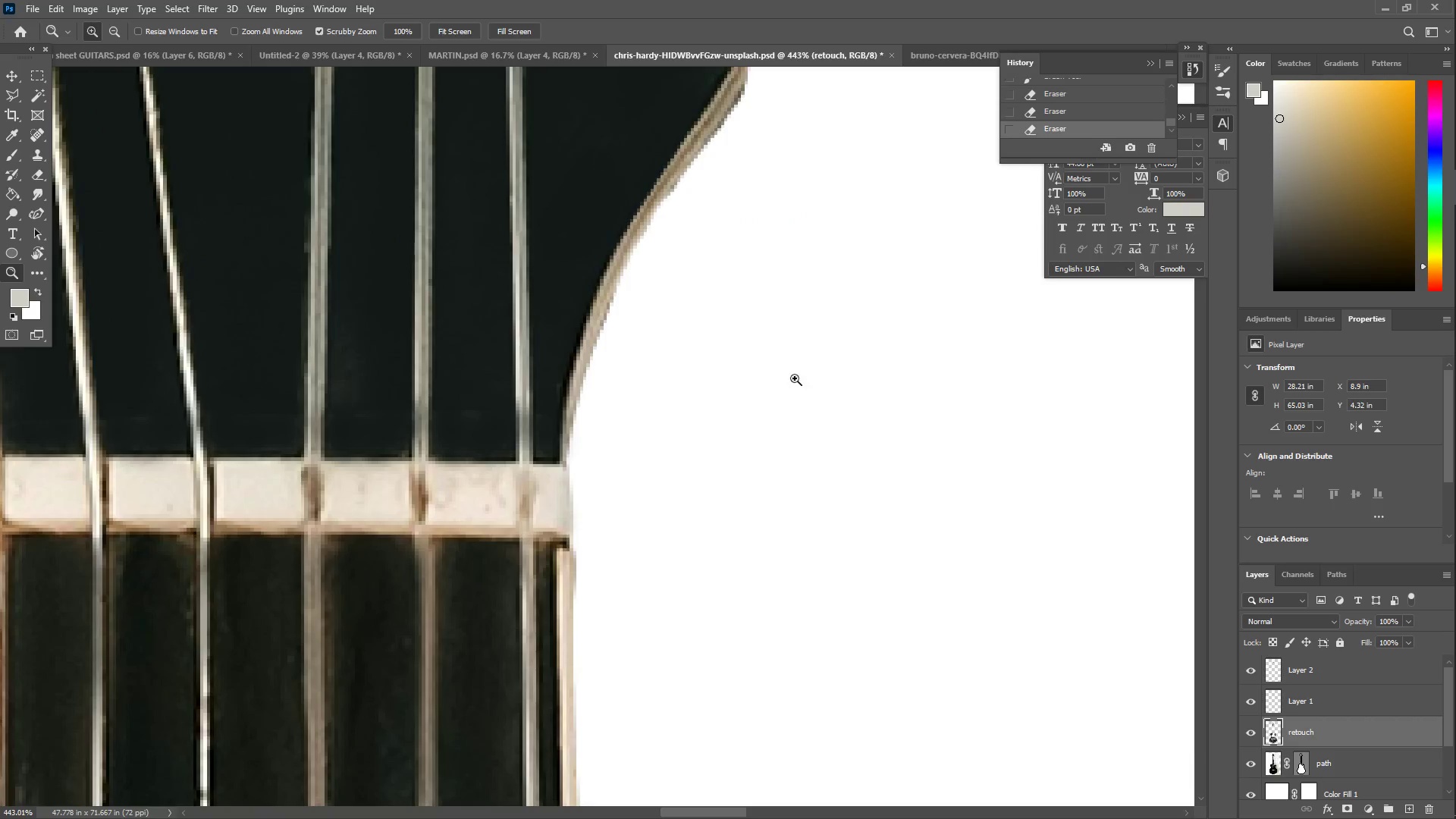 
hold_key(key=Space, duration=0.39)
 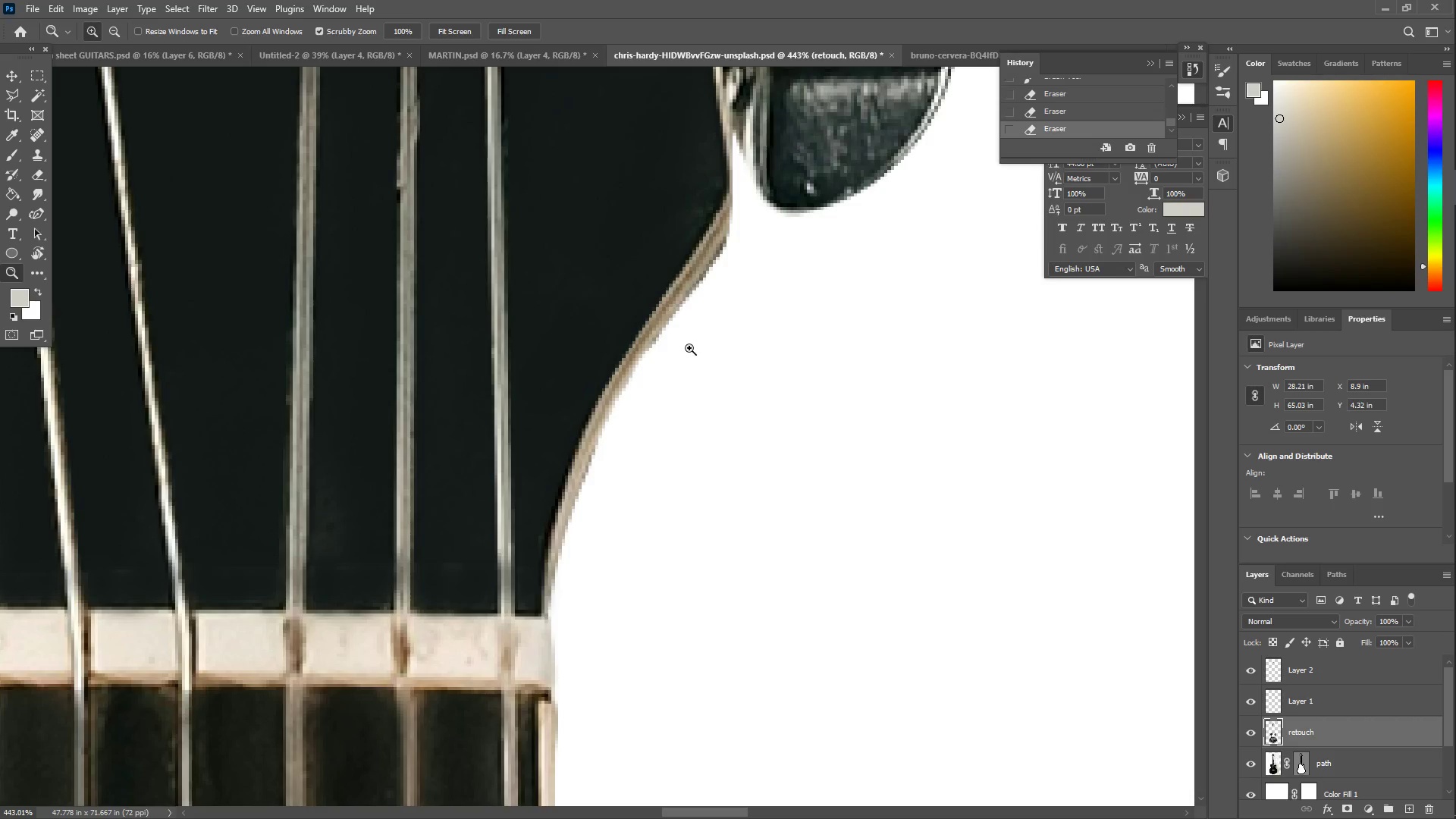 
left_click_drag(start_coordinate=[726, 210], to_coordinate=[708, 362])
 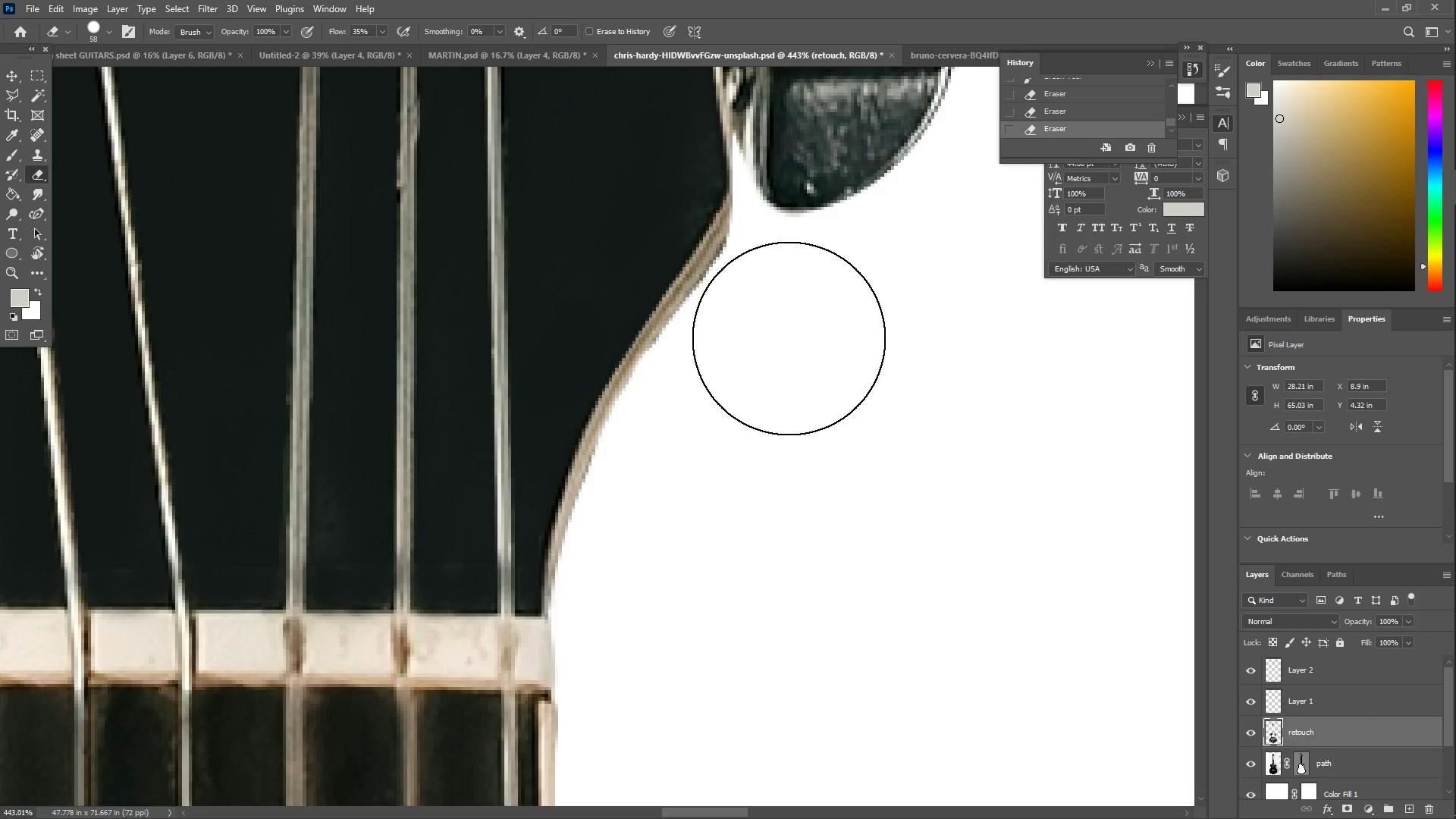 
double_click([786, 322])
 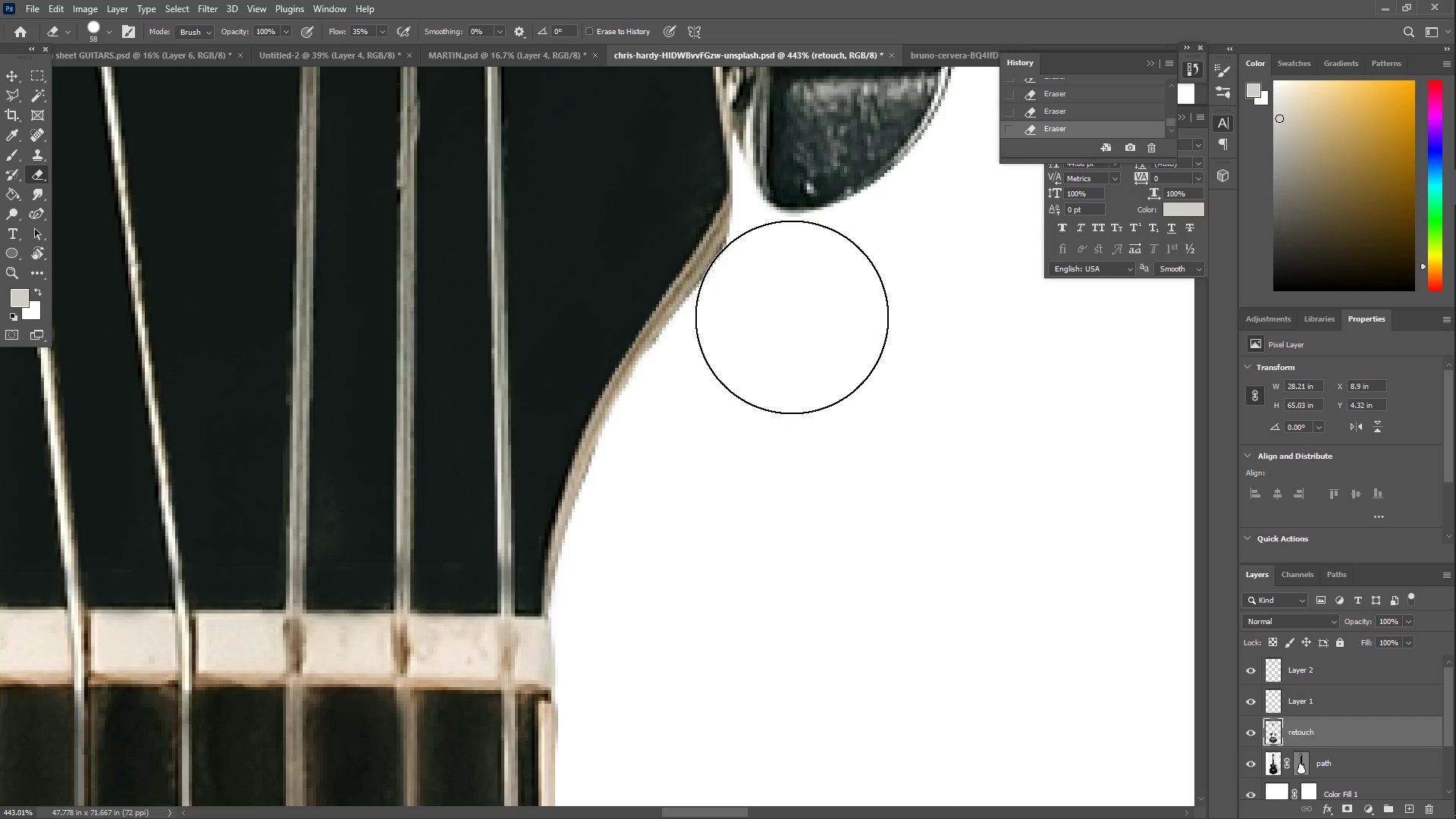 
triple_click([795, 312])
 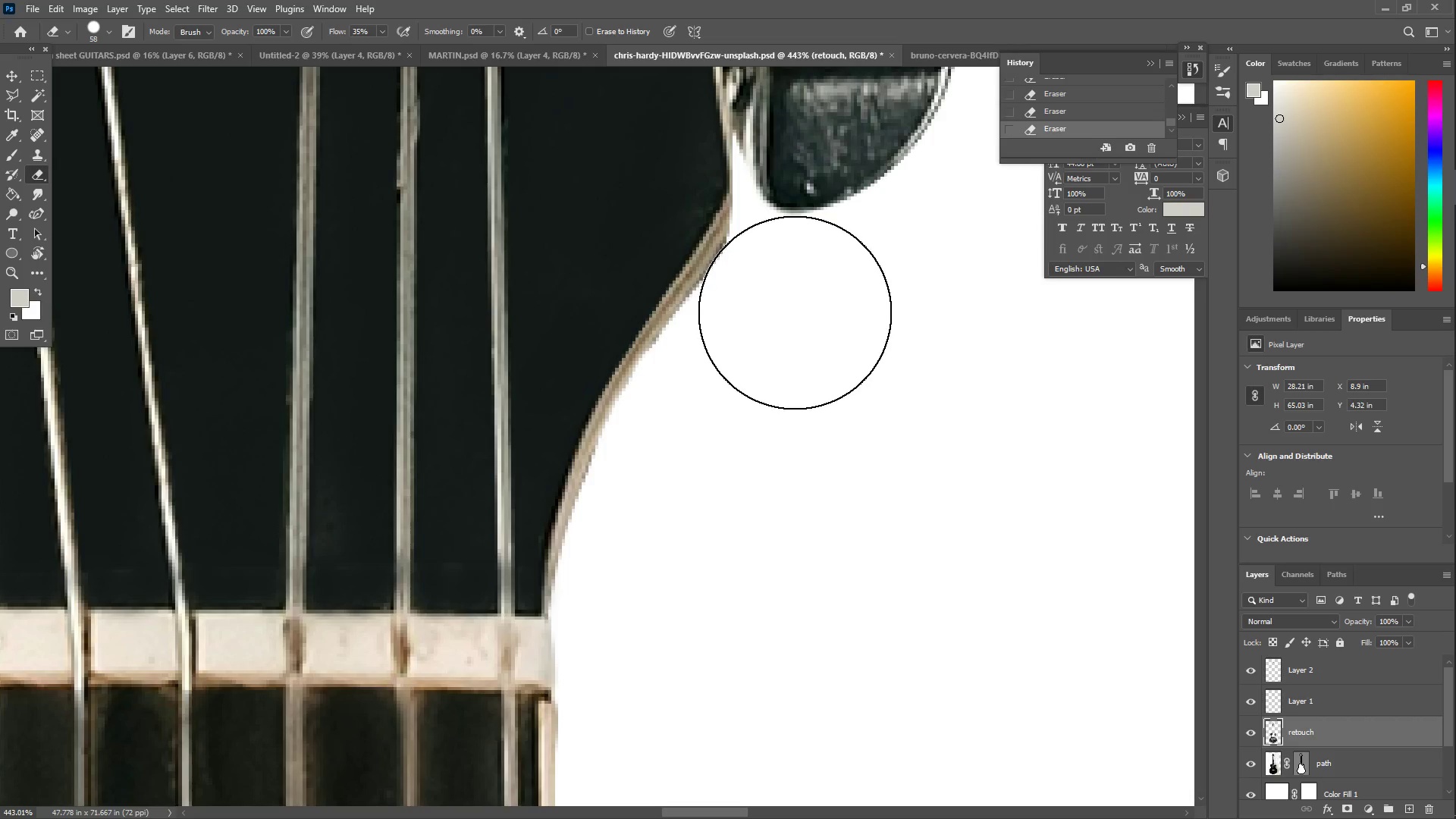 
triple_click([795, 312])
 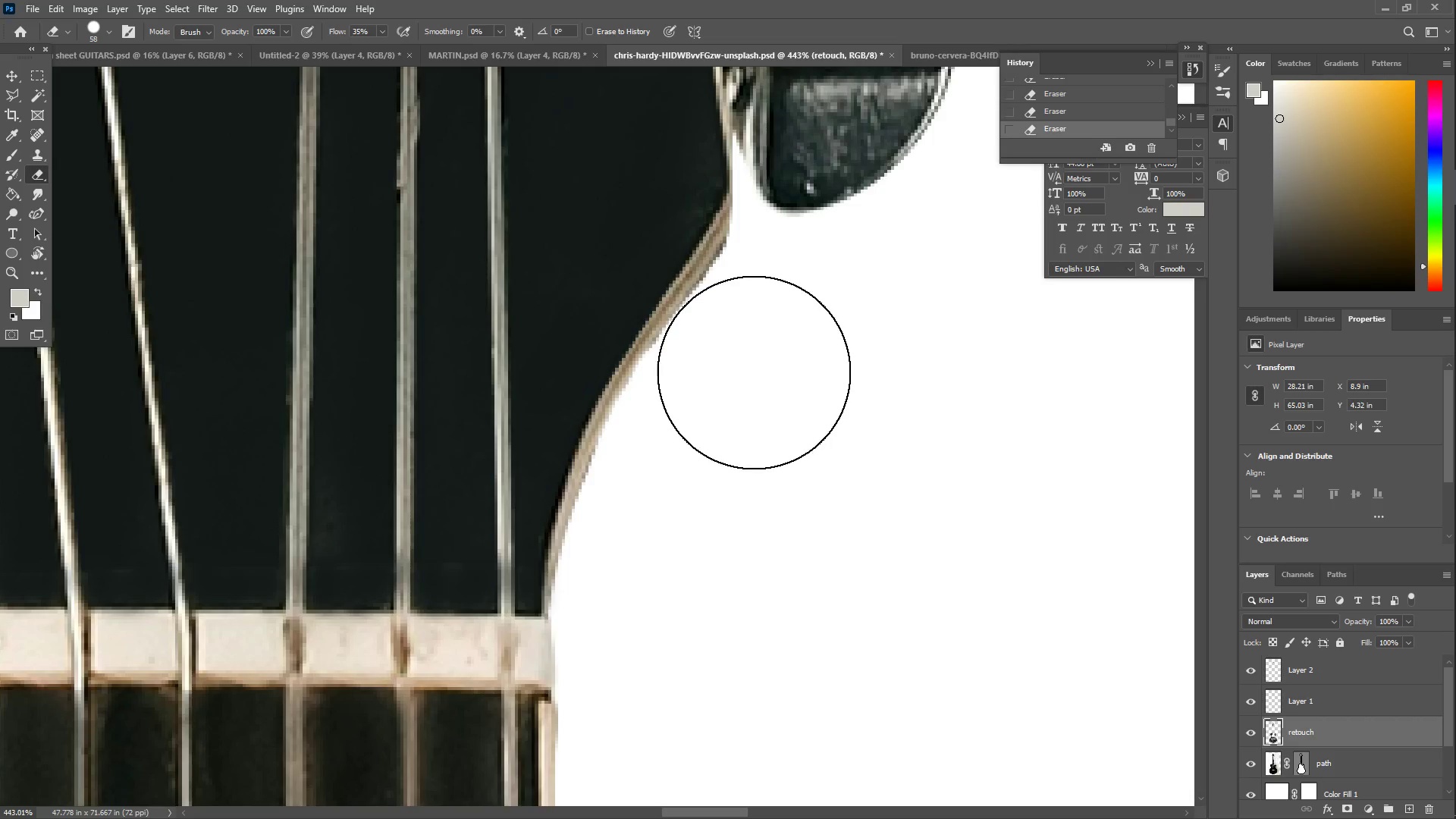 
double_click([753, 368])
 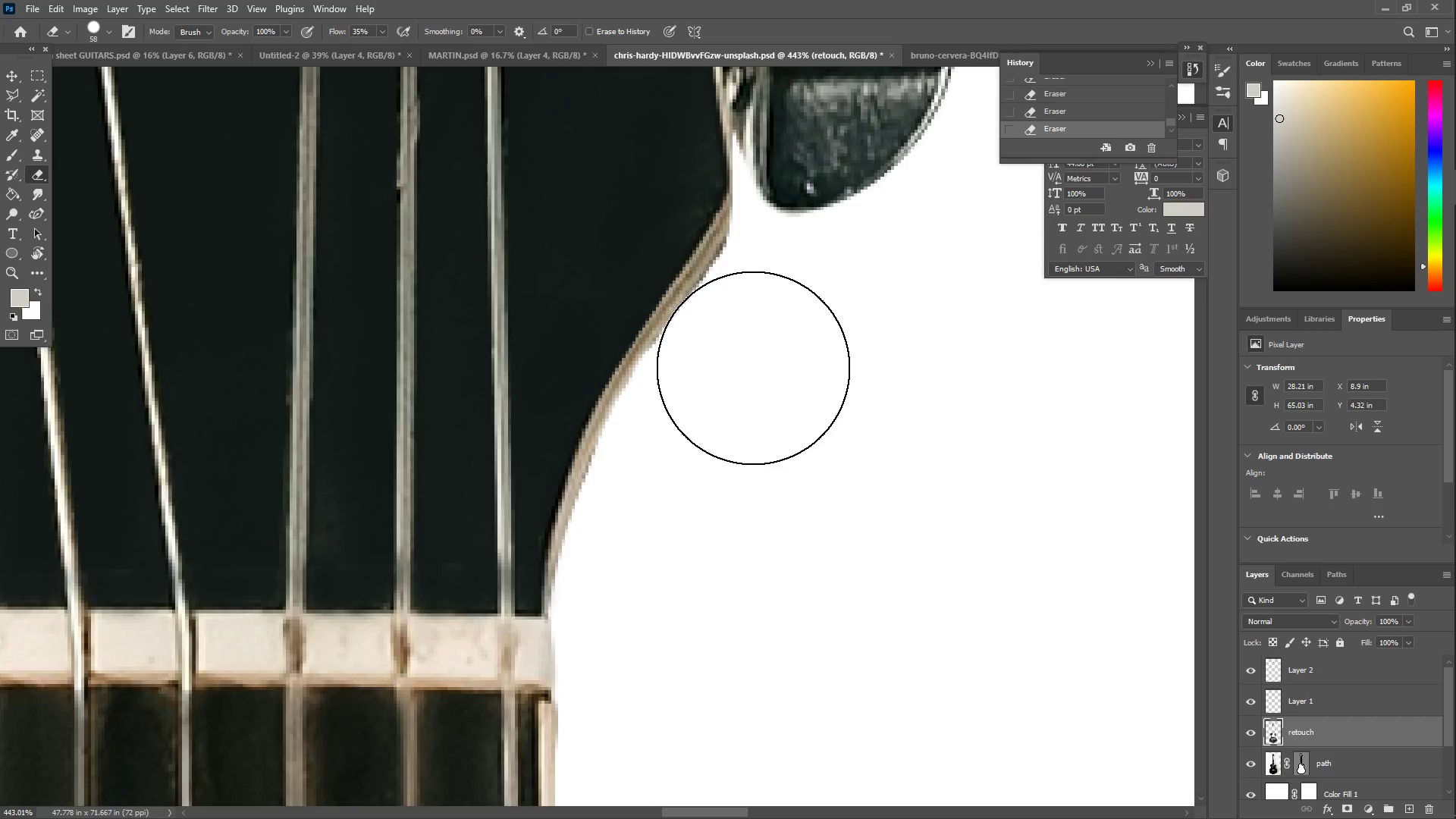 
triple_click([753, 368])
 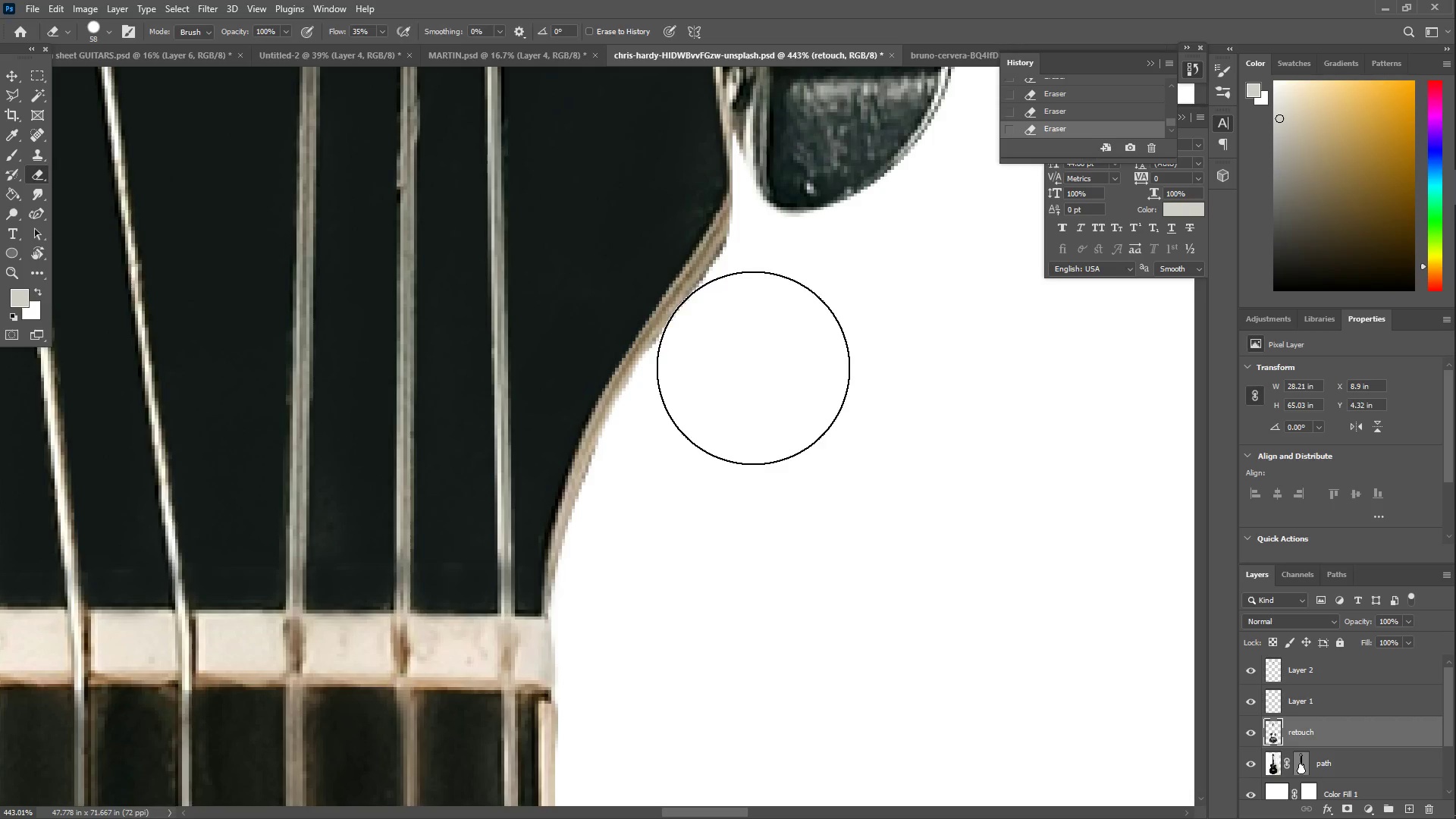 
type(ZZ)
 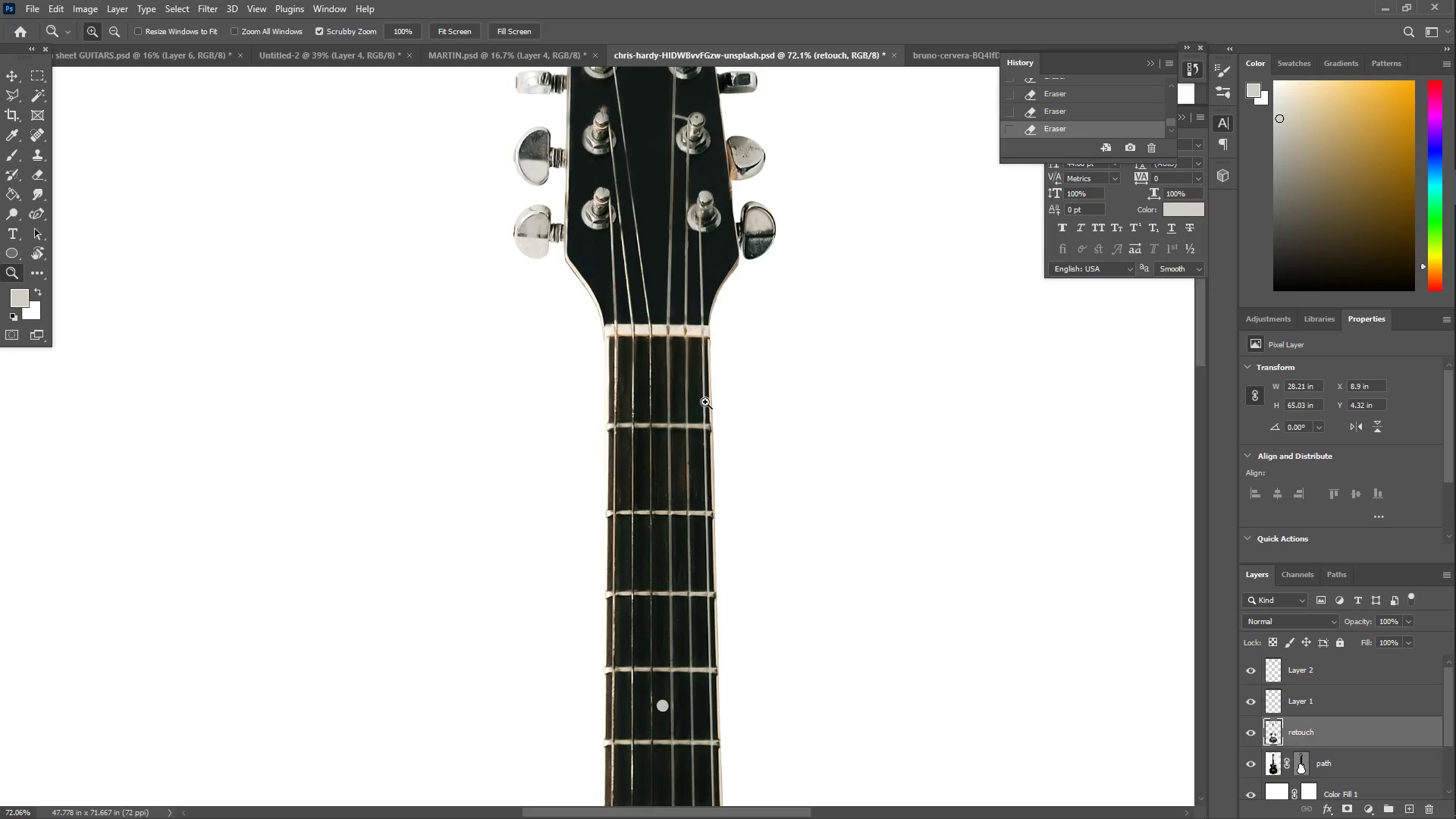 
left_click_drag(start_coordinate=[807, 426], to_coordinate=[732, 431])
 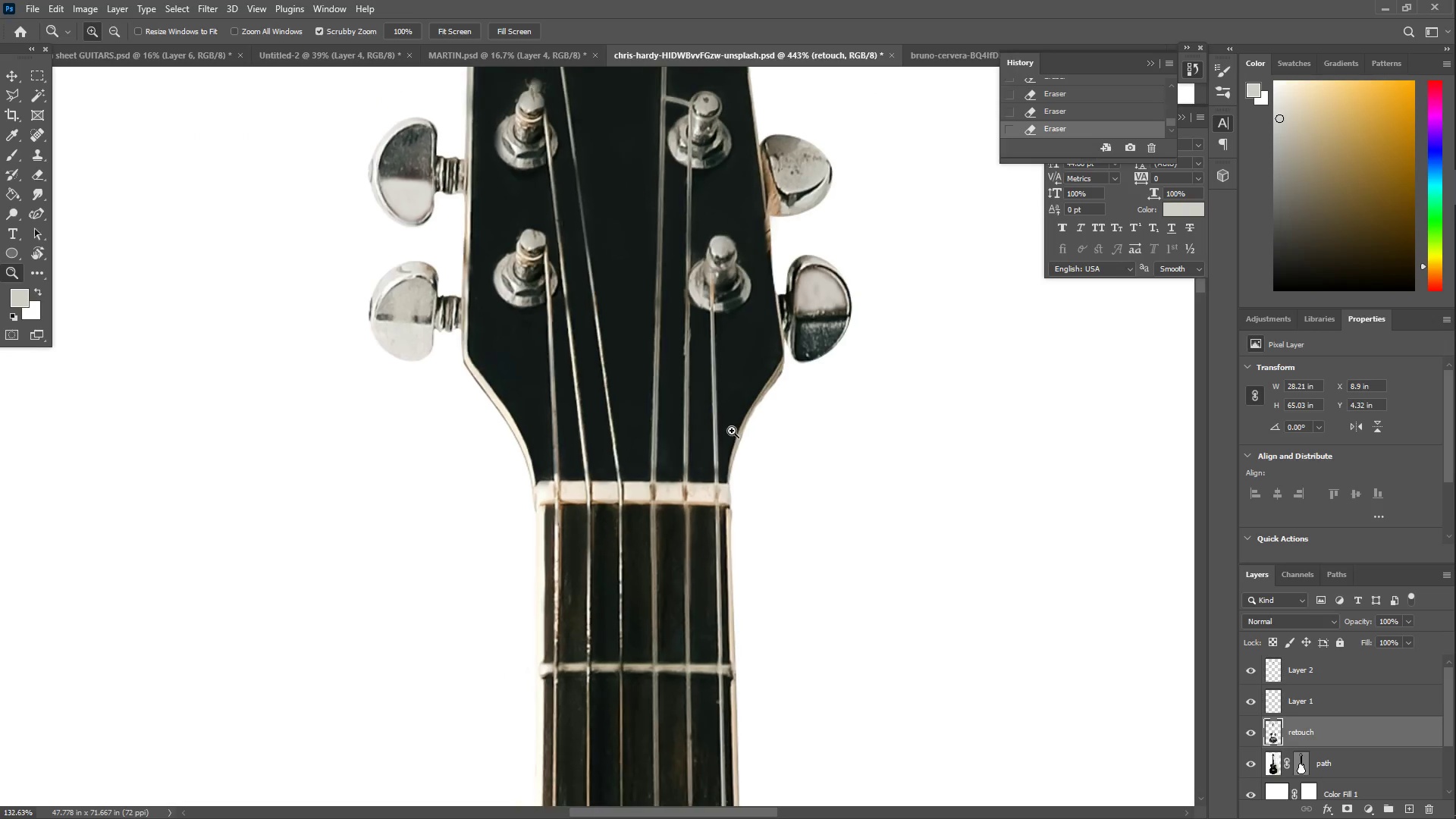 
hold_key(key=Space, duration=0.62)
 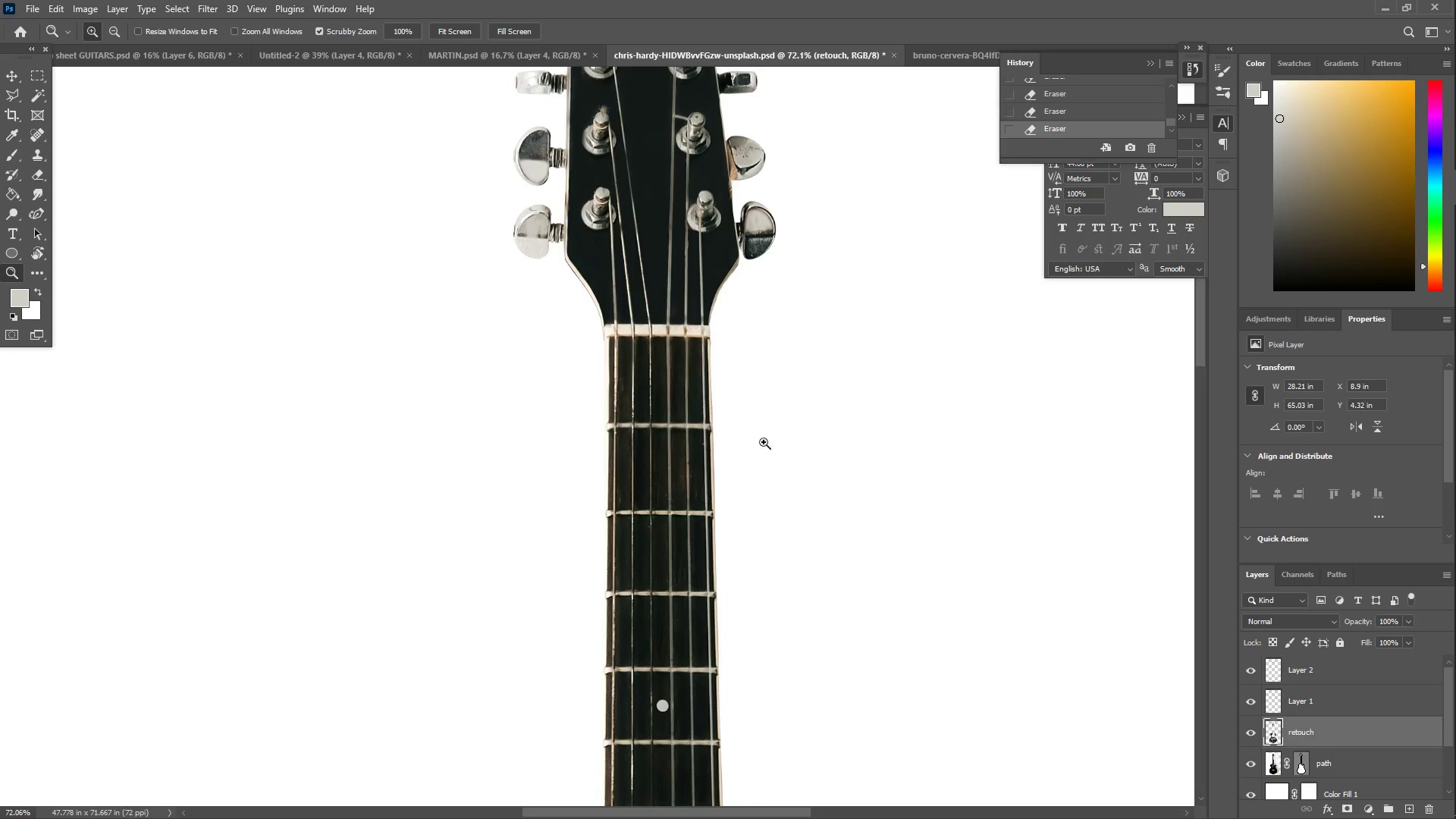 
left_click_drag(start_coordinate=[742, 608], to_coordinate=[690, 391])
 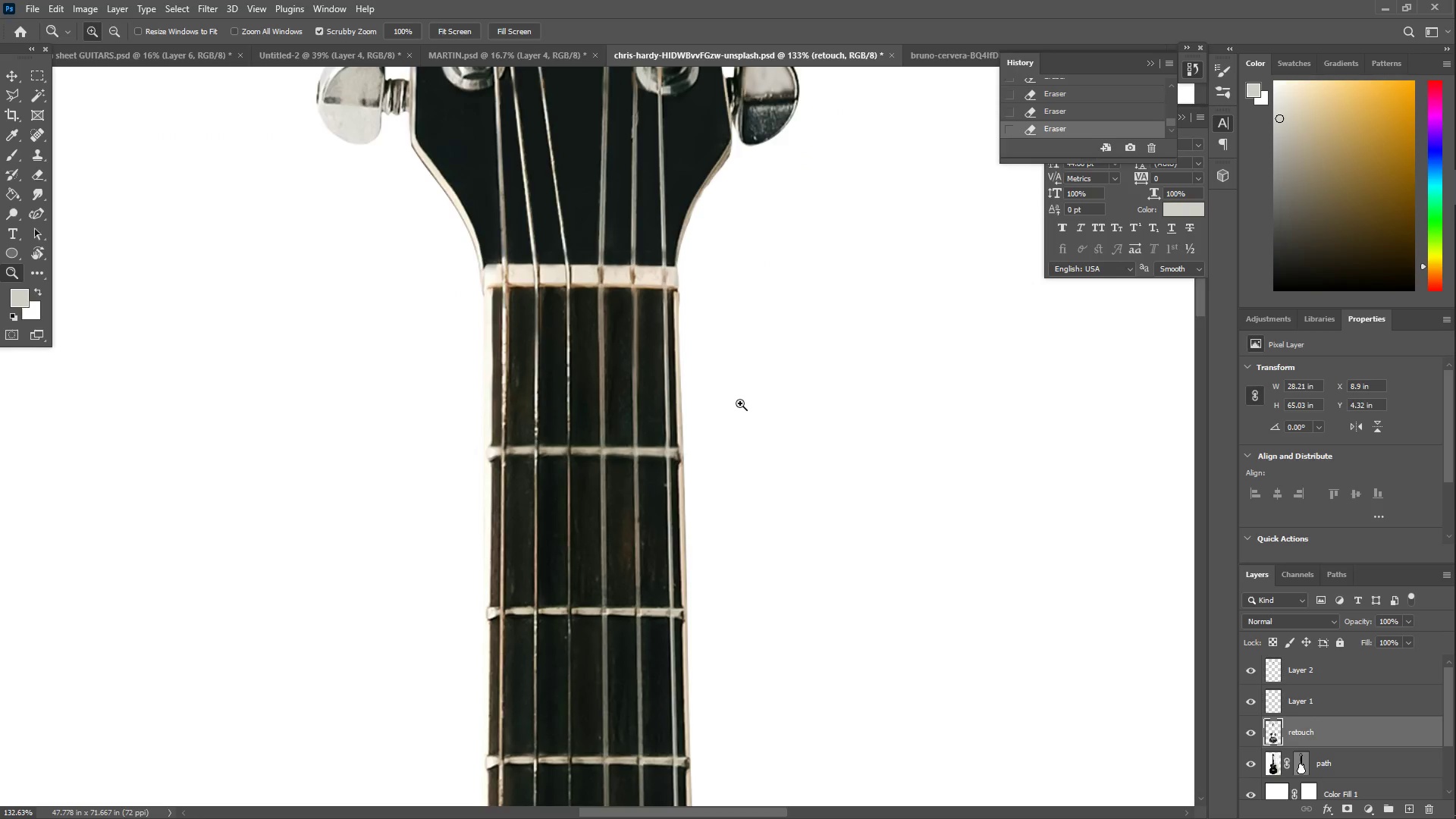 
left_click_drag(start_coordinate=[748, 395], to_coordinate=[705, 402])
 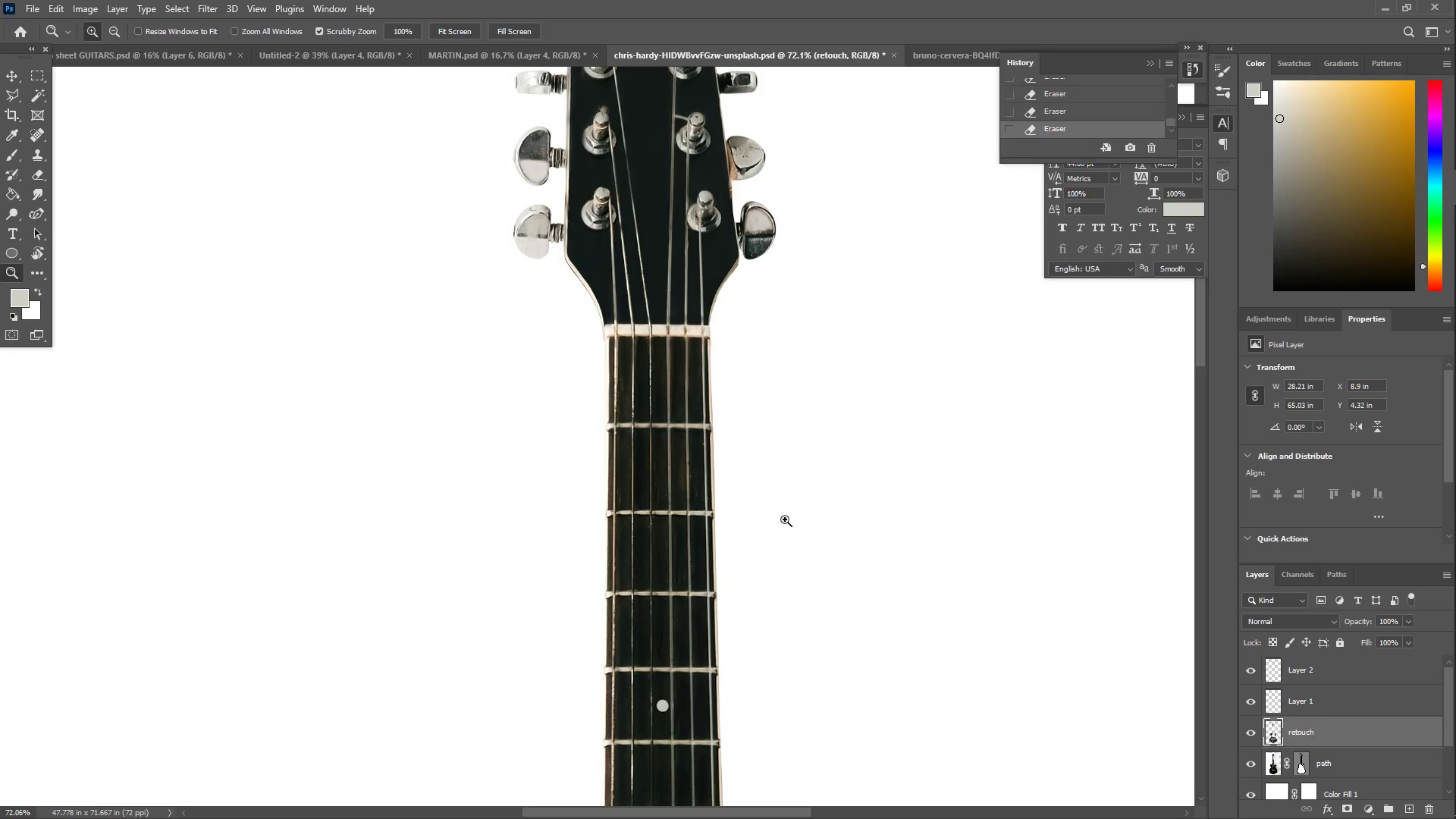 
left_click_drag(start_coordinate=[820, 556], to_coordinate=[802, 558])
 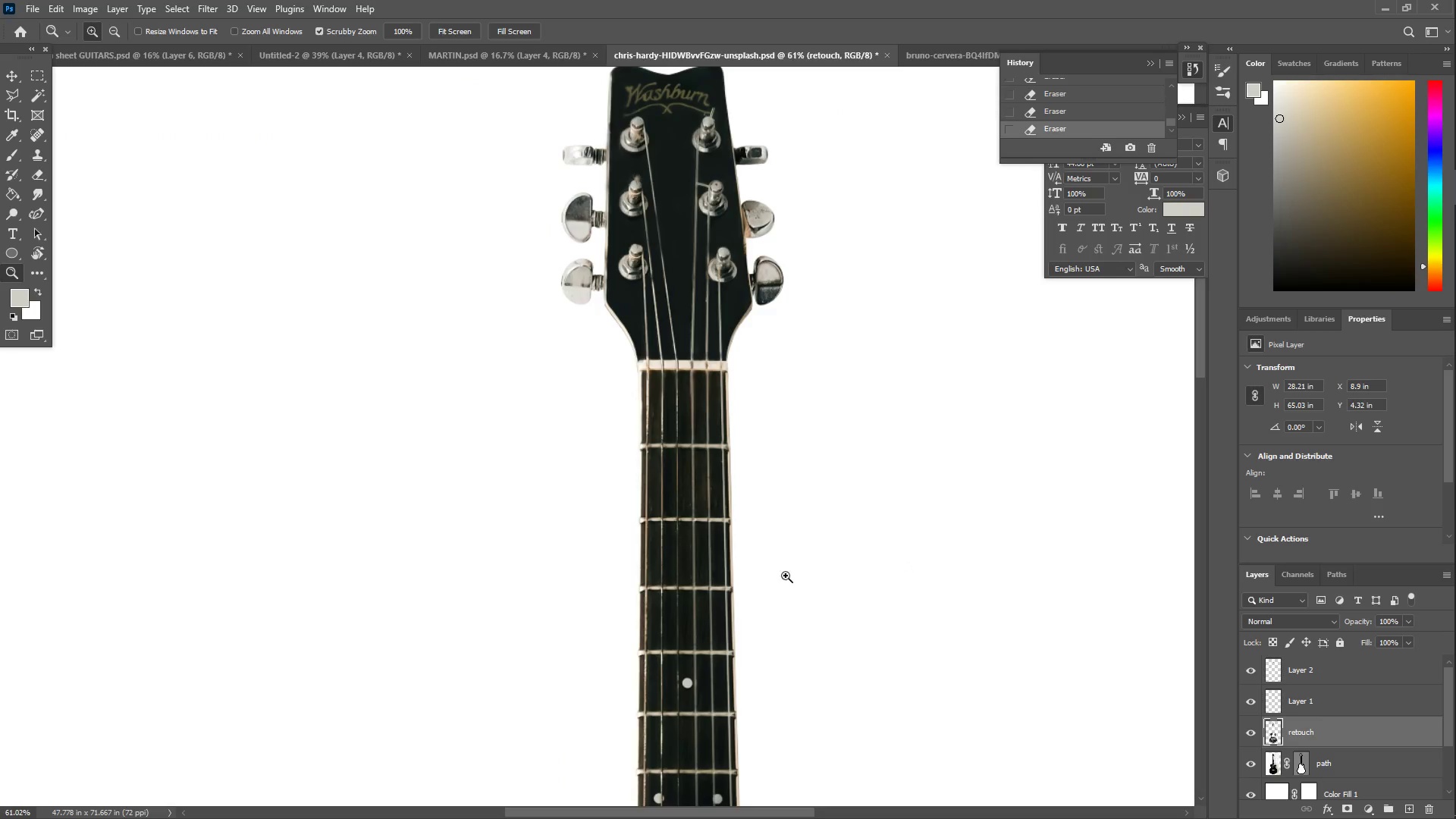 
hold_key(key=Space, duration=1.5)
 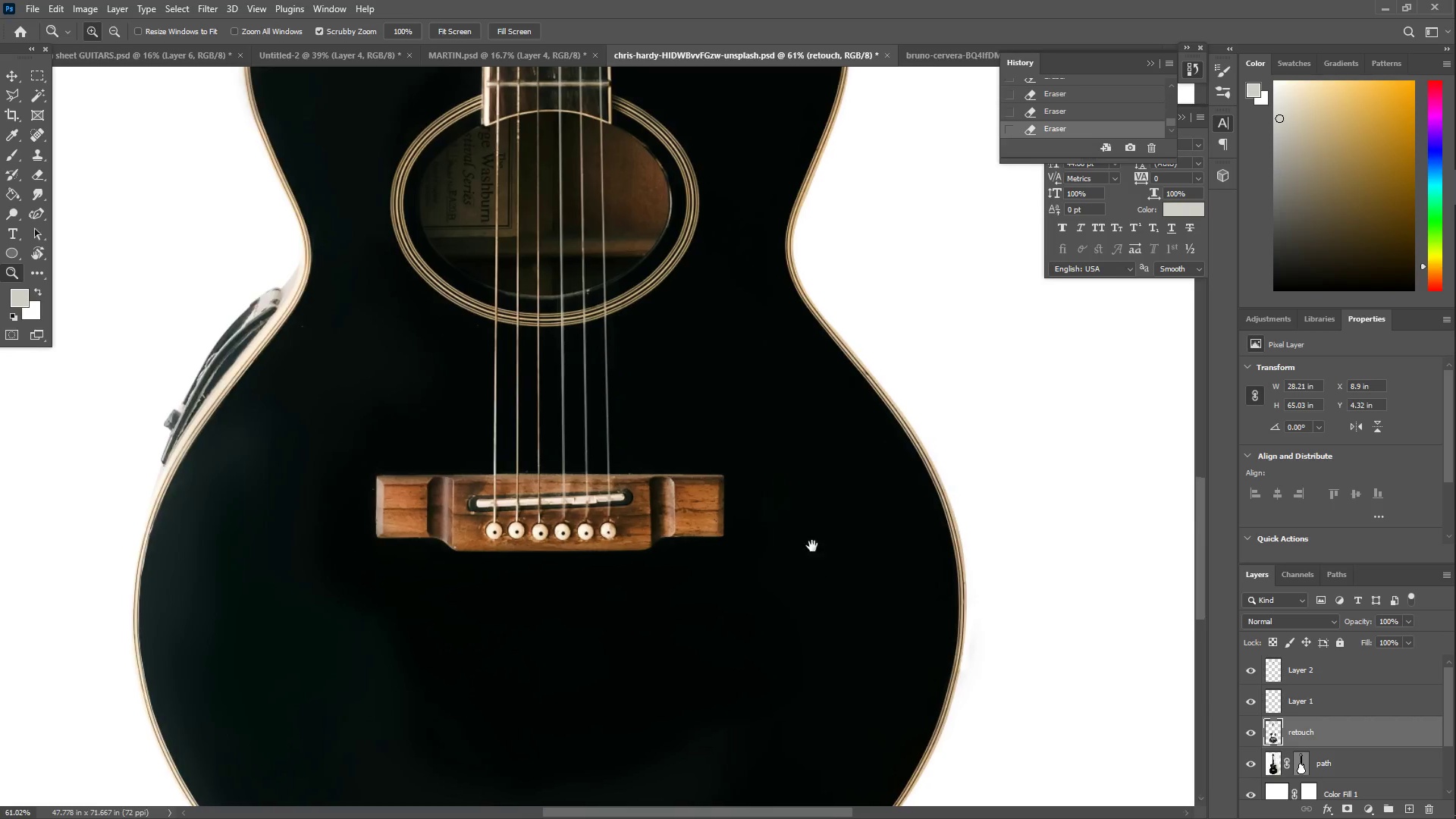 
left_click_drag(start_coordinate=[779, 698], to_coordinate=[676, 215])
 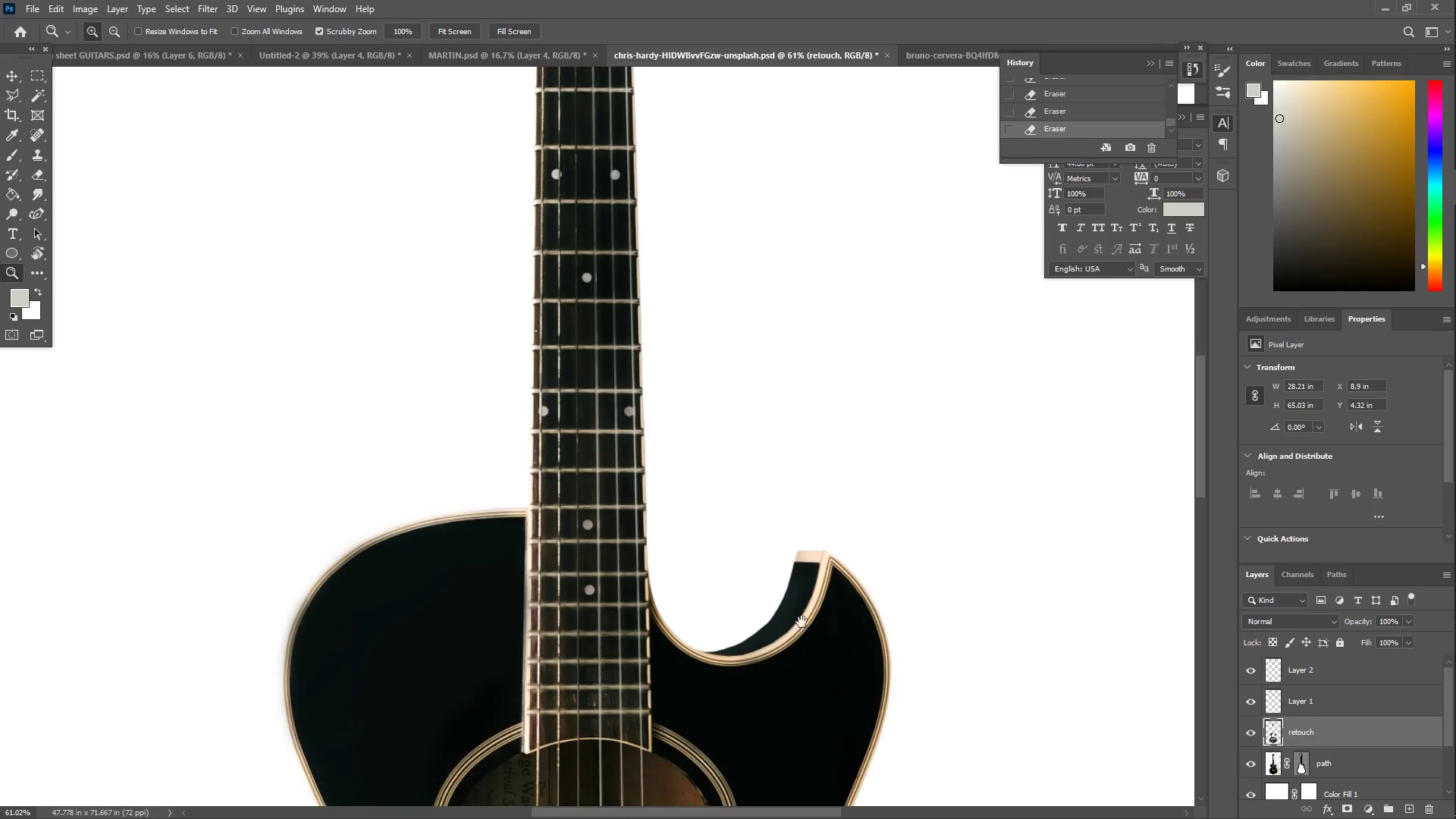 
scroll: coordinate [764, 599], scroll_direction: down, amount: 7.0
 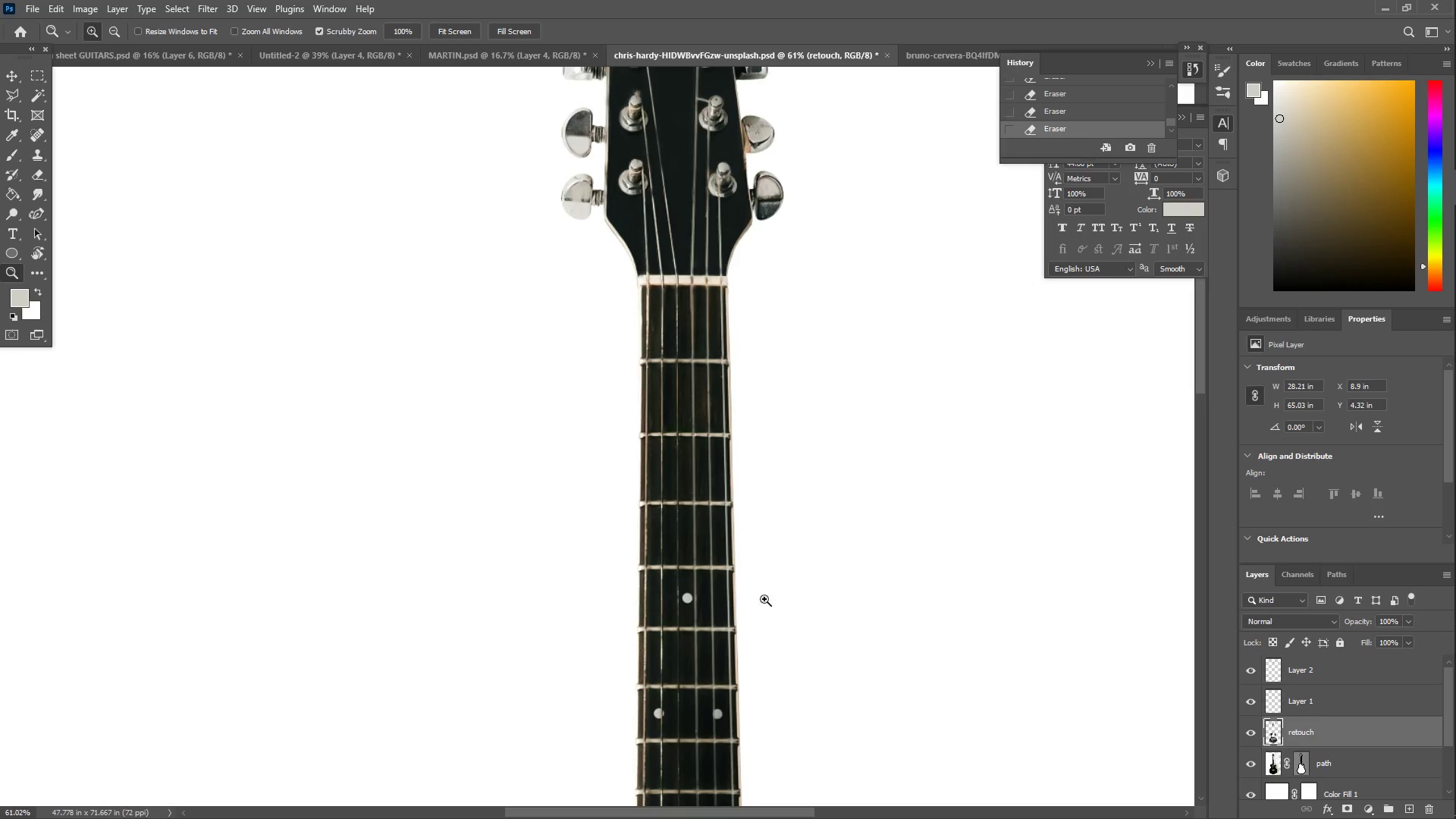 
left_click_drag(start_coordinate=[817, 675], to_coordinate=[772, 256])
 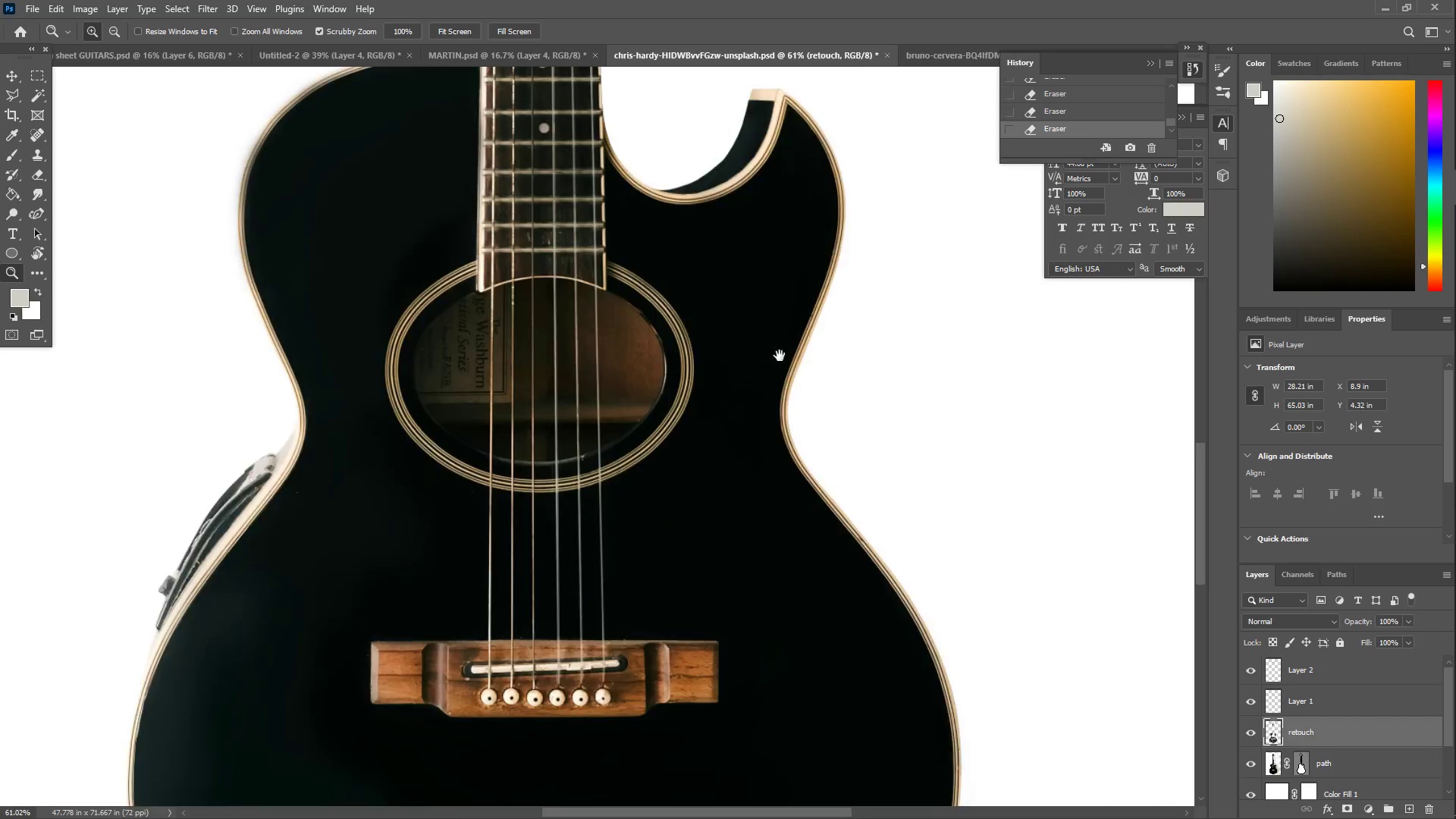 
left_click_drag(start_coordinate=[759, 441], to_coordinate=[780, 86])
 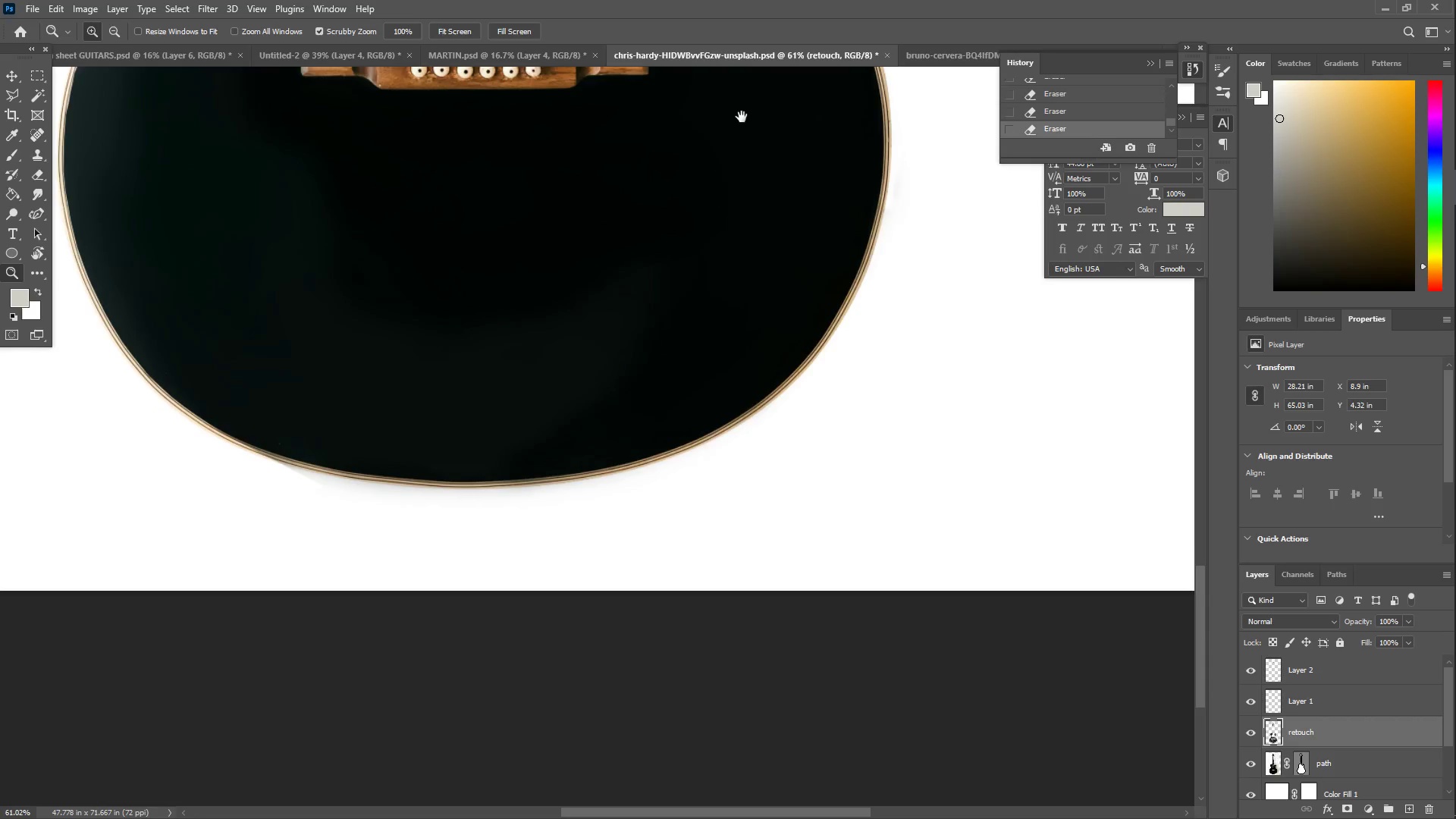 
hold_key(key=Space, duration=1.52)
 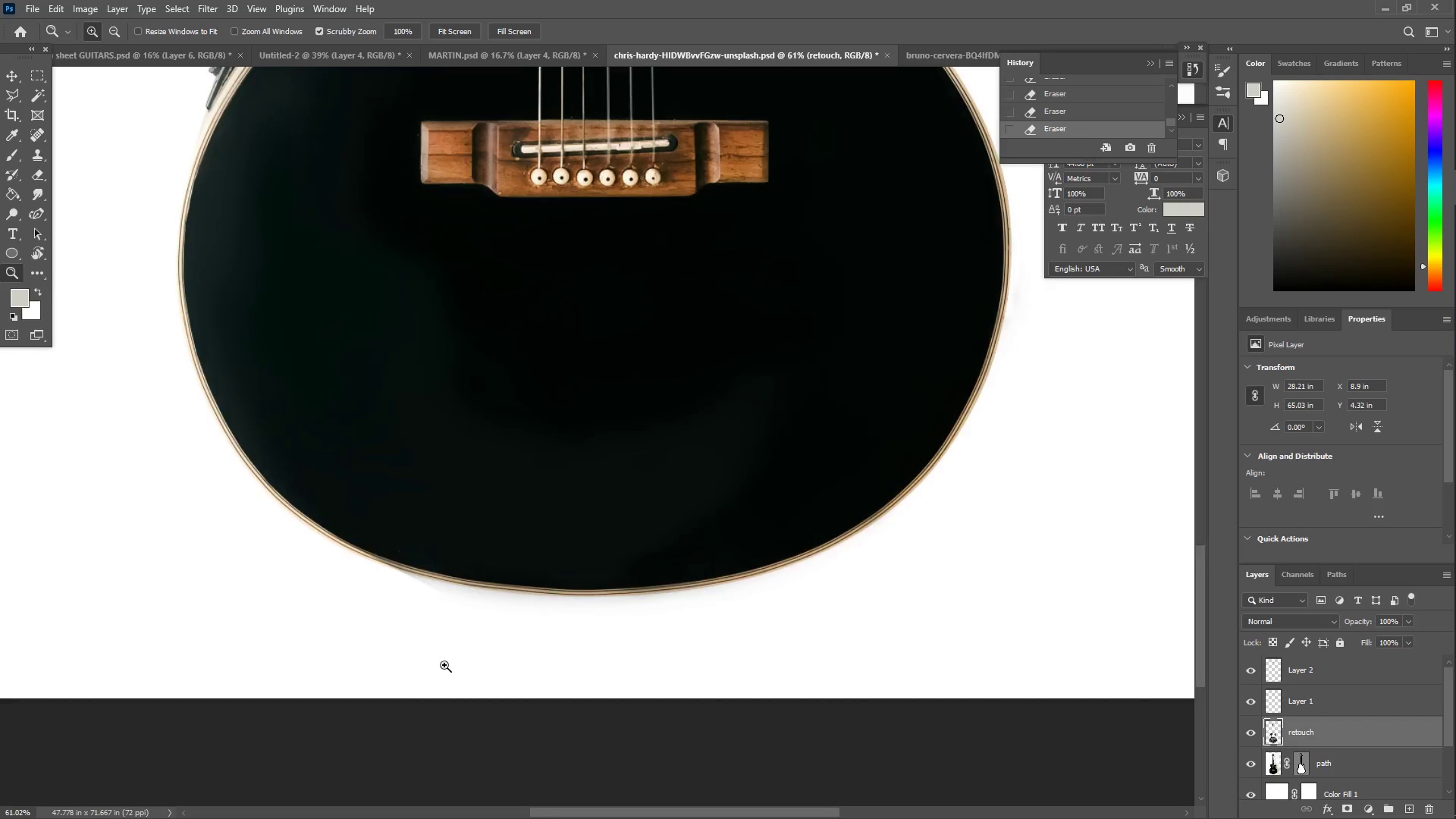 
left_click_drag(start_coordinate=[821, 582], to_coordinate=[767, 117])
 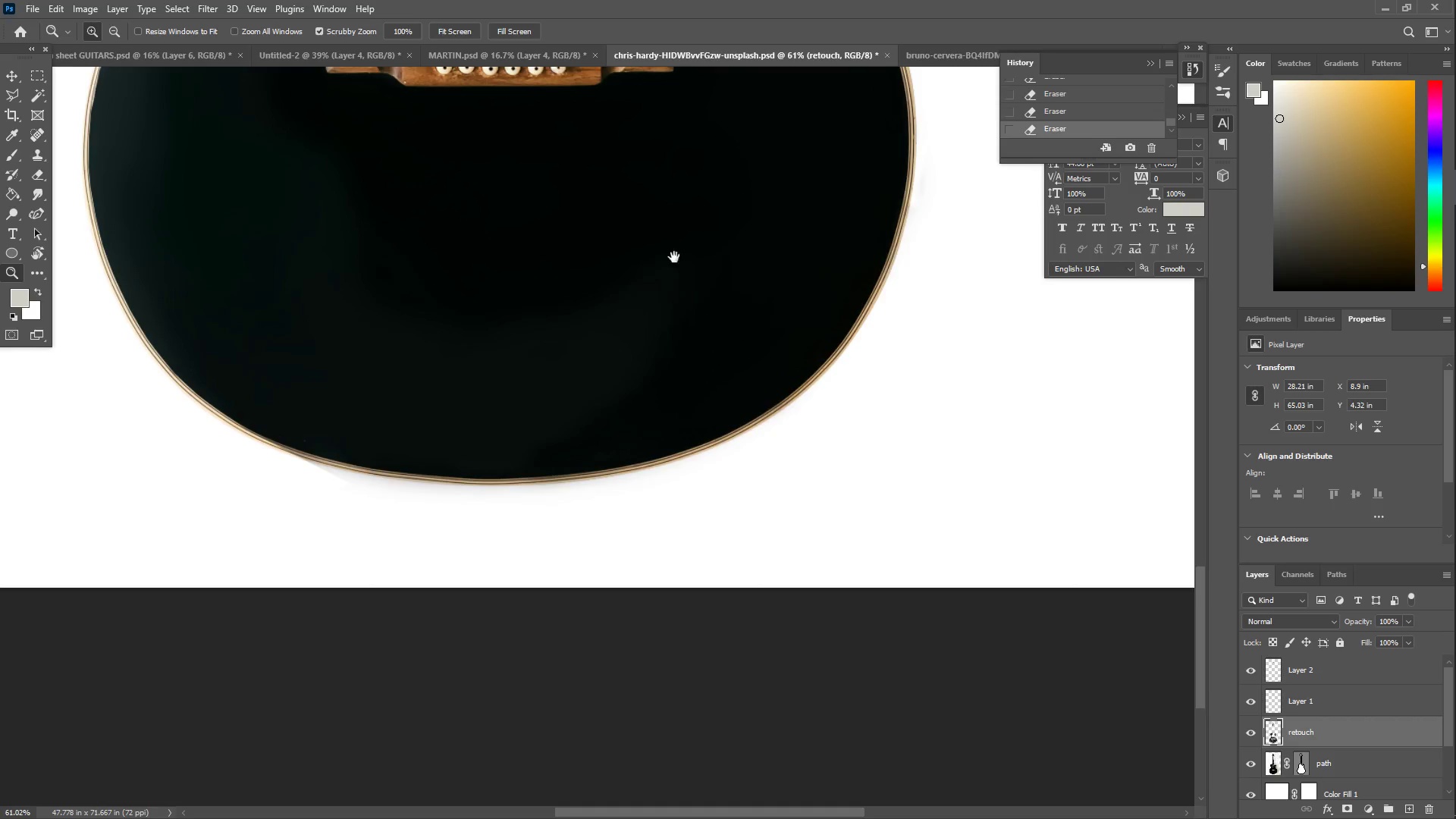 
left_click_drag(start_coordinate=[669, 264], to_coordinate=[764, 375])
 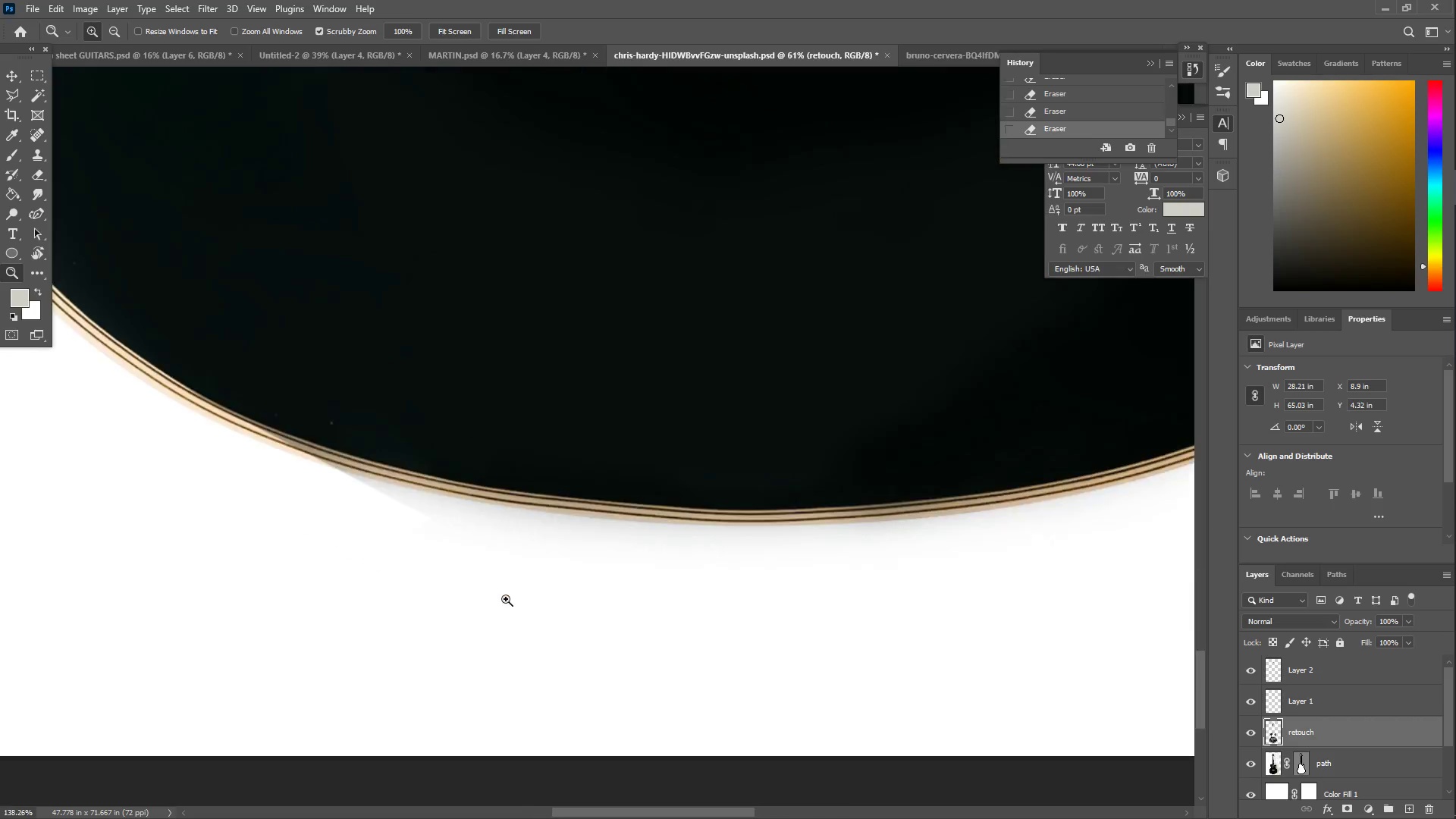 
type(       ZE)
 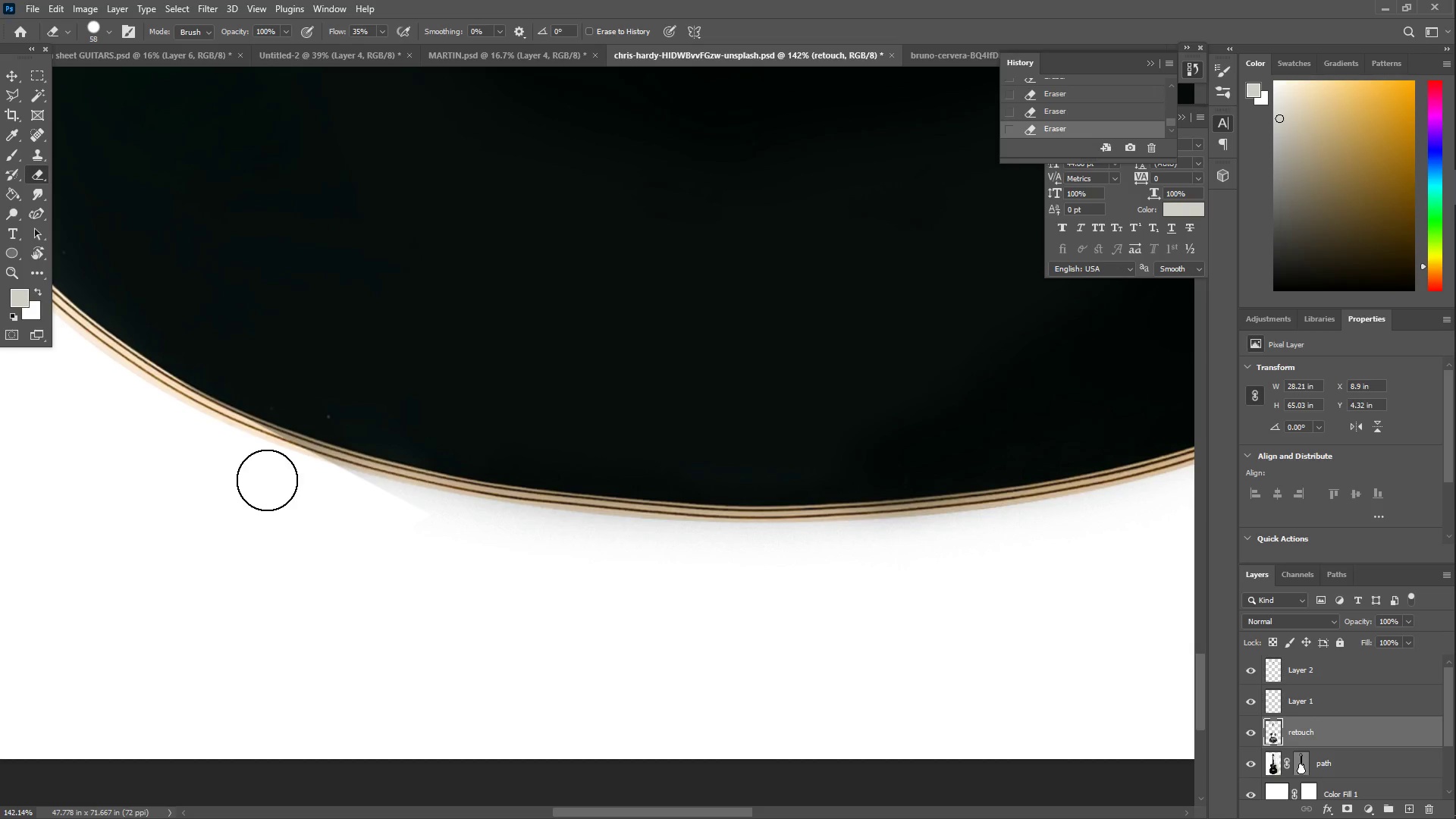 
left_click_drag(start_coordinate=[453, 654], to_coordinate=[507, 599])
 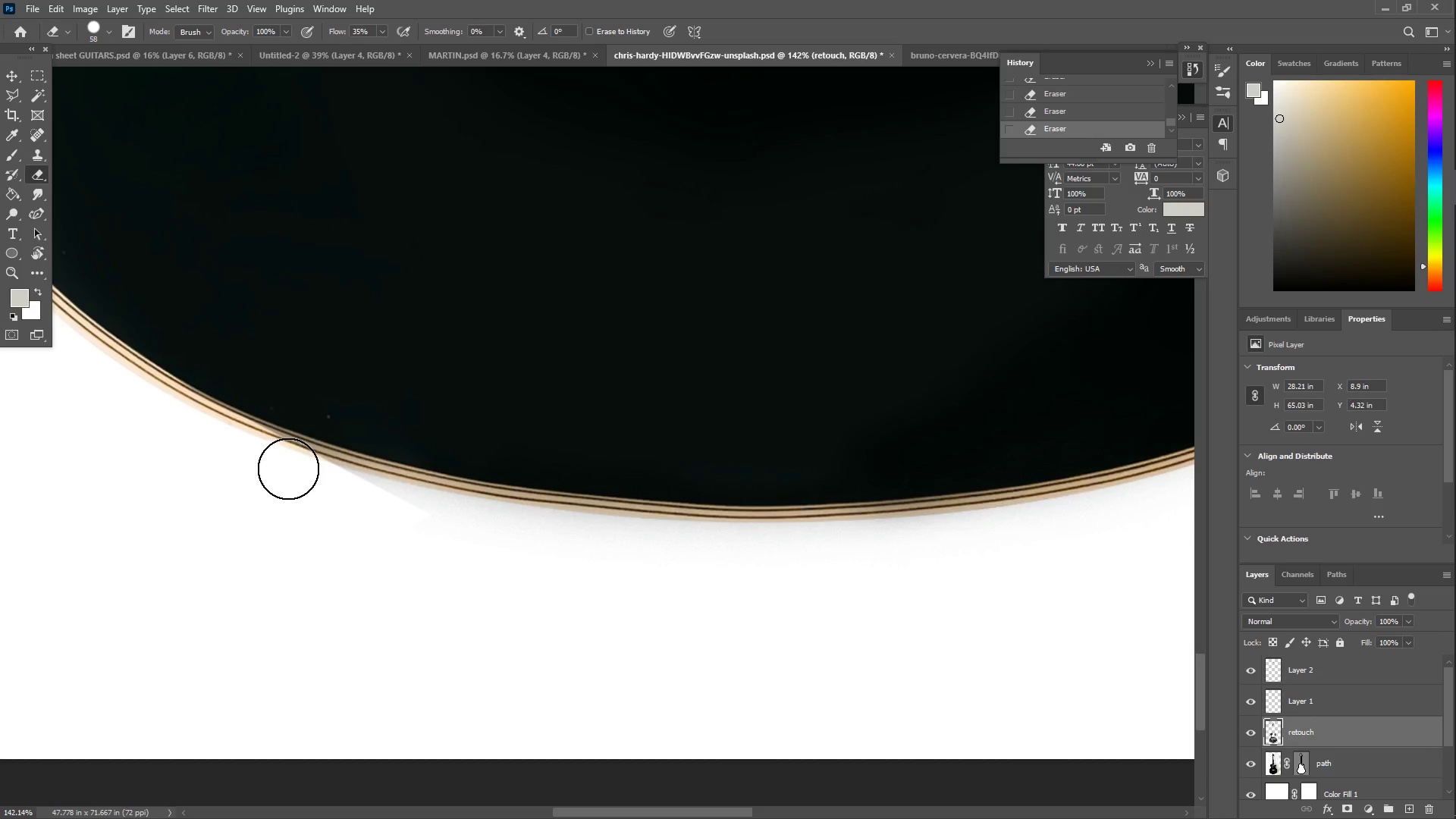 
left_click_drag(start_coordinate=[240, 448], to_coordinate=[939, 552])
 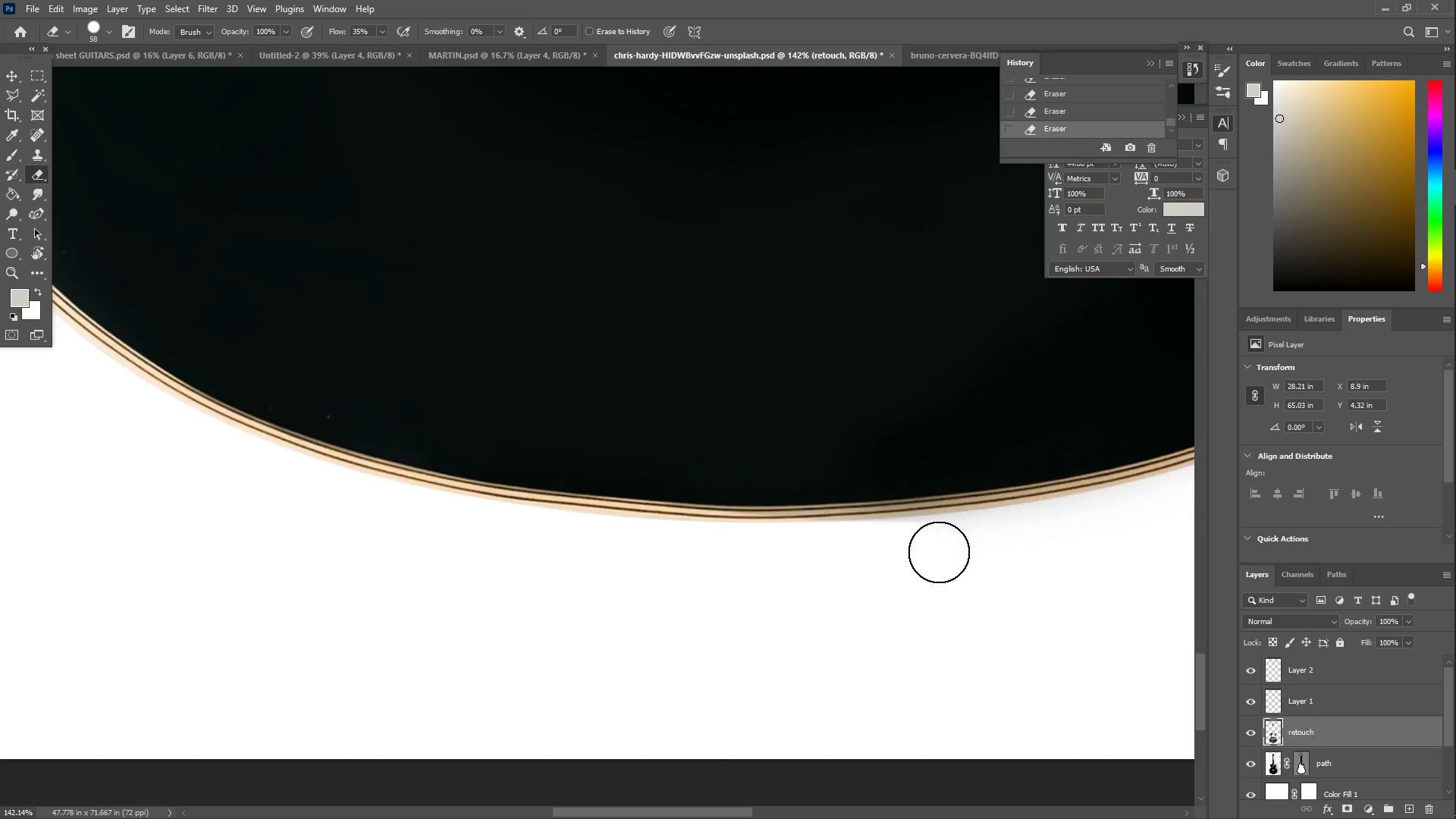 
hold_key(key=Space, duration=0.88)
 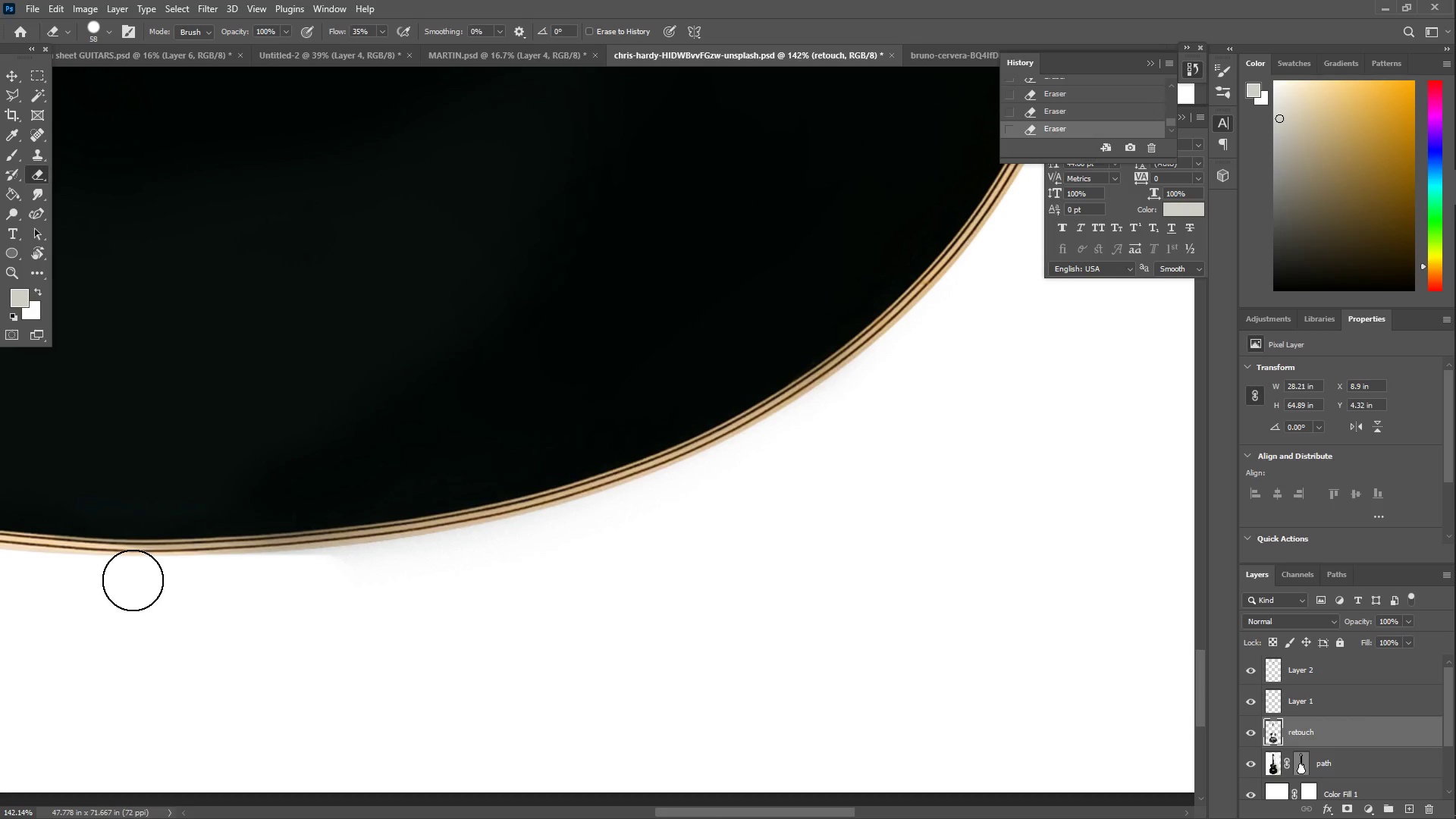 
left_click_drag(start_coordinate=[1063, 571], to_coordinate=[451, 604])
 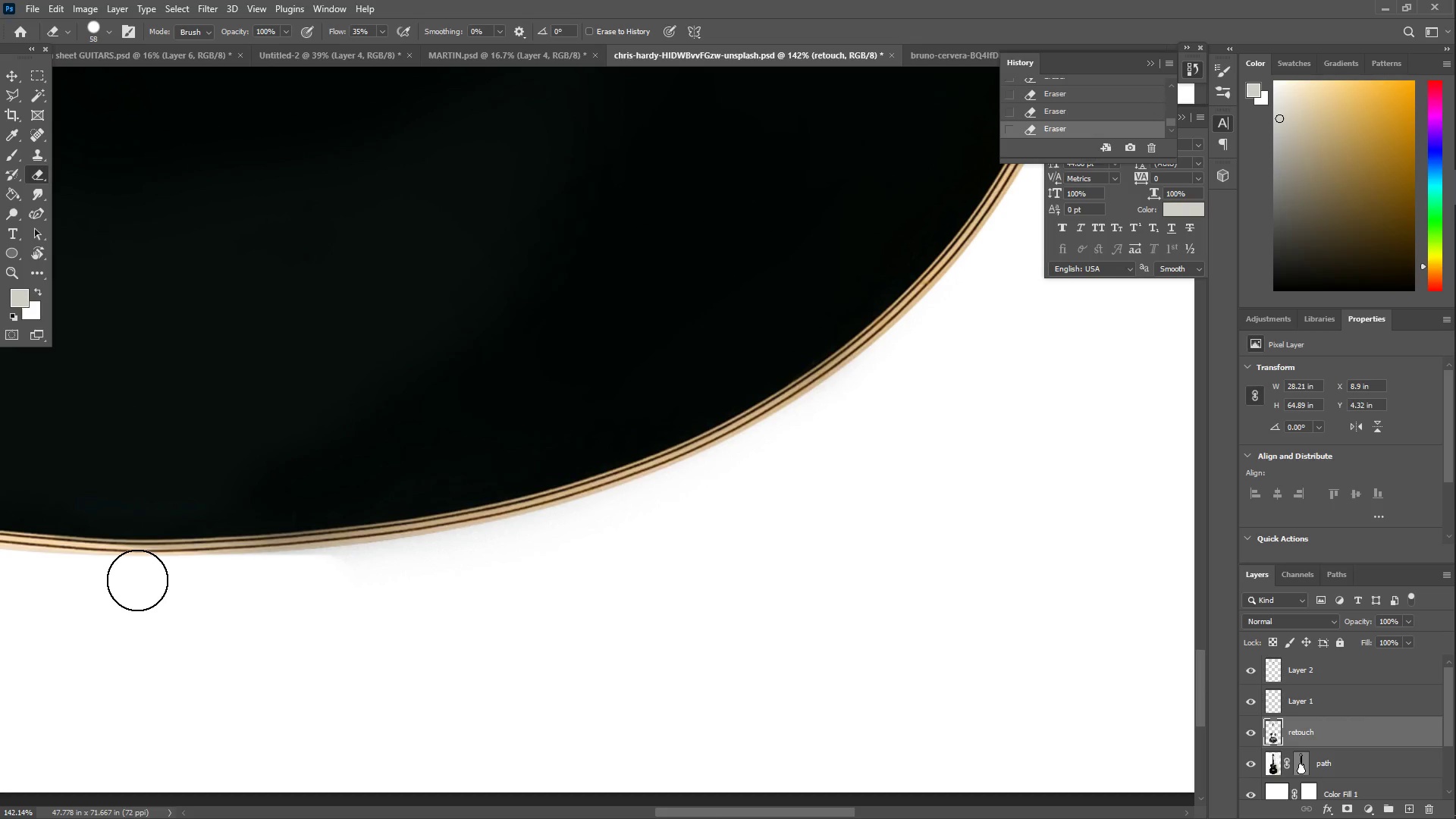 
left_click_drag(start_coordinate=[132, 580], to_coordinate=[984, 284])
 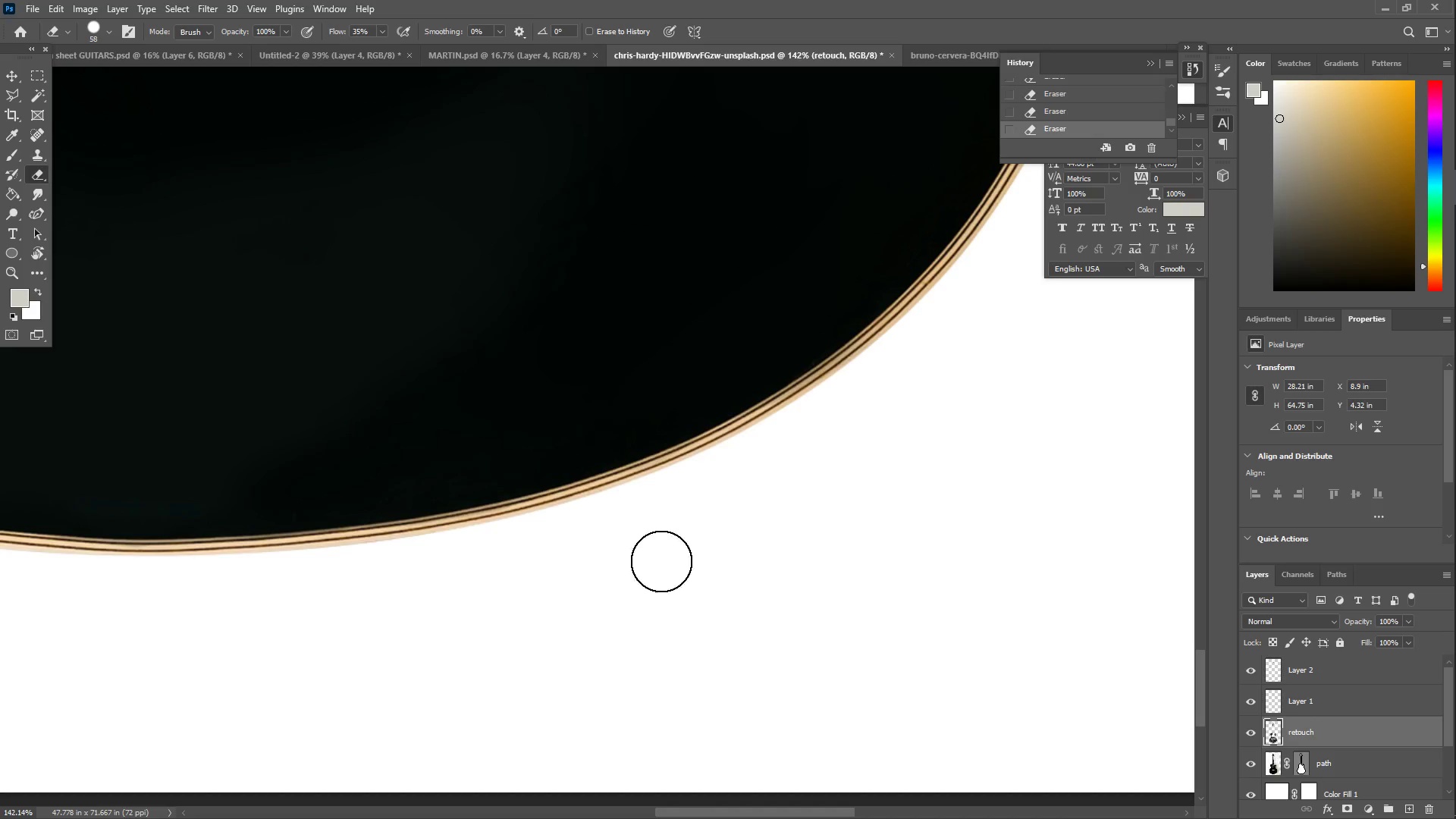 
hold_key(key=Space, duration=1.14)
 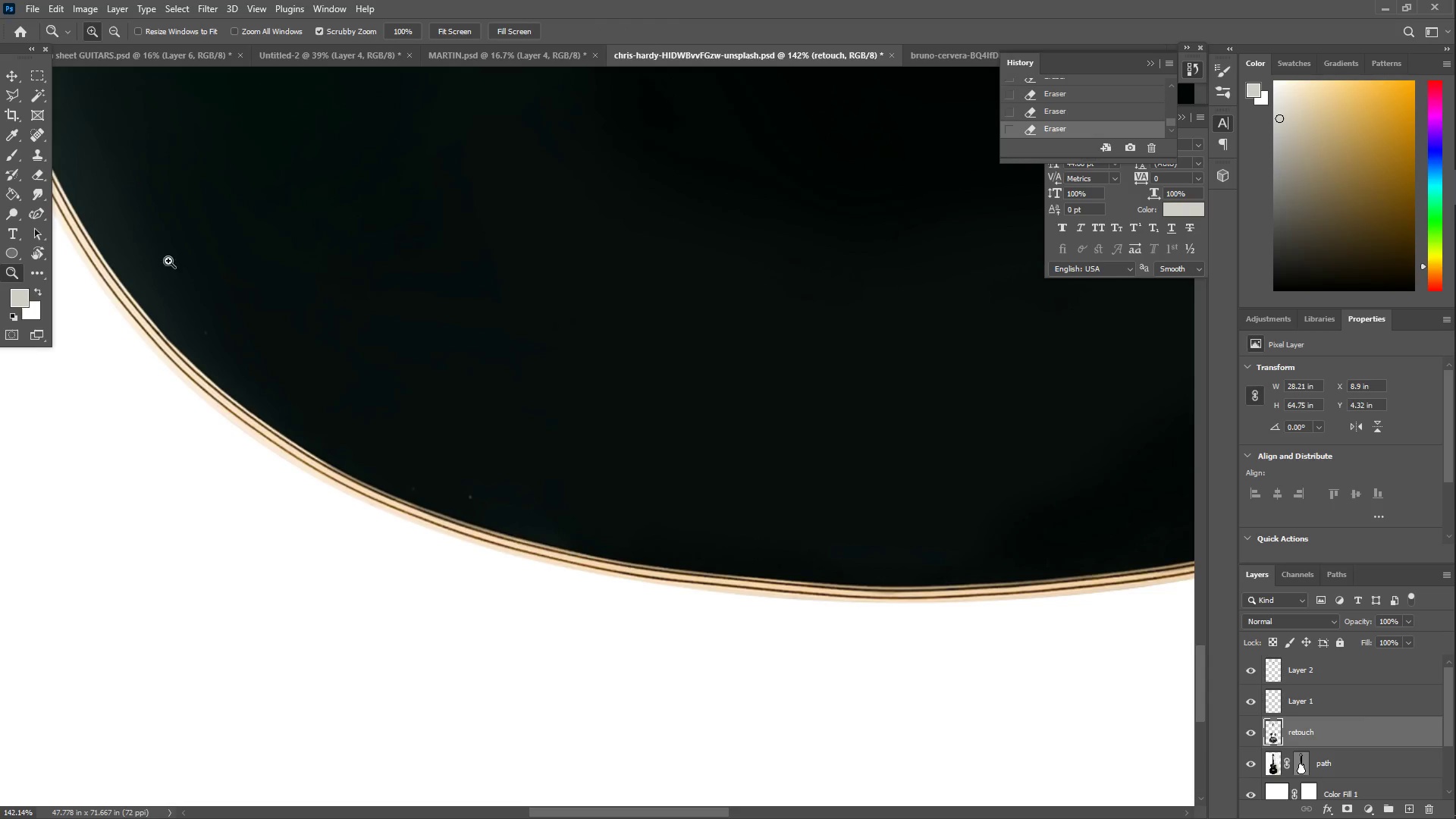 
left_click_drag(start_coordinate=[334, 591], to_coordinate=[984, 631])
 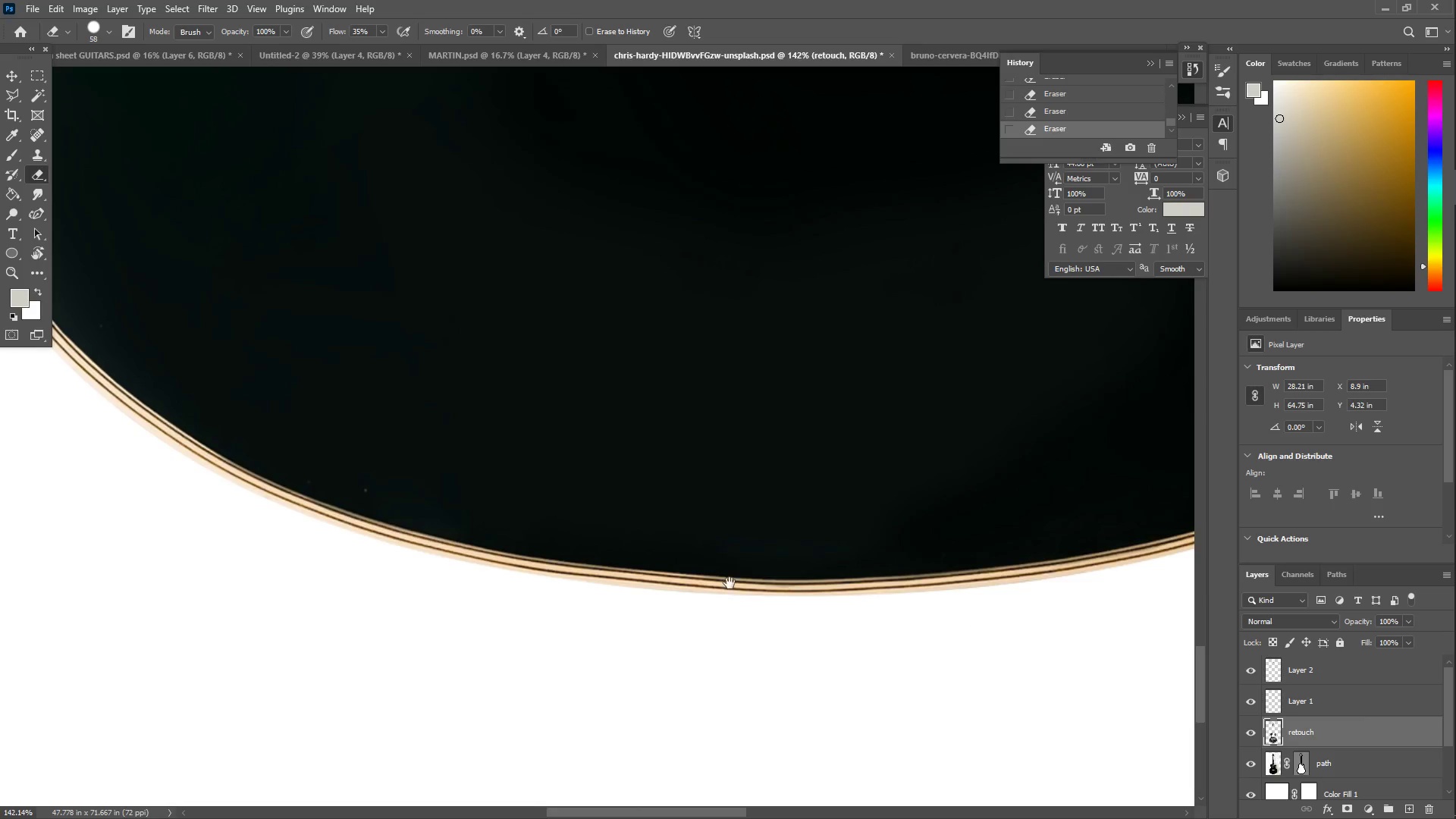 
left_click_drag(start_coordinate=[463, 525], to_coordinate=[568, 532])
 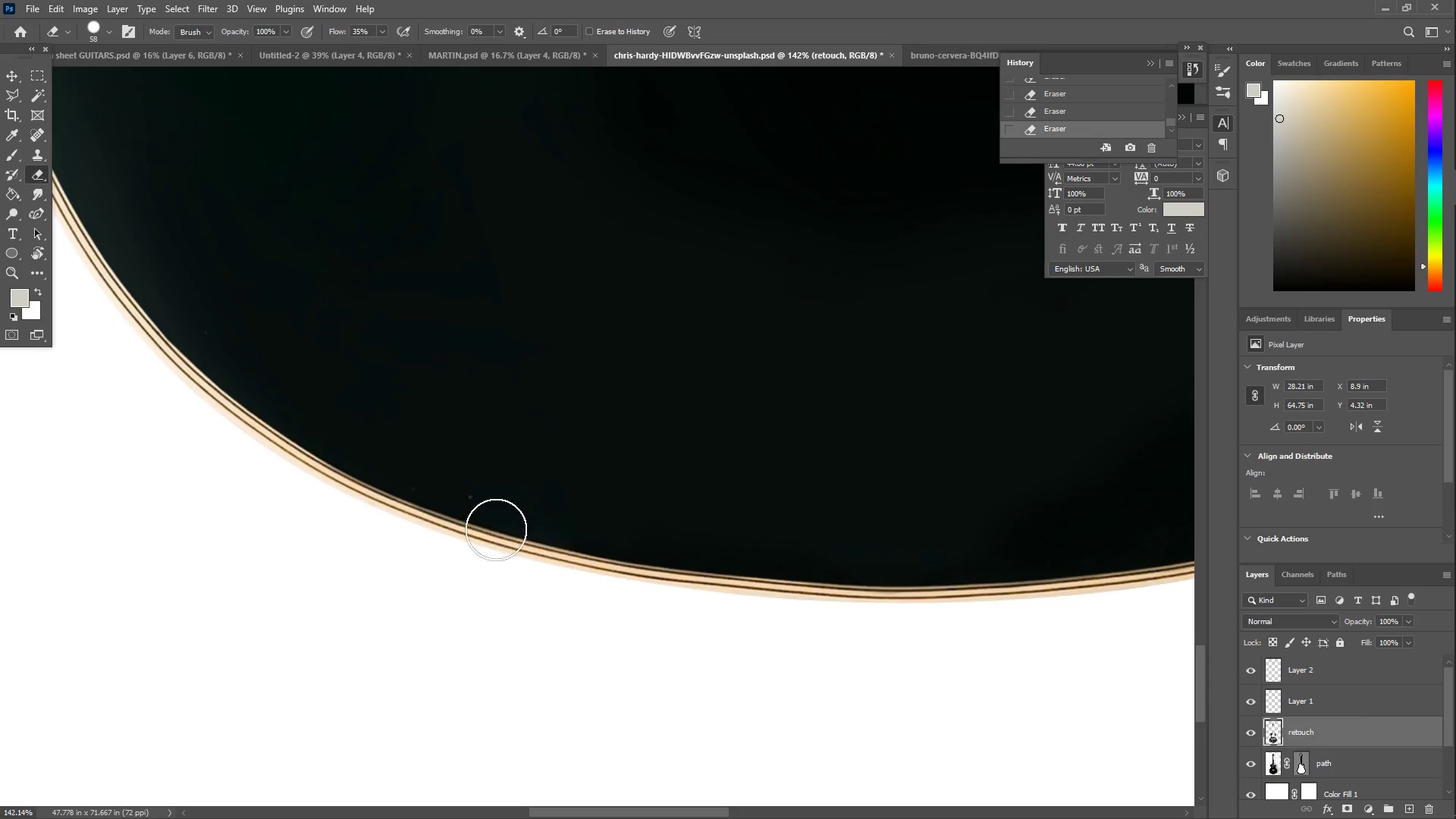 
key(Z)
 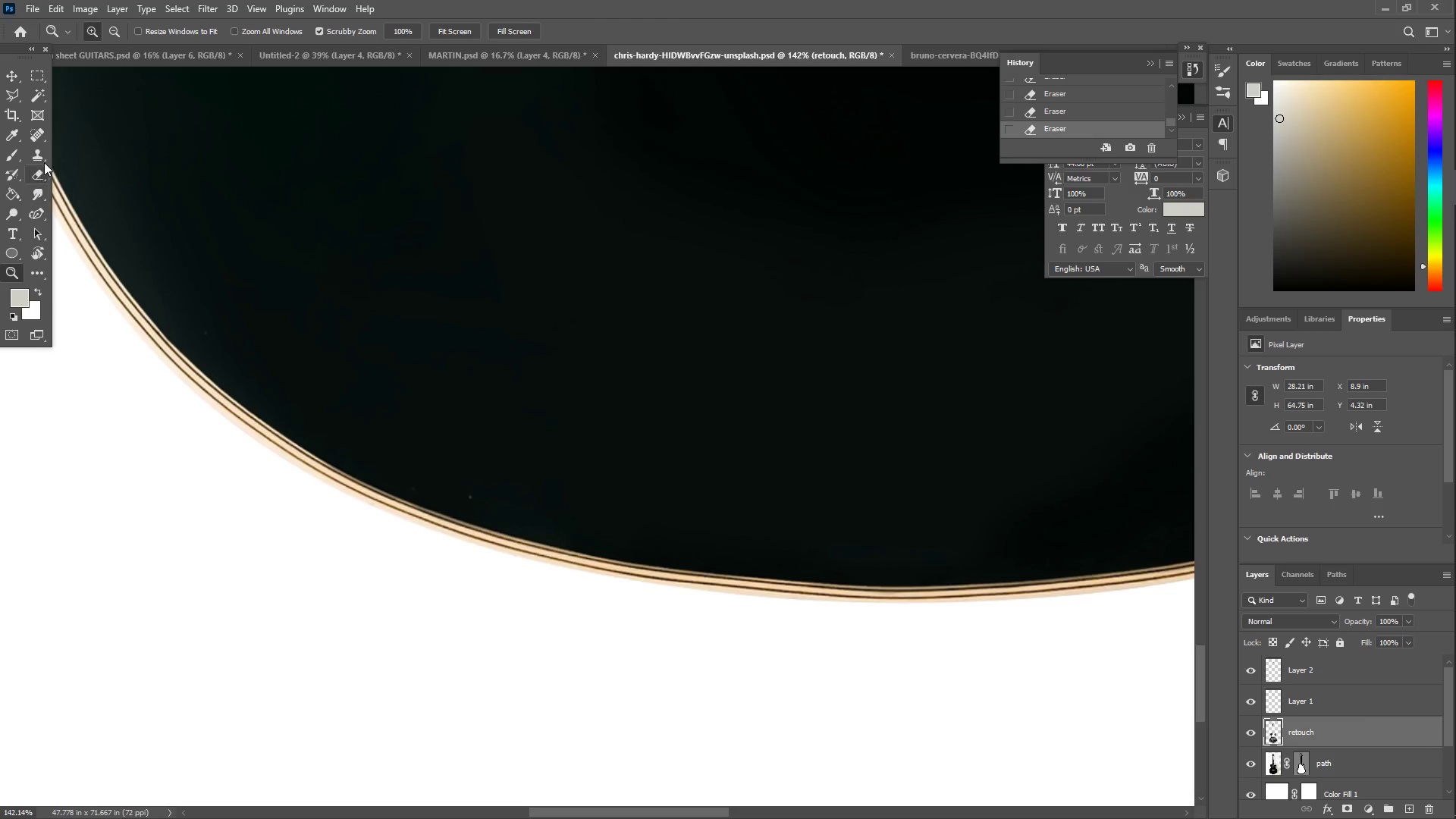 
left_click([39, 135])
 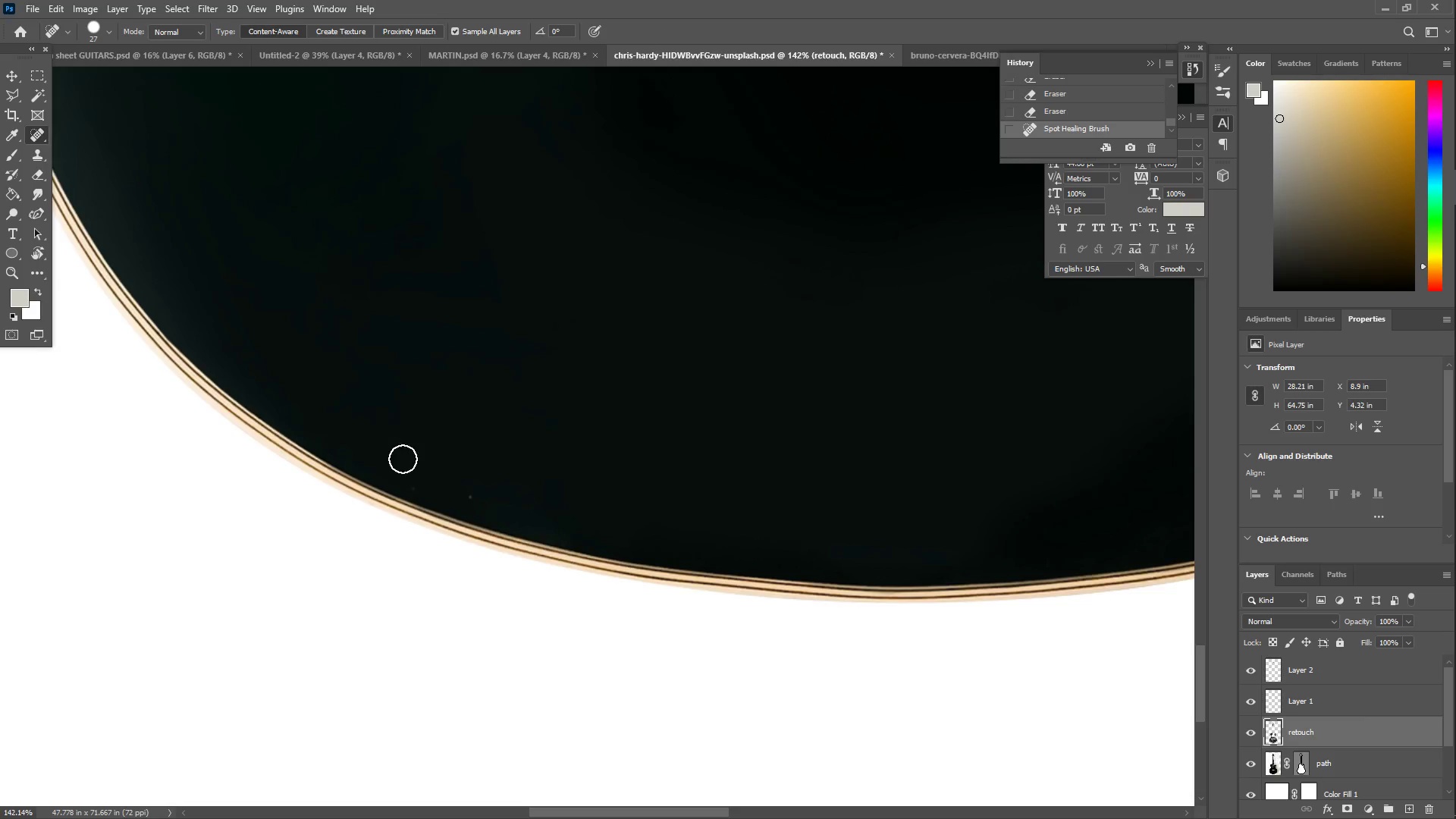 
left_click_drag(start_coordinate=[484, 499], to_coordinate=[472, 499])
 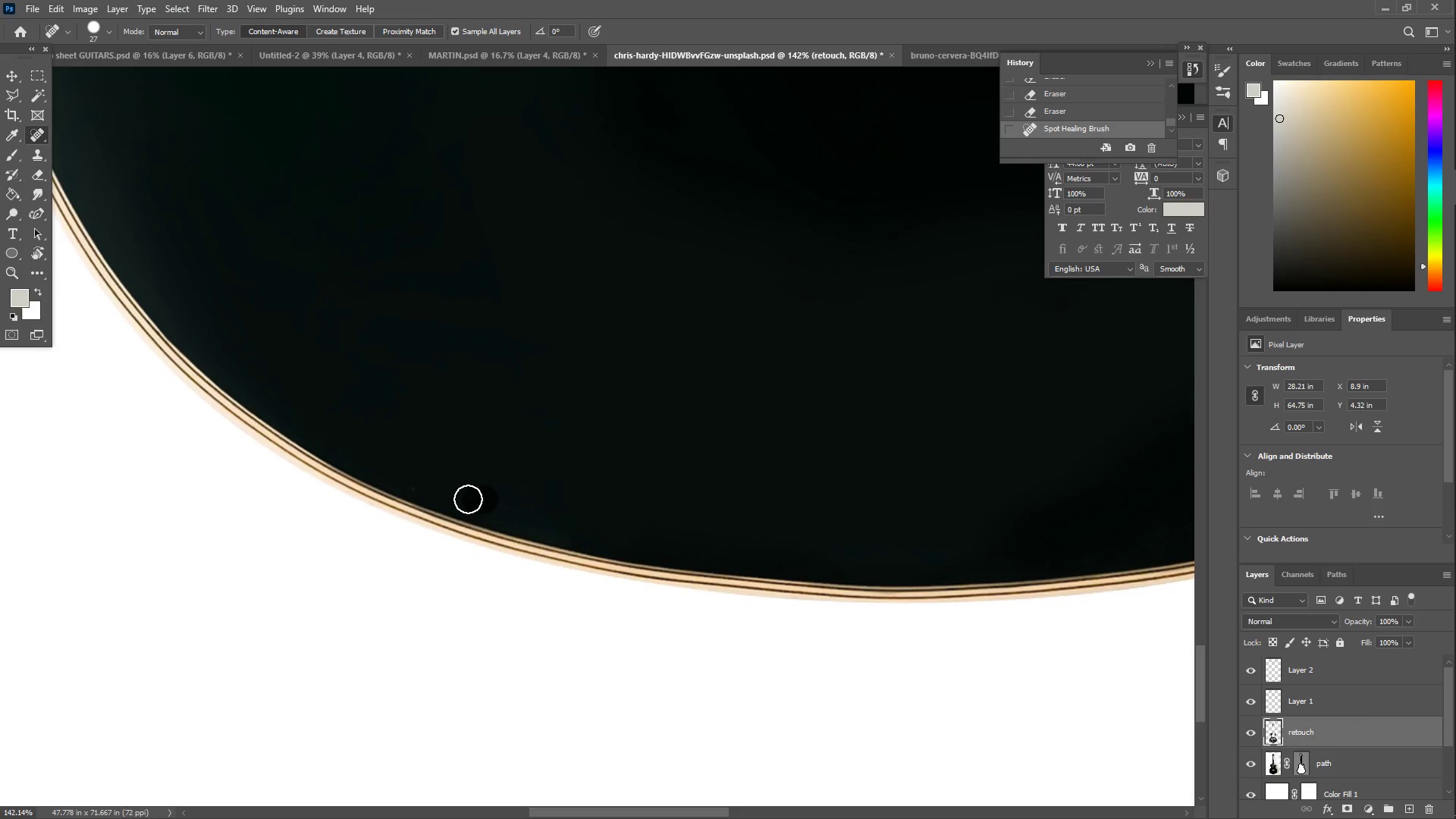 
left_click_drag(start_coordinate=[461, 498], to_coordinate=[454, 496])
 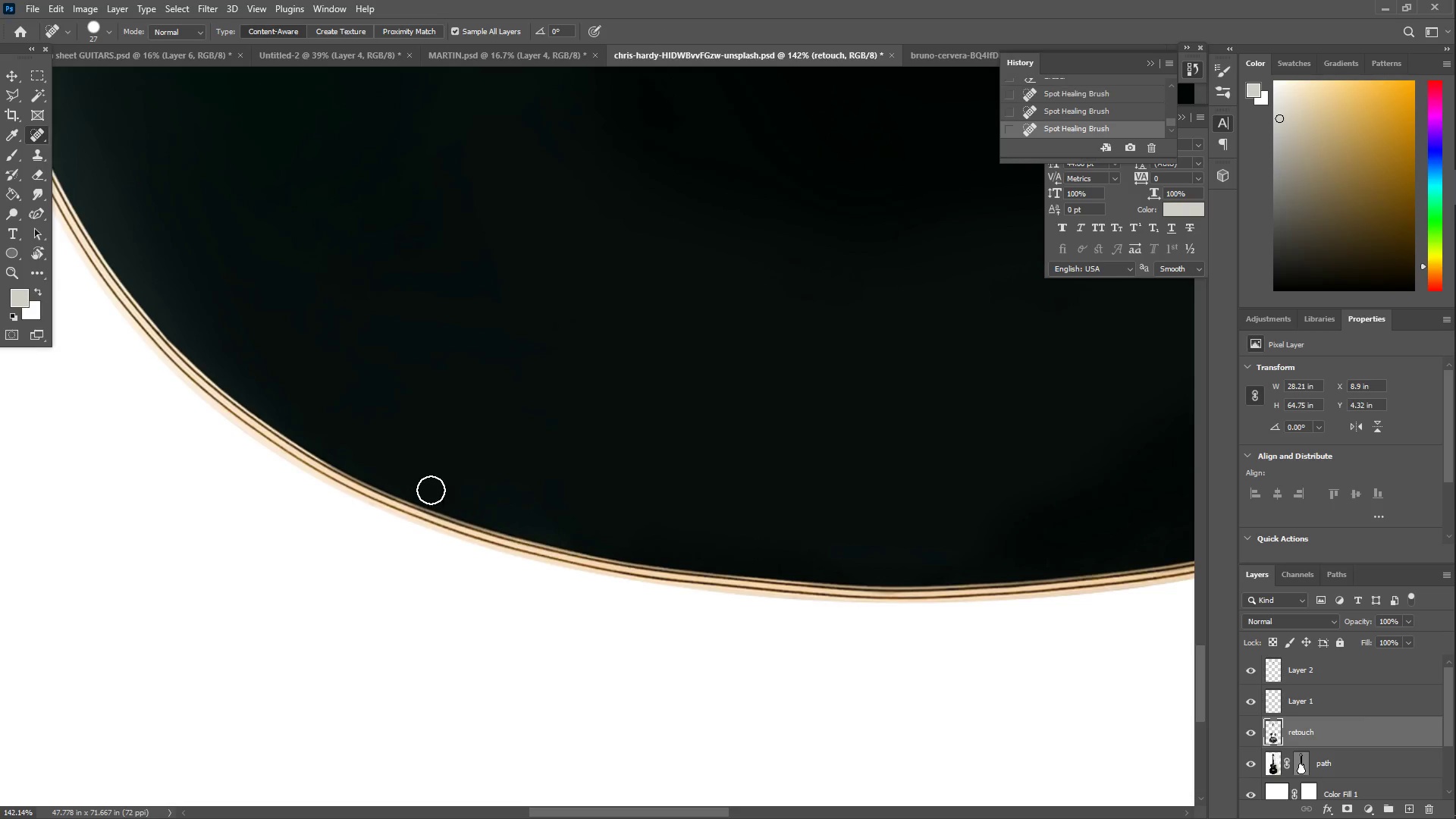 
left_click_drag(start_coordinate=[428, 488], to_coordinate=[413, 481])
 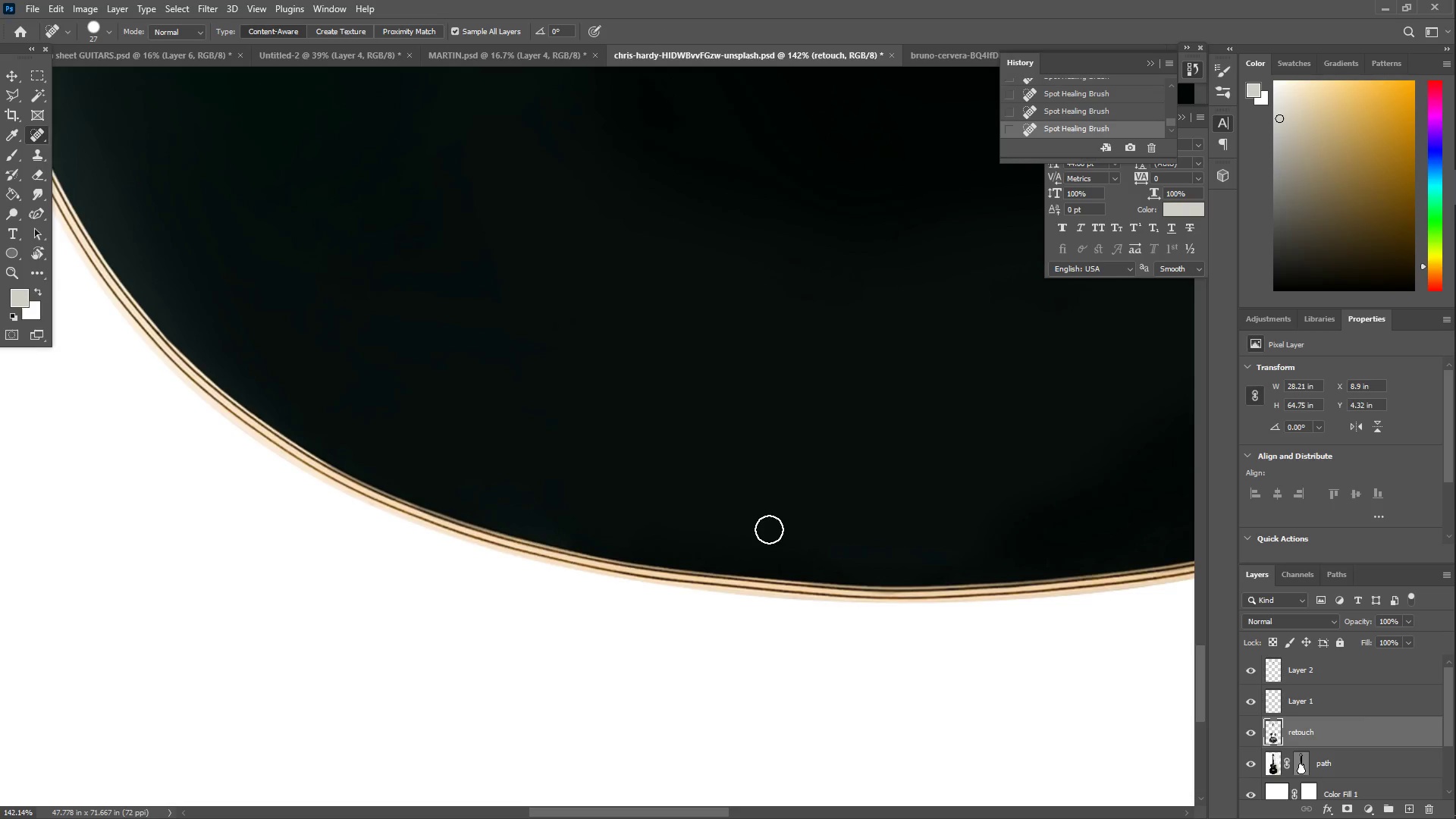 
type(ZZ)
 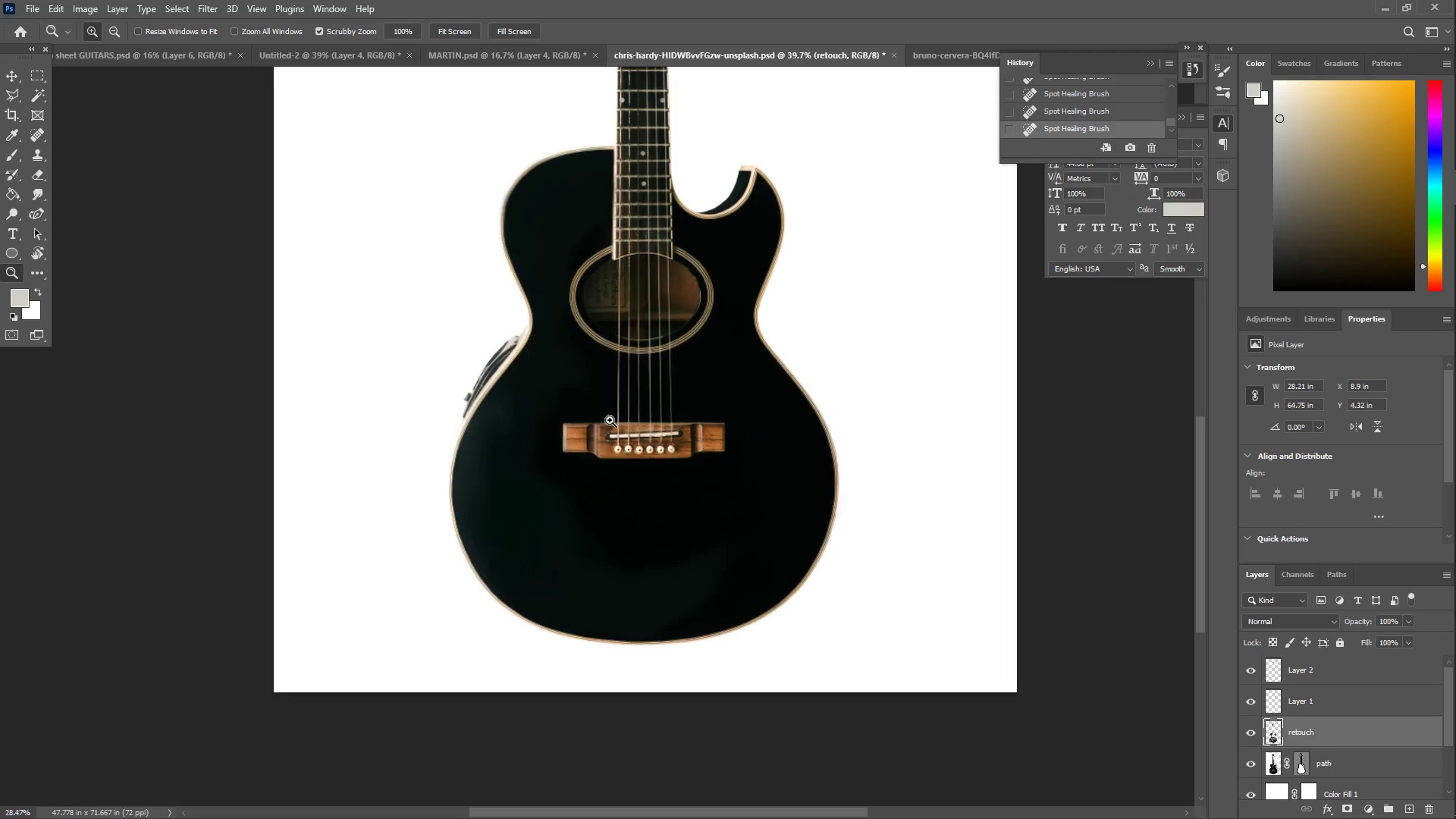 
left_click_drag(start_coordinate=[778, 438], to_coordinate=[699, 438])
 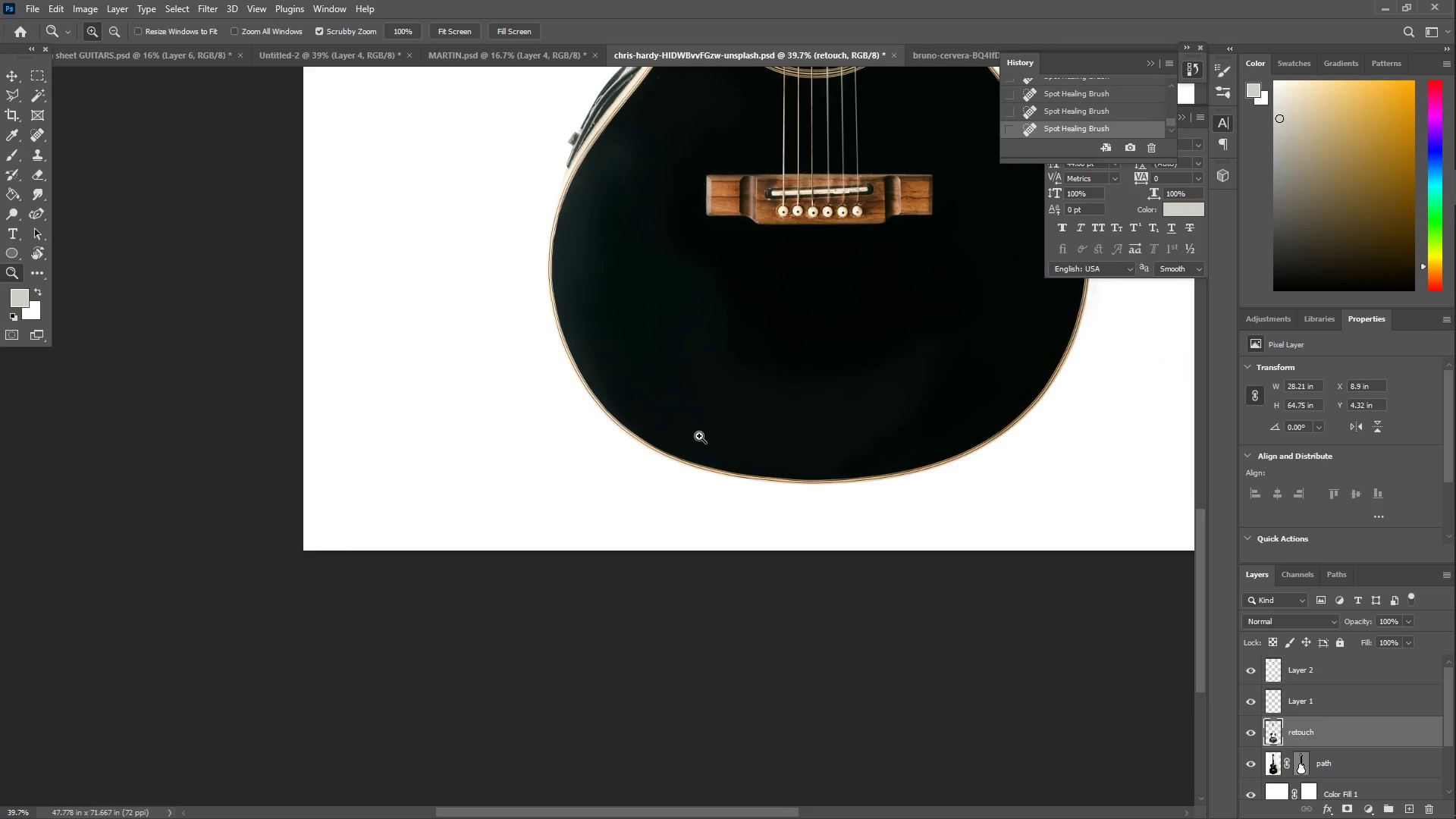 
hold_key(key=Space, duration=0.84)
 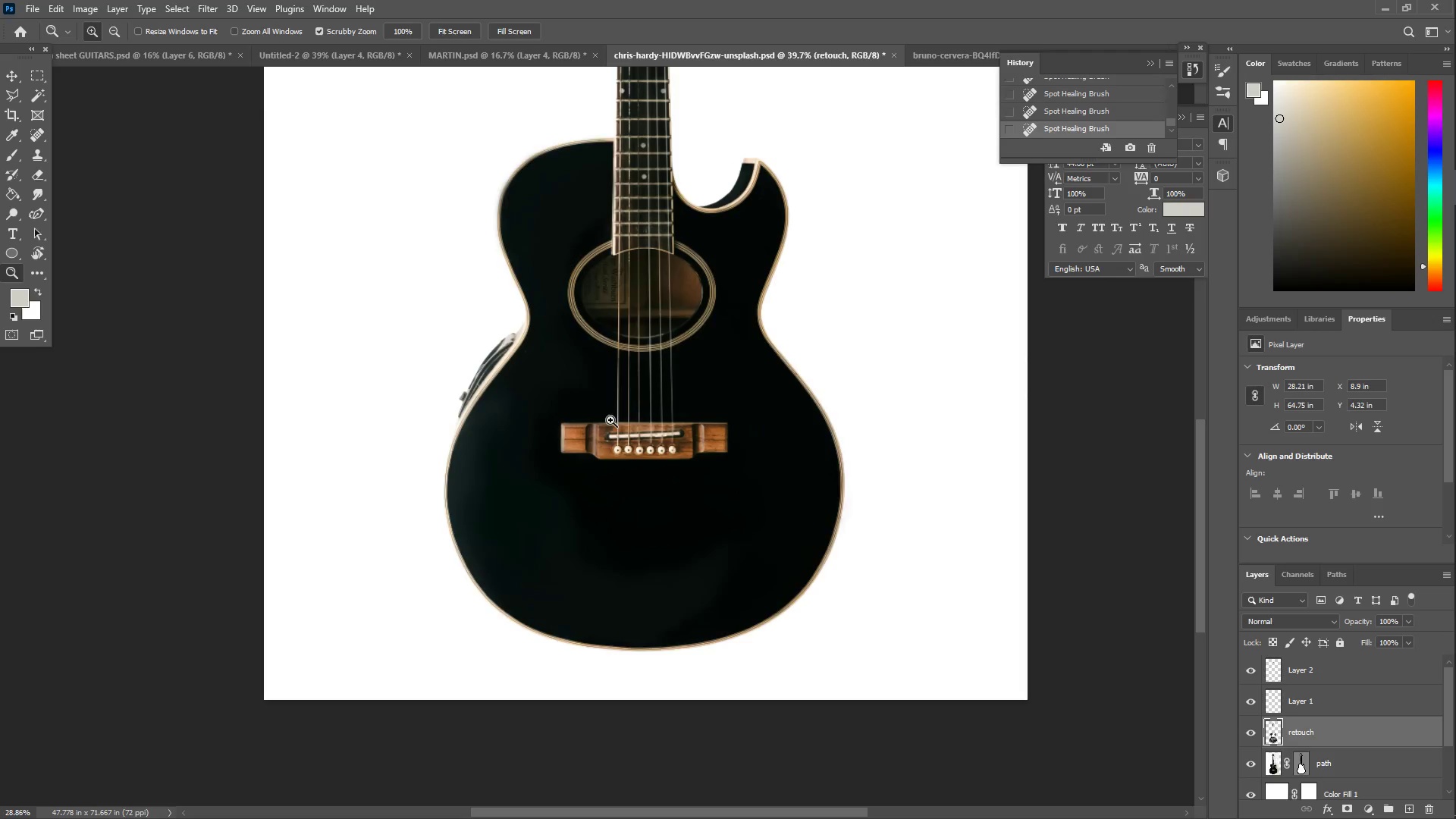 
left_click_drag(start_coordinate=[761, 360], to_coordinate=[588, 609])
 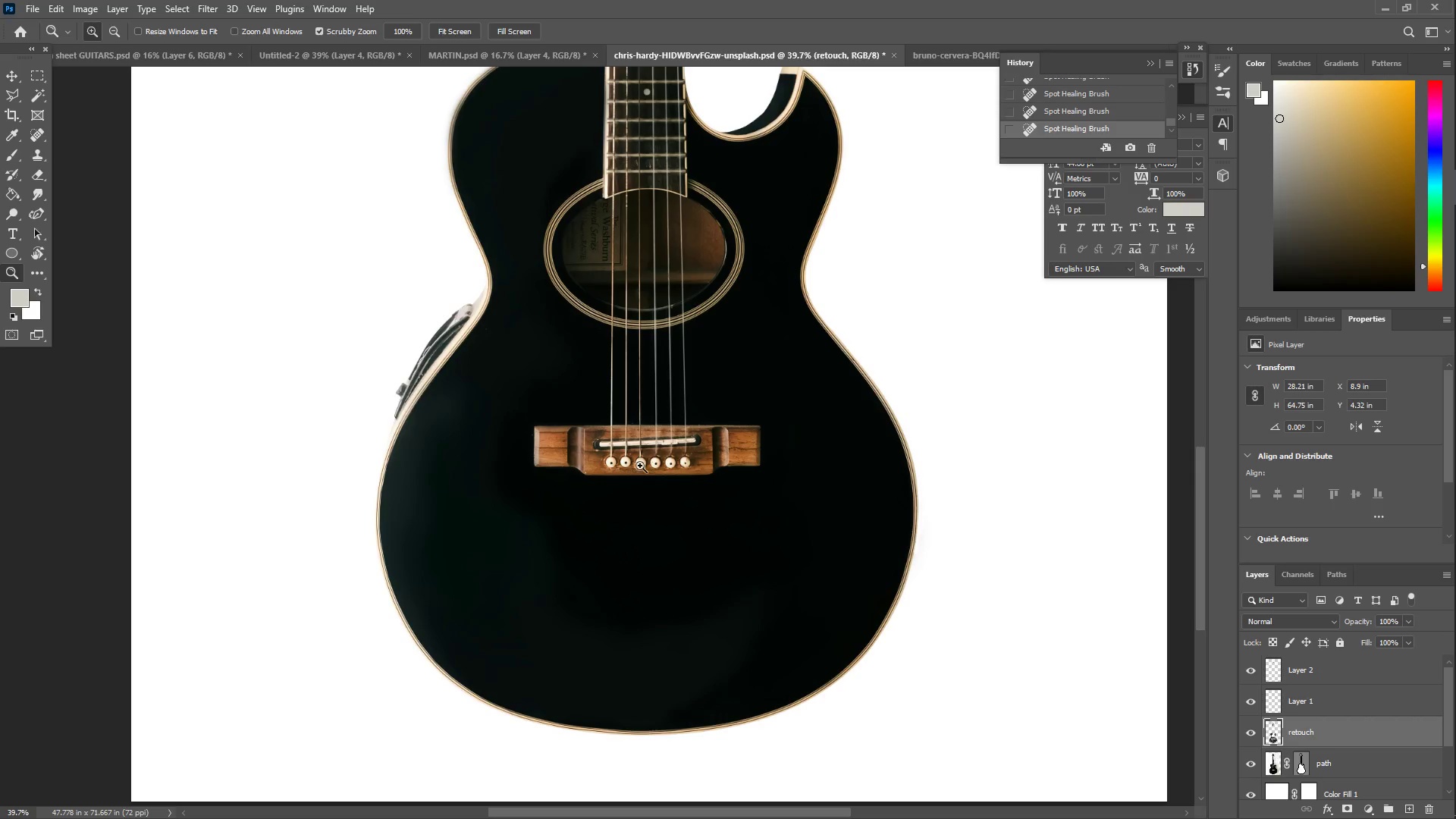 
left_click_drag(start_coordinate=[637, 416], to_coordinate=[609, 420])
 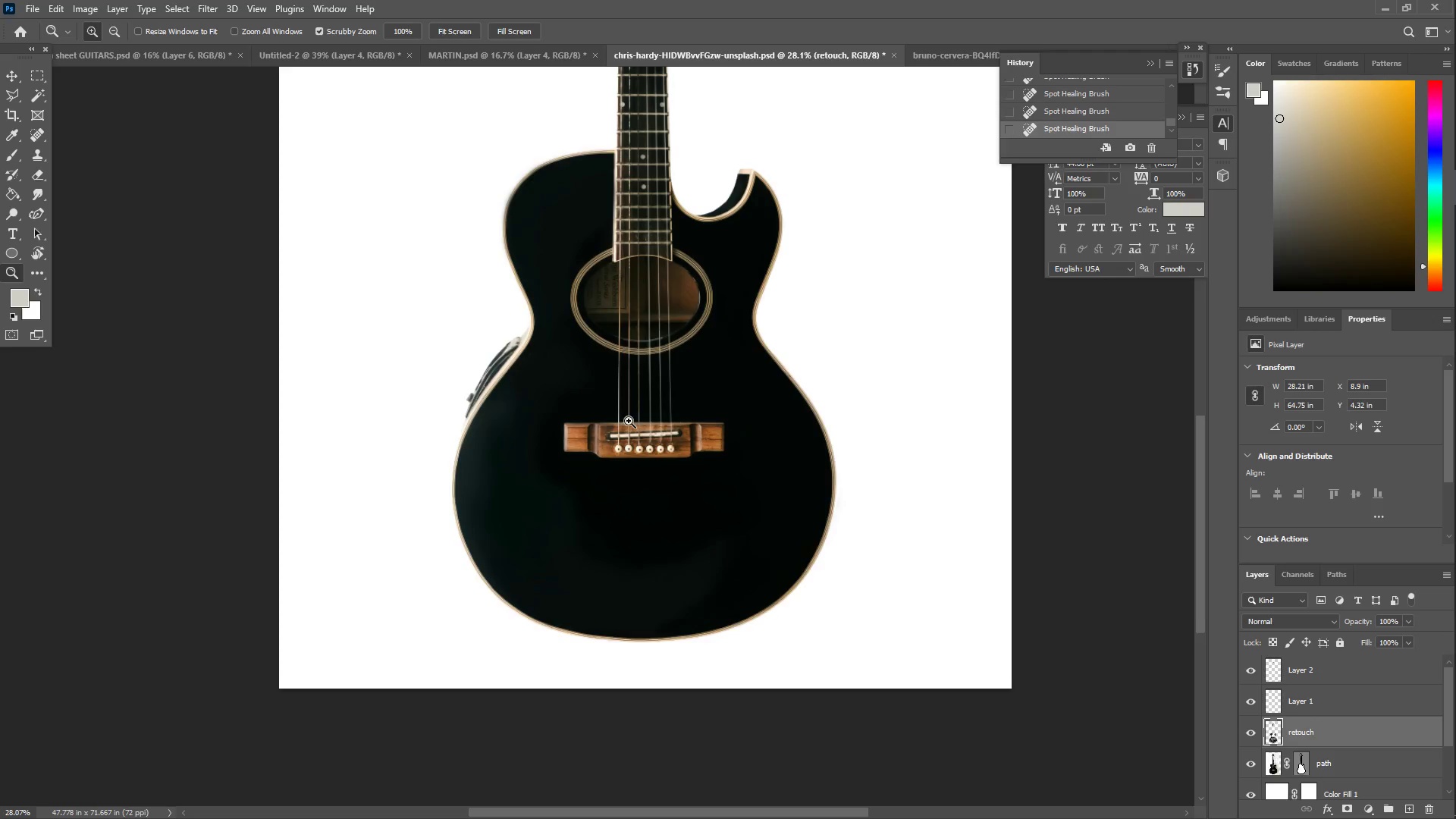 
left_click_drag(start_coordinate=[626, 337], to_coordinate=[597, 325])
 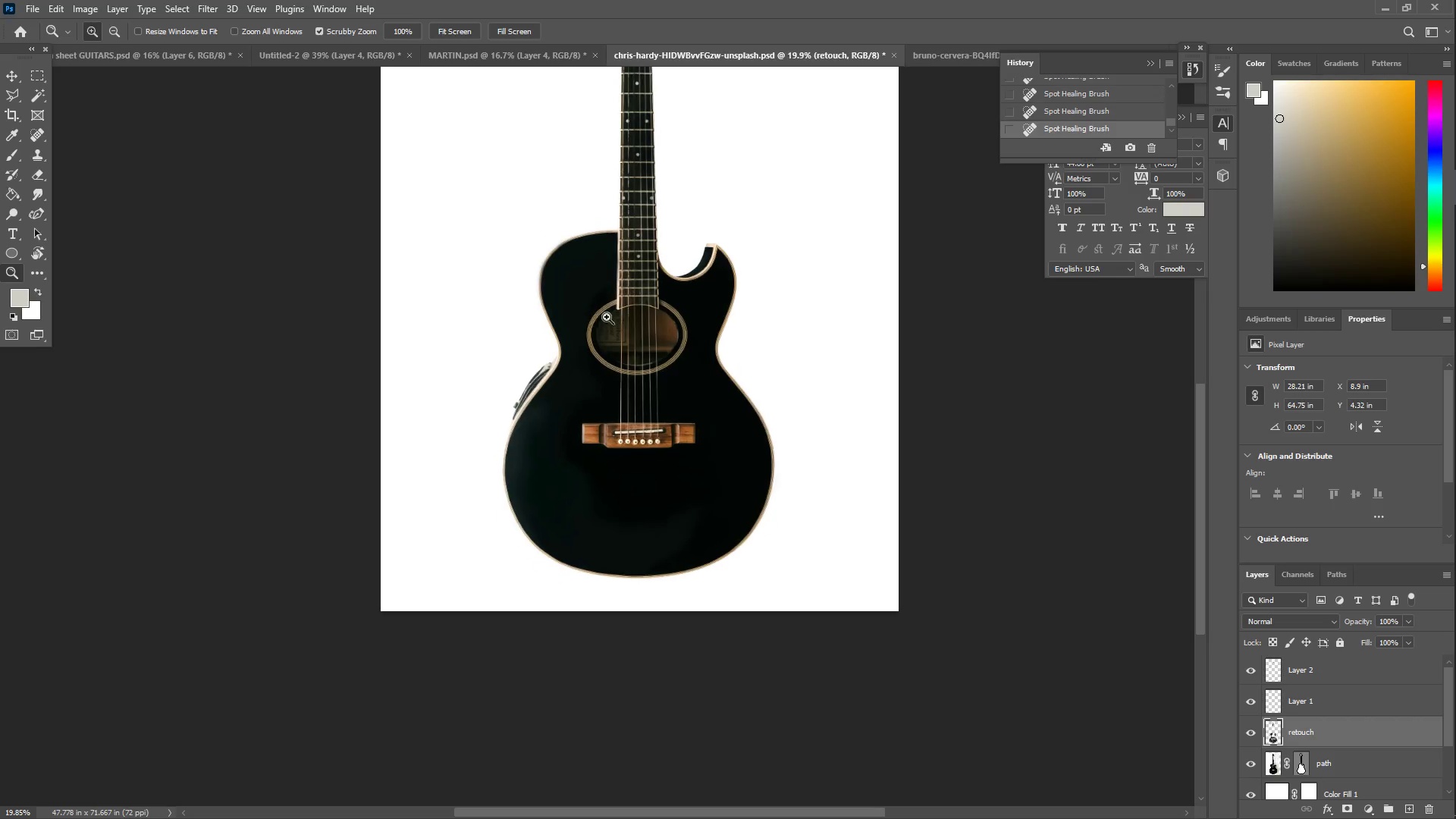 
scroll: coordinate [635, 406], scroll_direction: up, amount: 3.0
 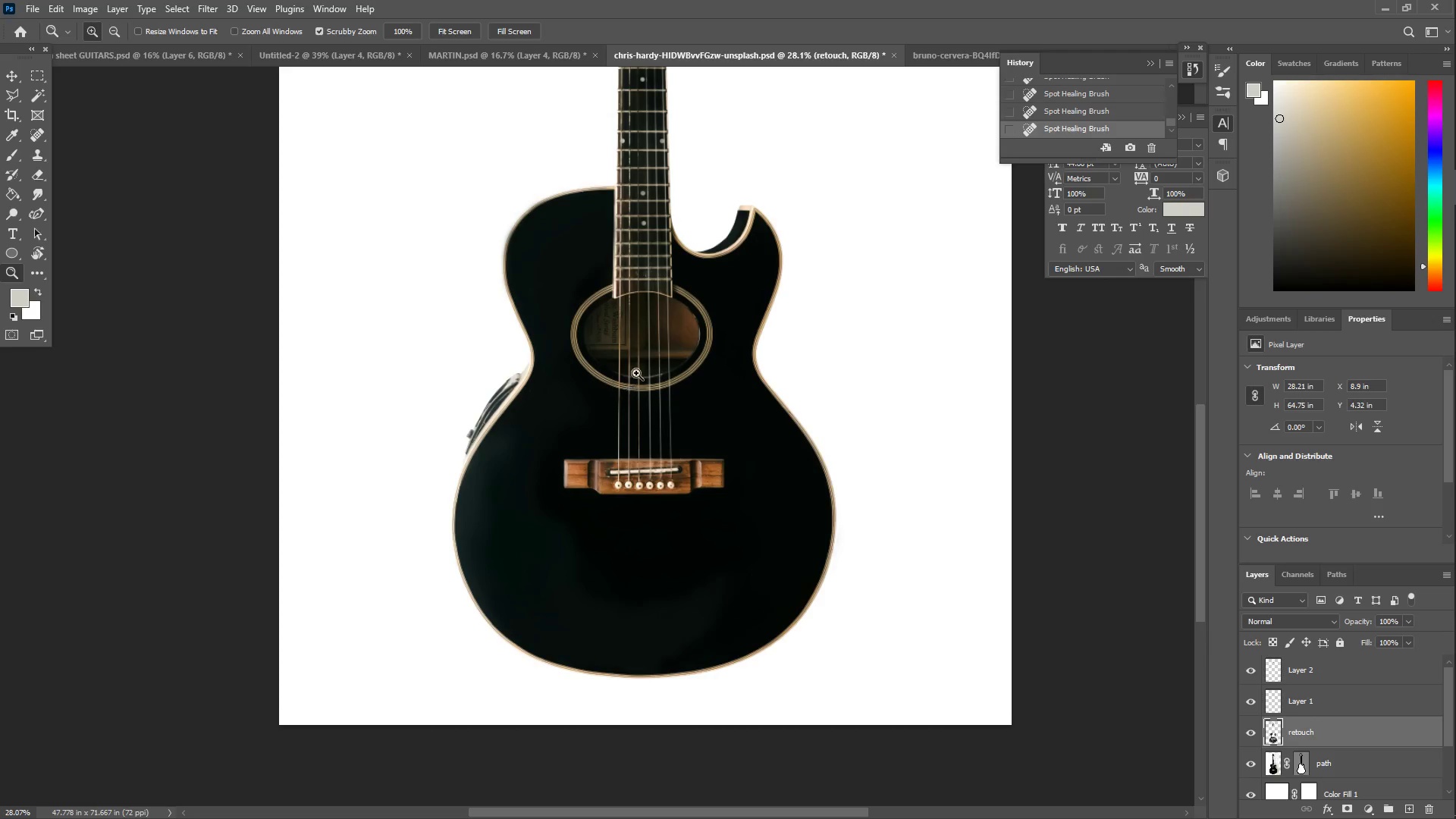 
left_click_drag(start_coordinate=[620, 392], to_coordinate=[600, 388])
 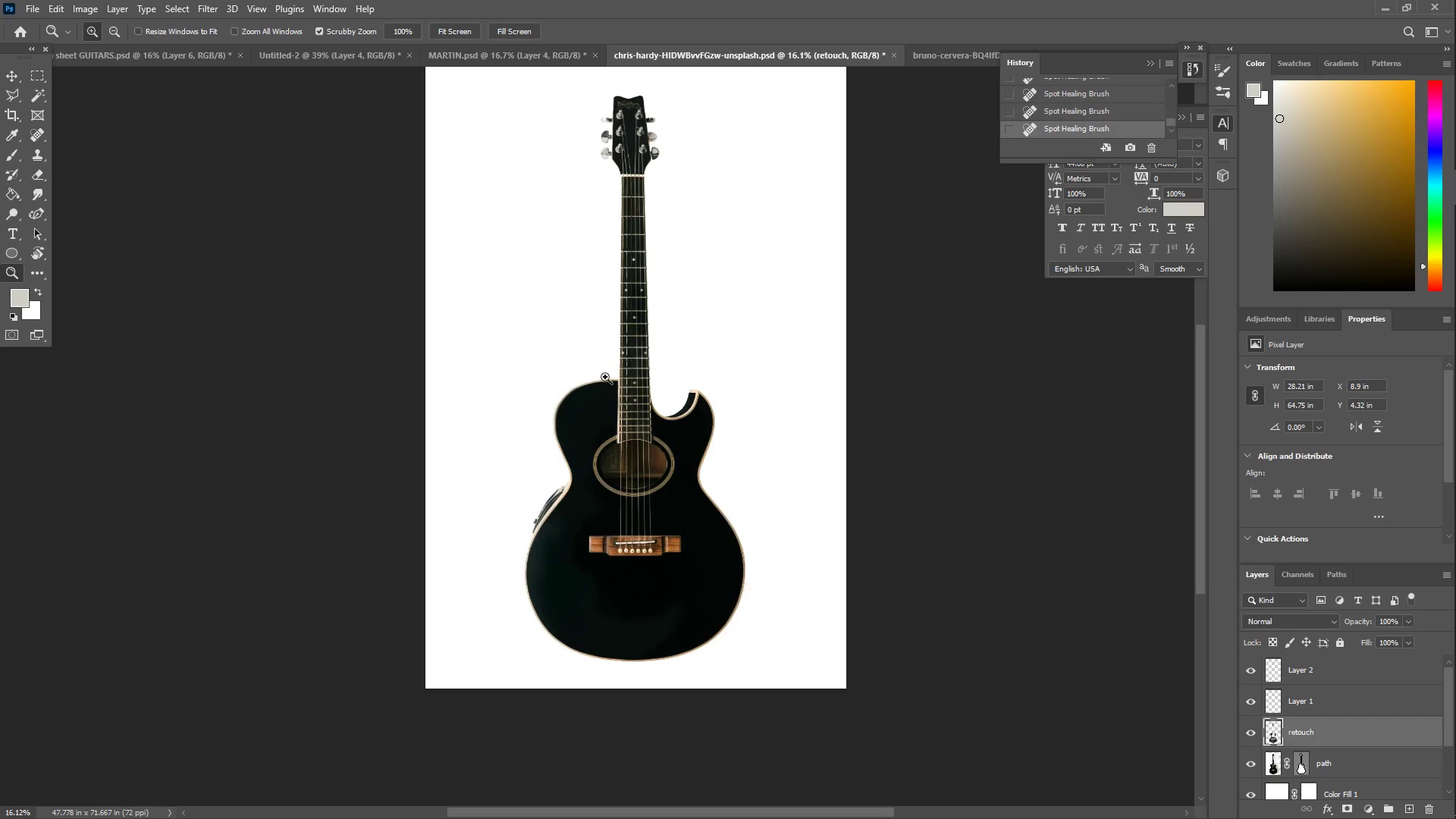 
scroll: coordinate [629, 377], scroll_direction: up, amount: 12.0
 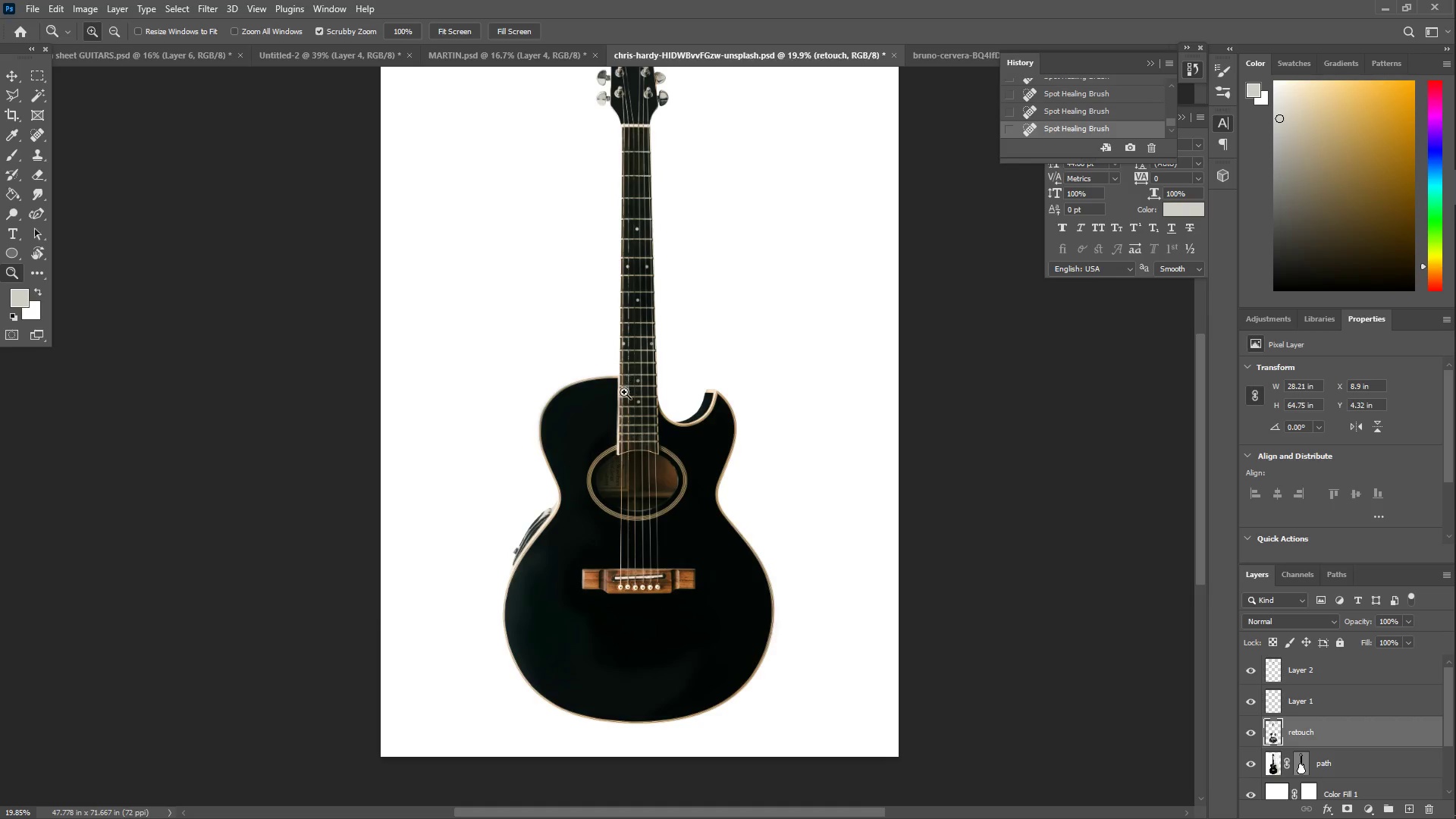 
left_click_drag(start_coordinate=[605, 391], to_coordinate=[621, 393])
 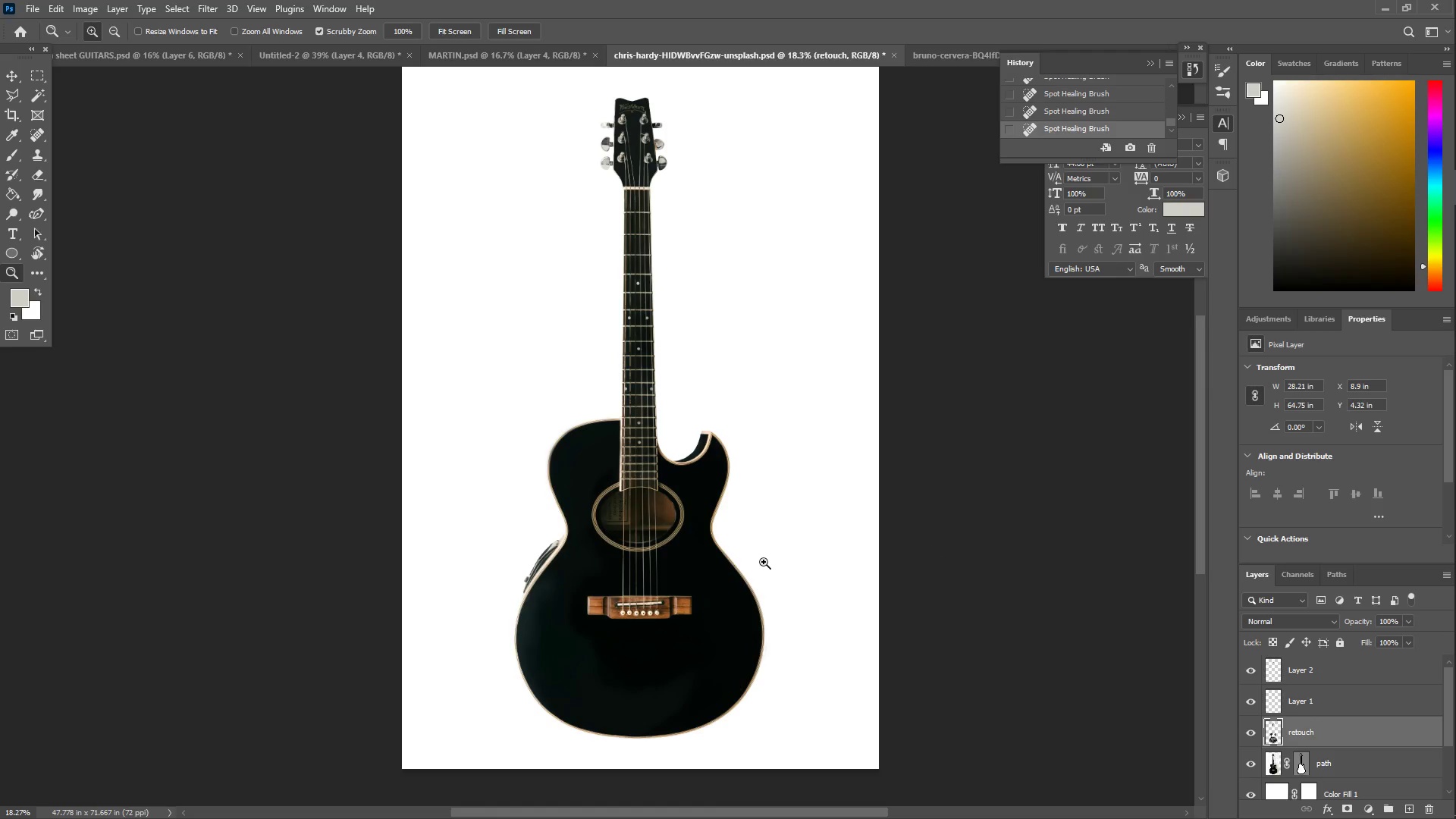 
scroll: coordinate [606, 375], scroll_direction: up, amount: 3.0
 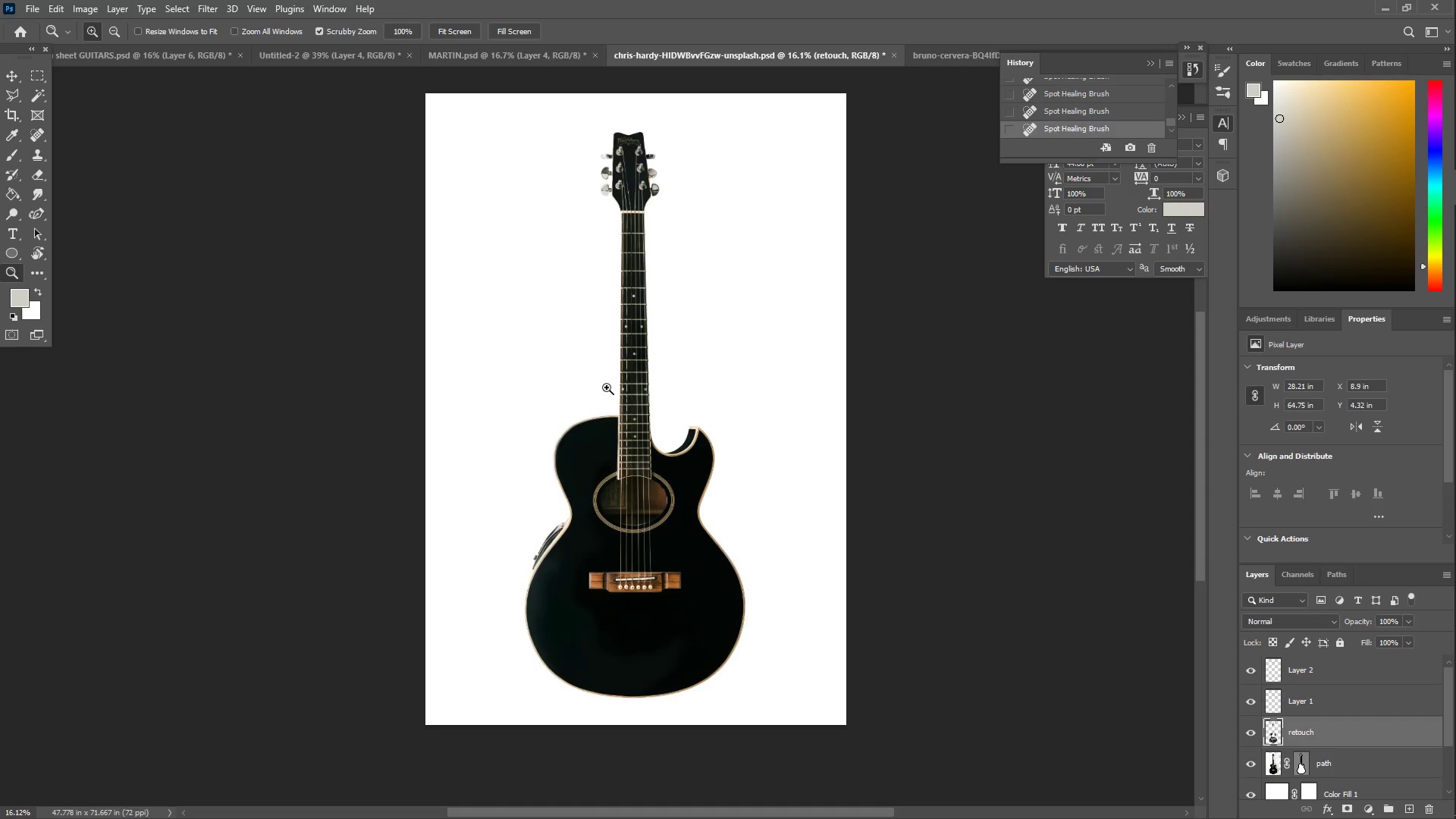 
left_click_drag(start_coordinate=[609, 630], to_coordinate=[648, 638])
 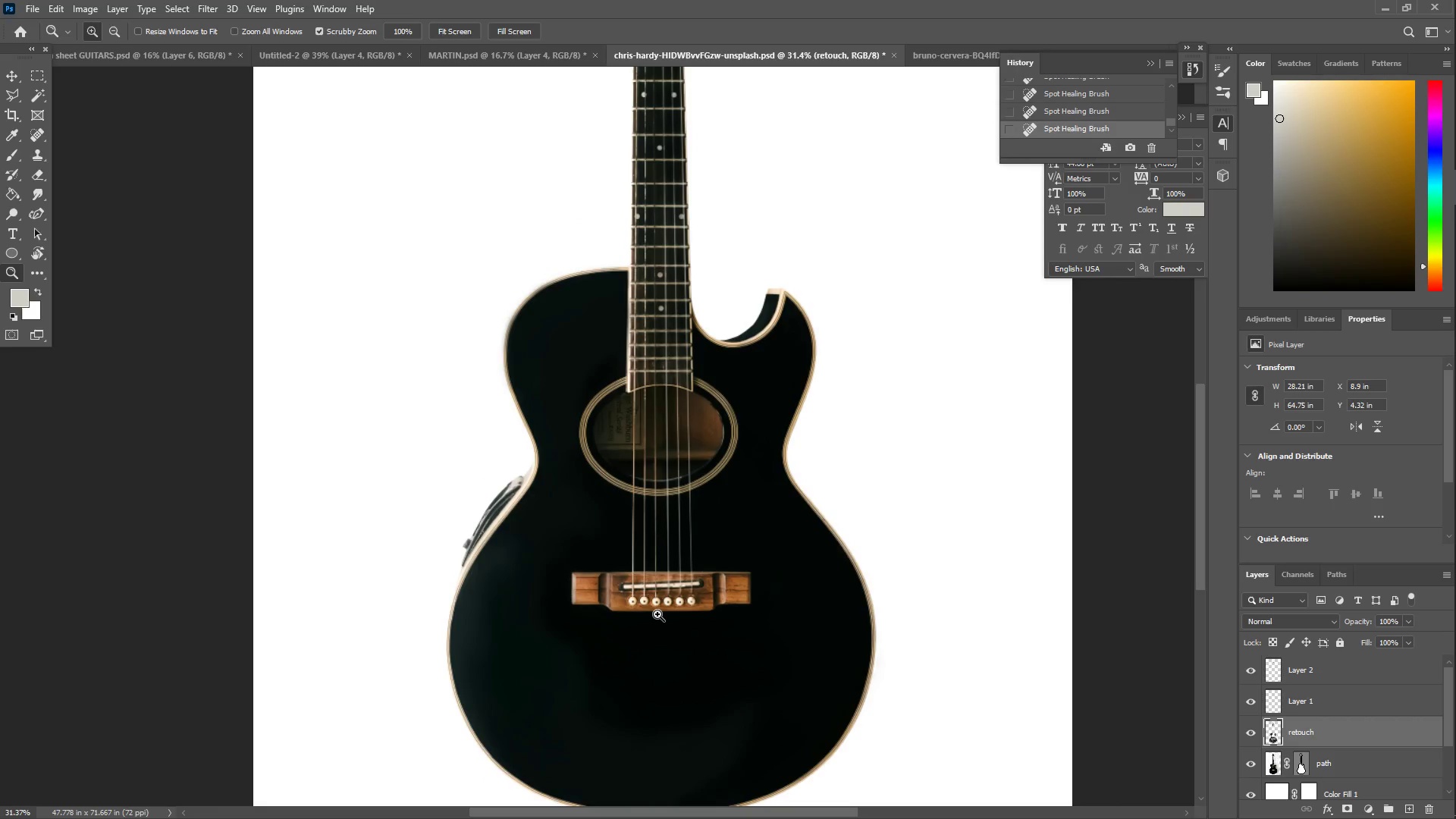 
left_click_drag(start_coordinate=[657, 613], to_coordinate=[639, 617])
 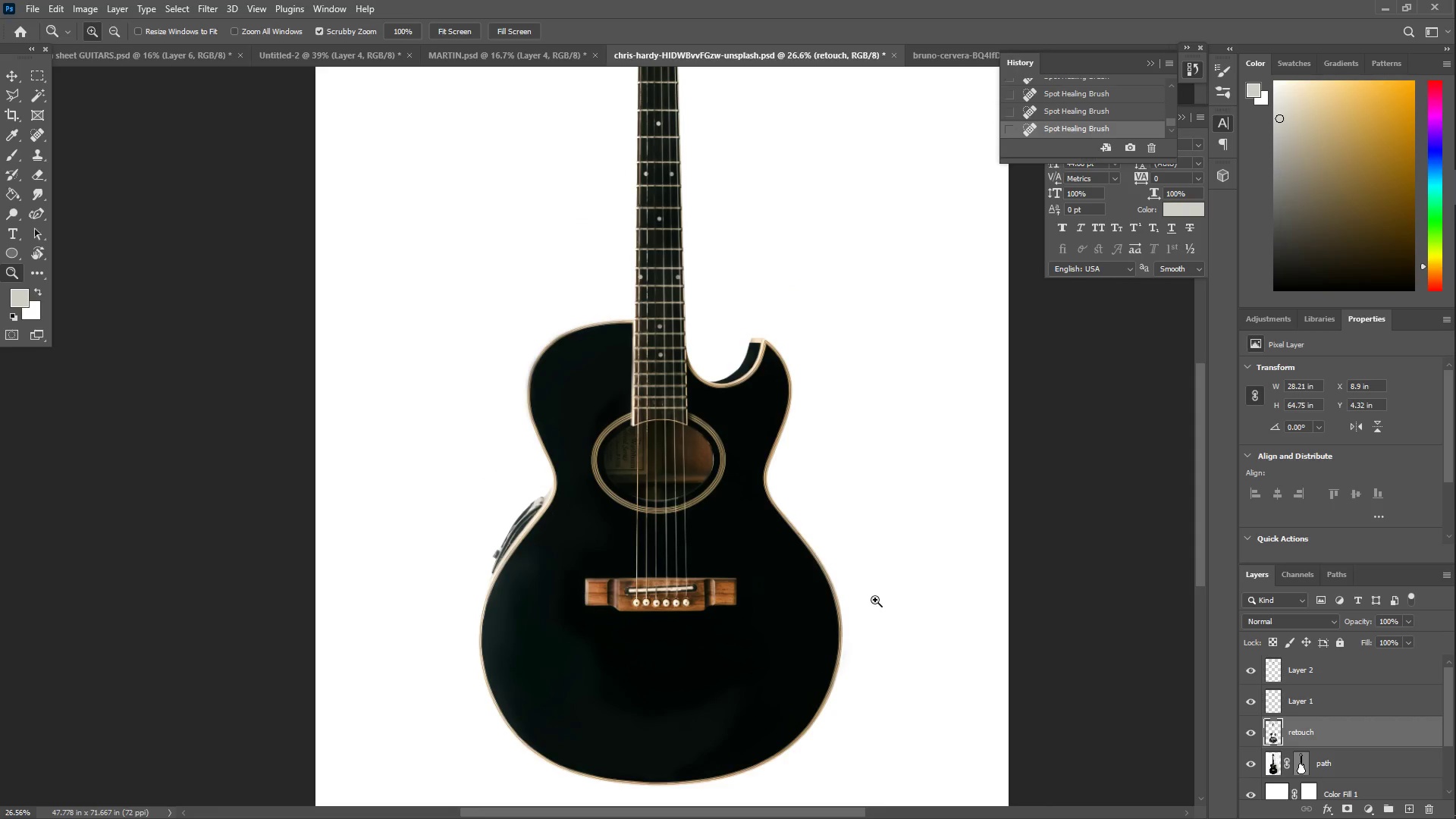 
left_click_drag(start_coordinate=[810, 528], to_coordinate=[788, 522])
 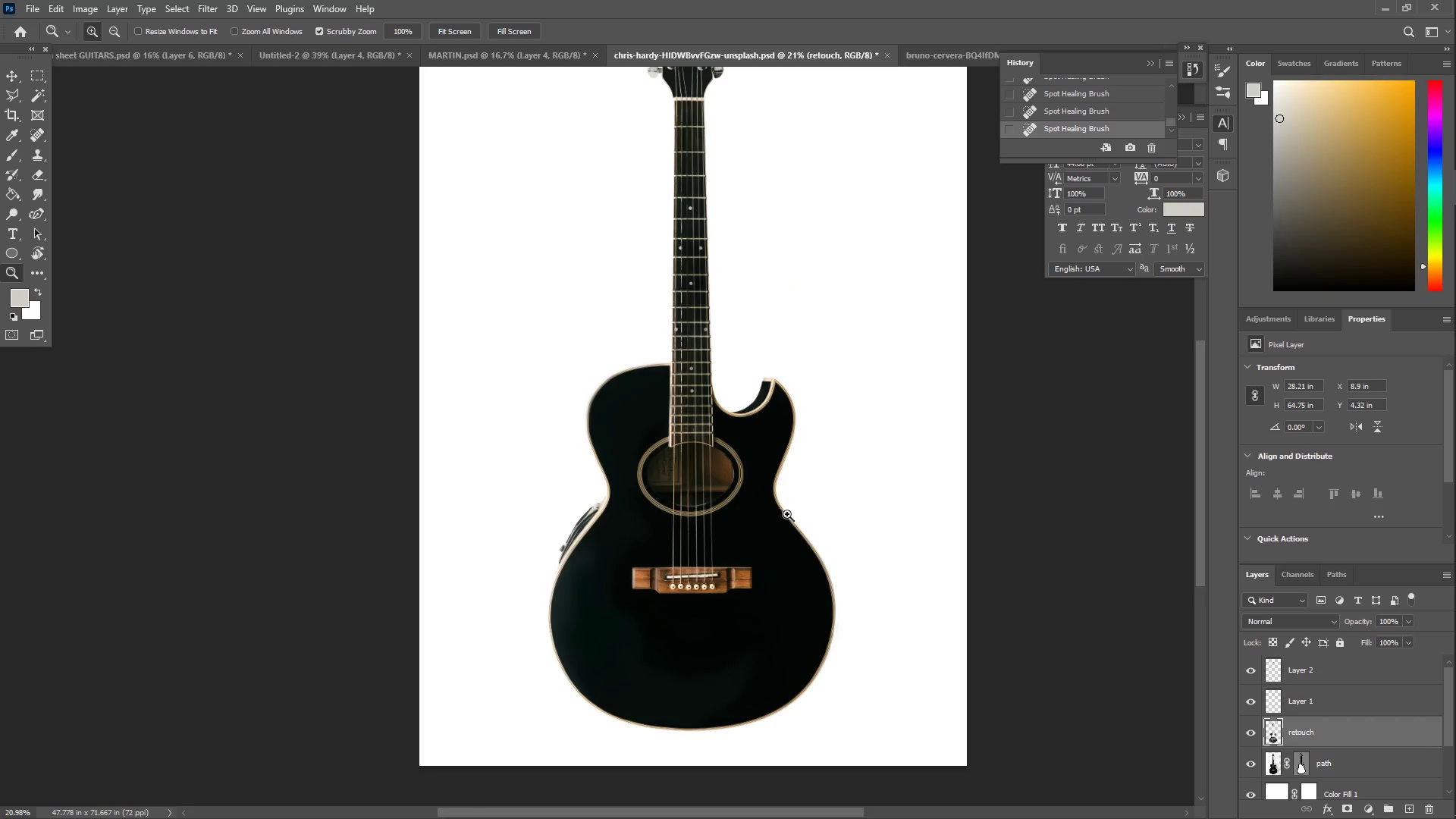 
left_click_drag(start_coordinate=[773, 504], to_coordinate=[752, 499])
 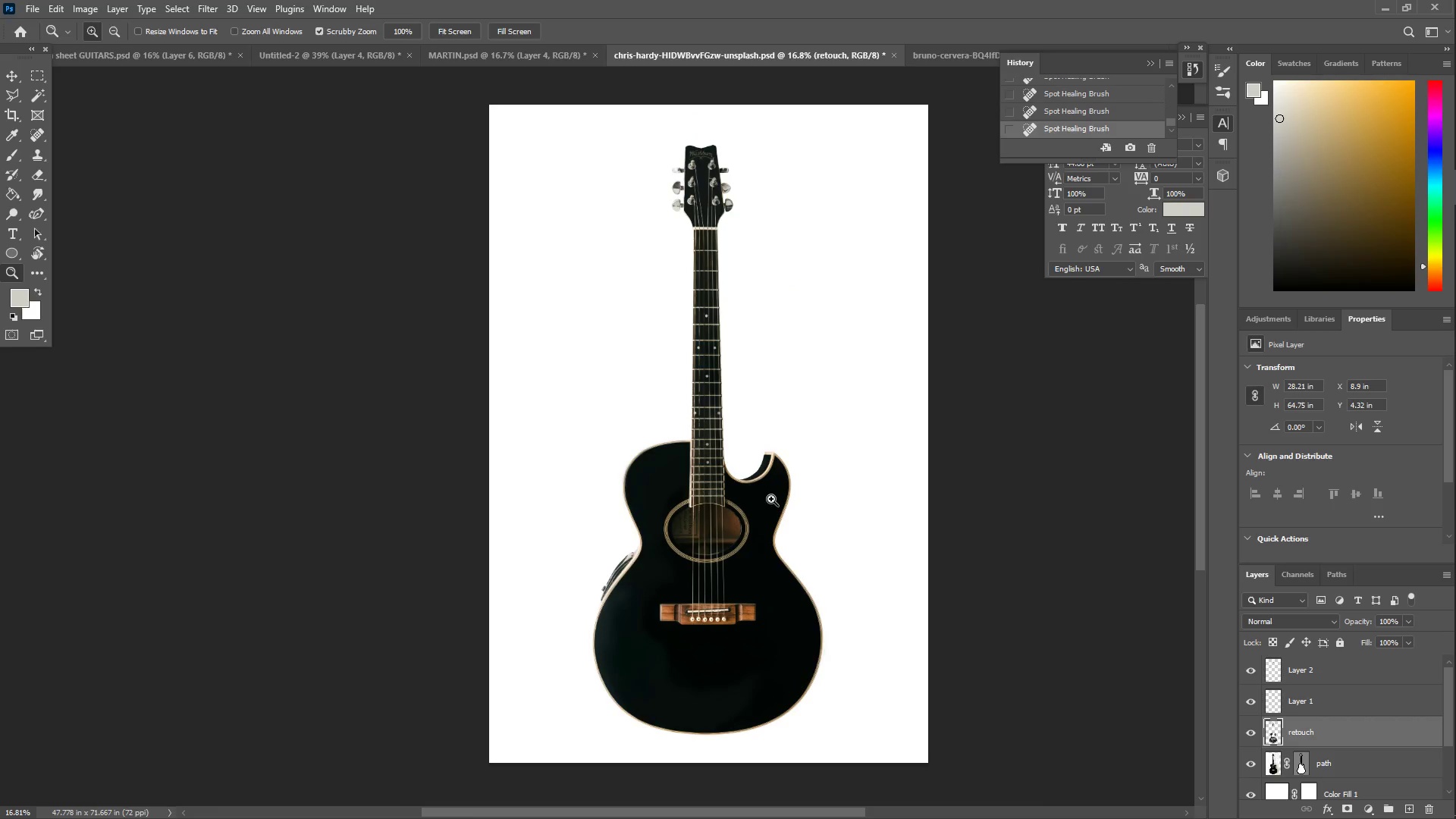 
scroll: coordinate [787, 498], scroll_direction: up, amount: 5.0
 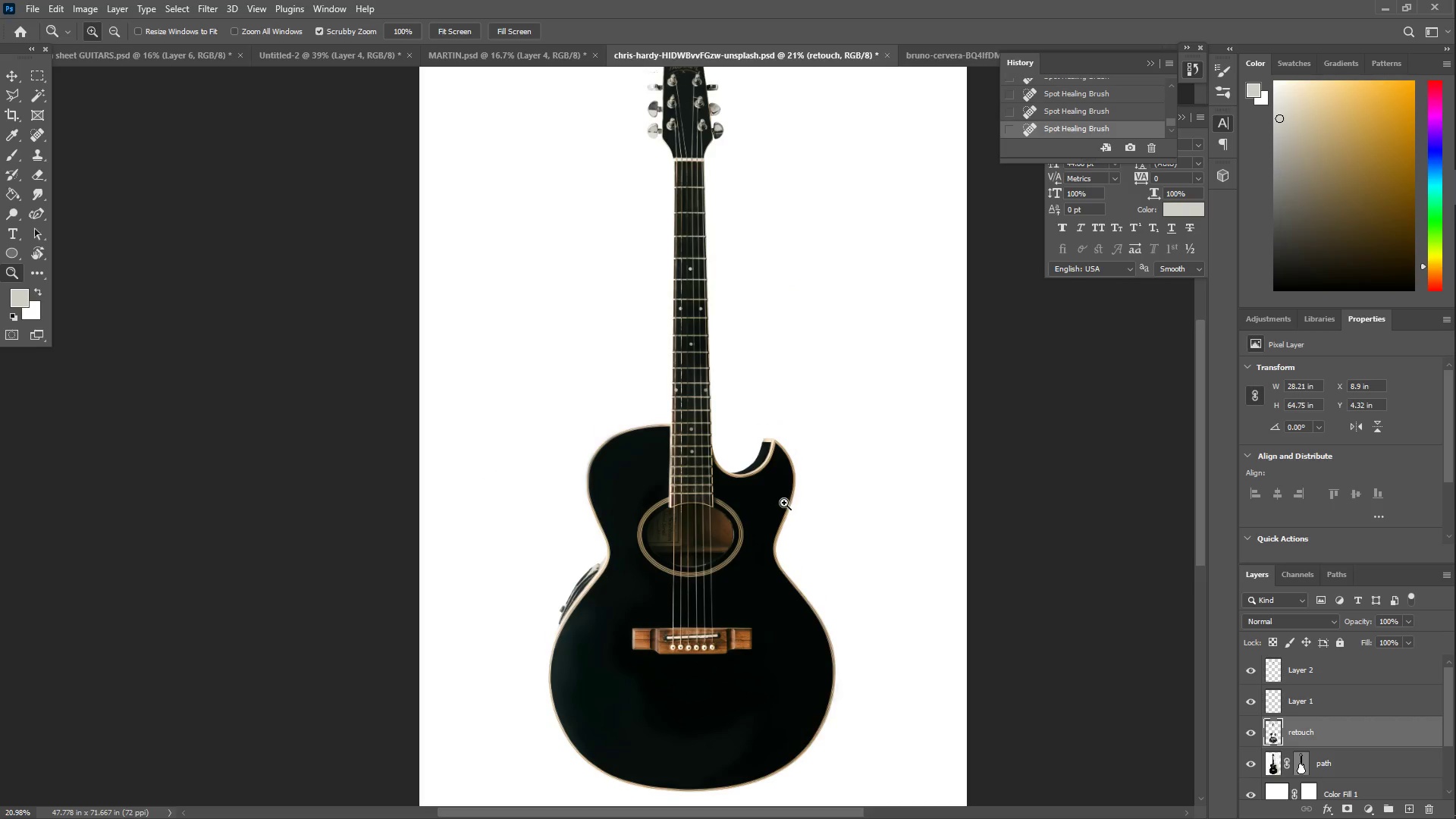 
left_click_drag(start_coordinate=[774, 498], to_coordinate=[788, 496])
 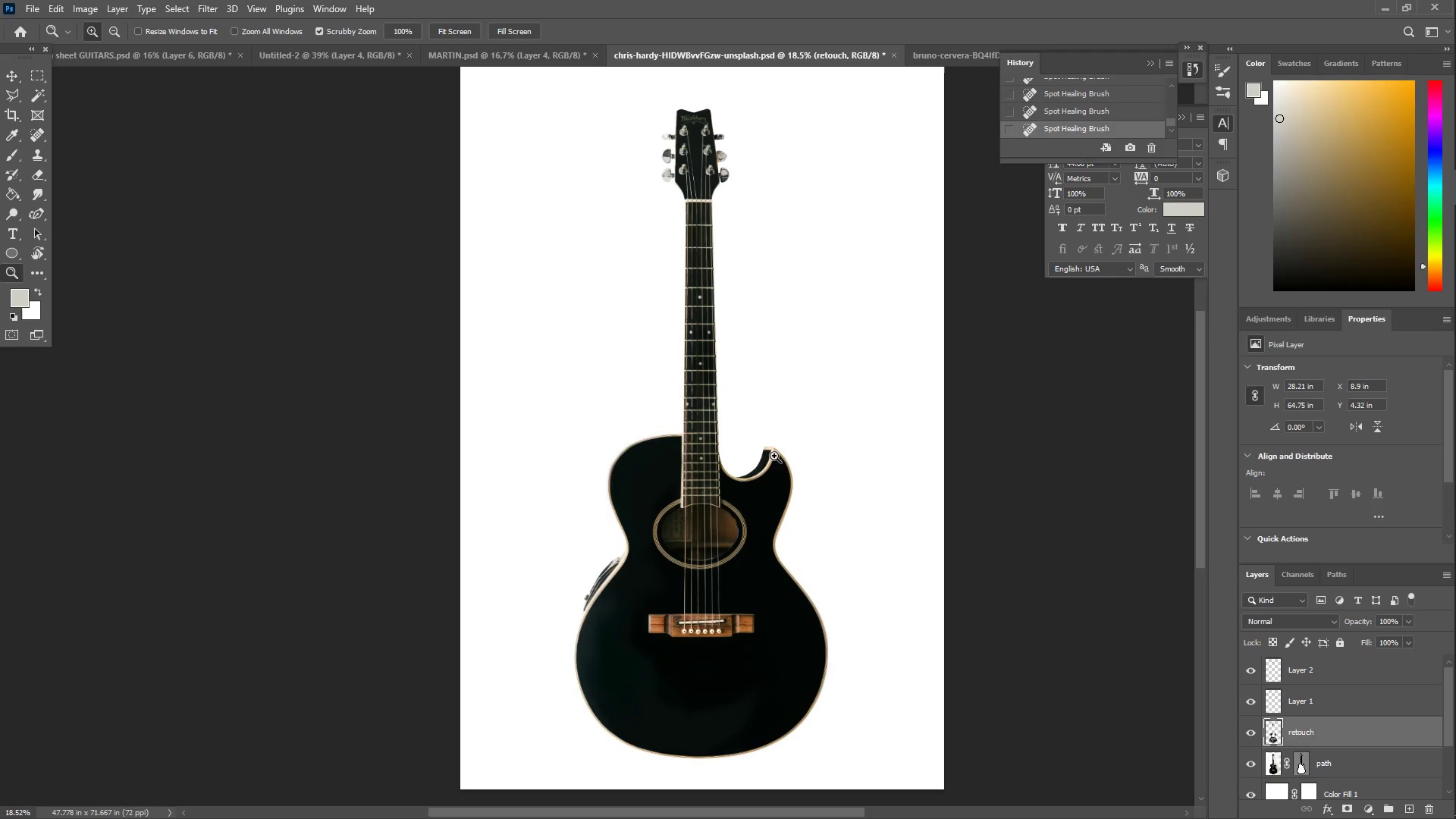 
scroll: coordinate [1355, 721], scroll_direction: down, amount: 7.0
 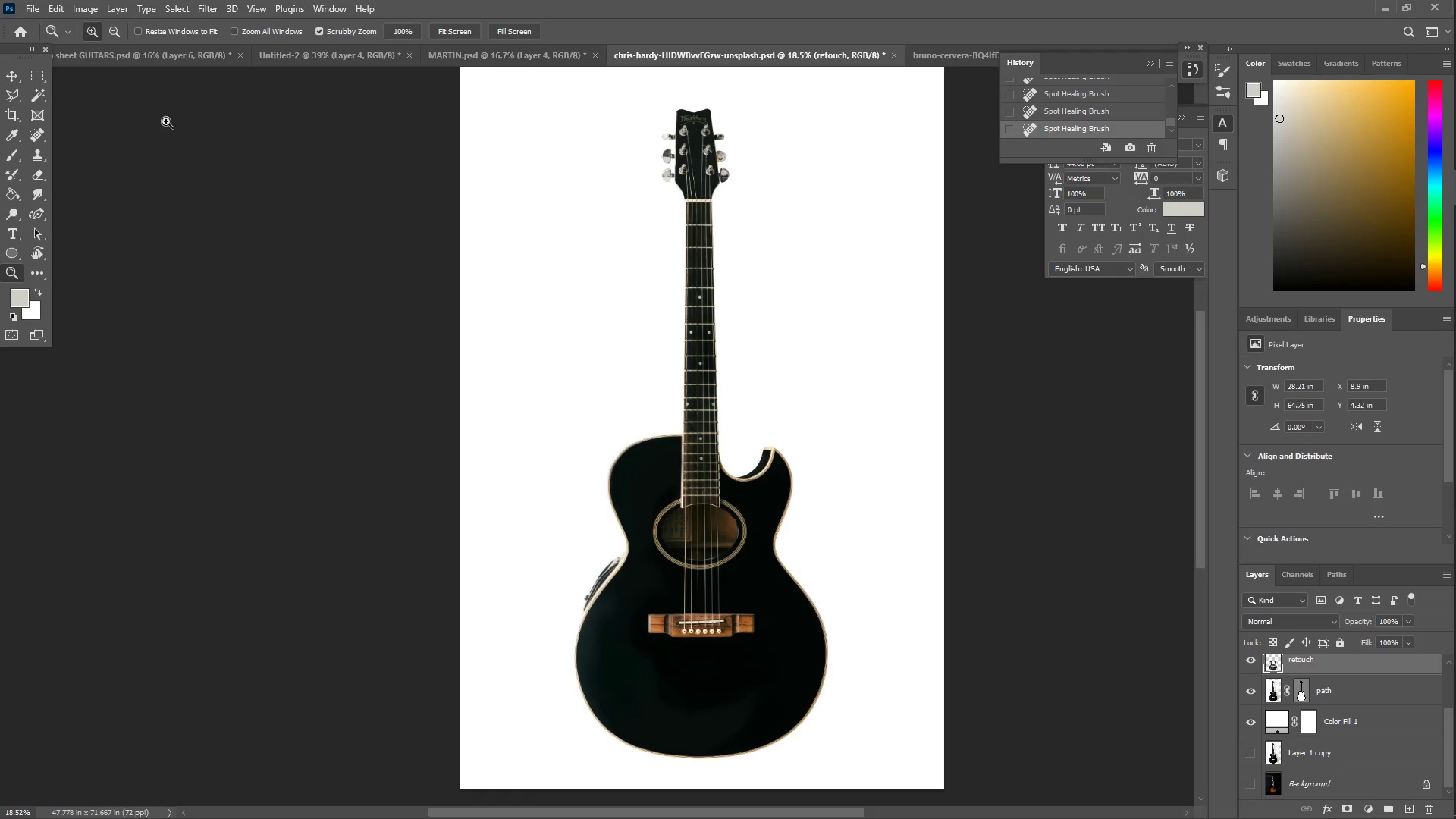 
key(B)
 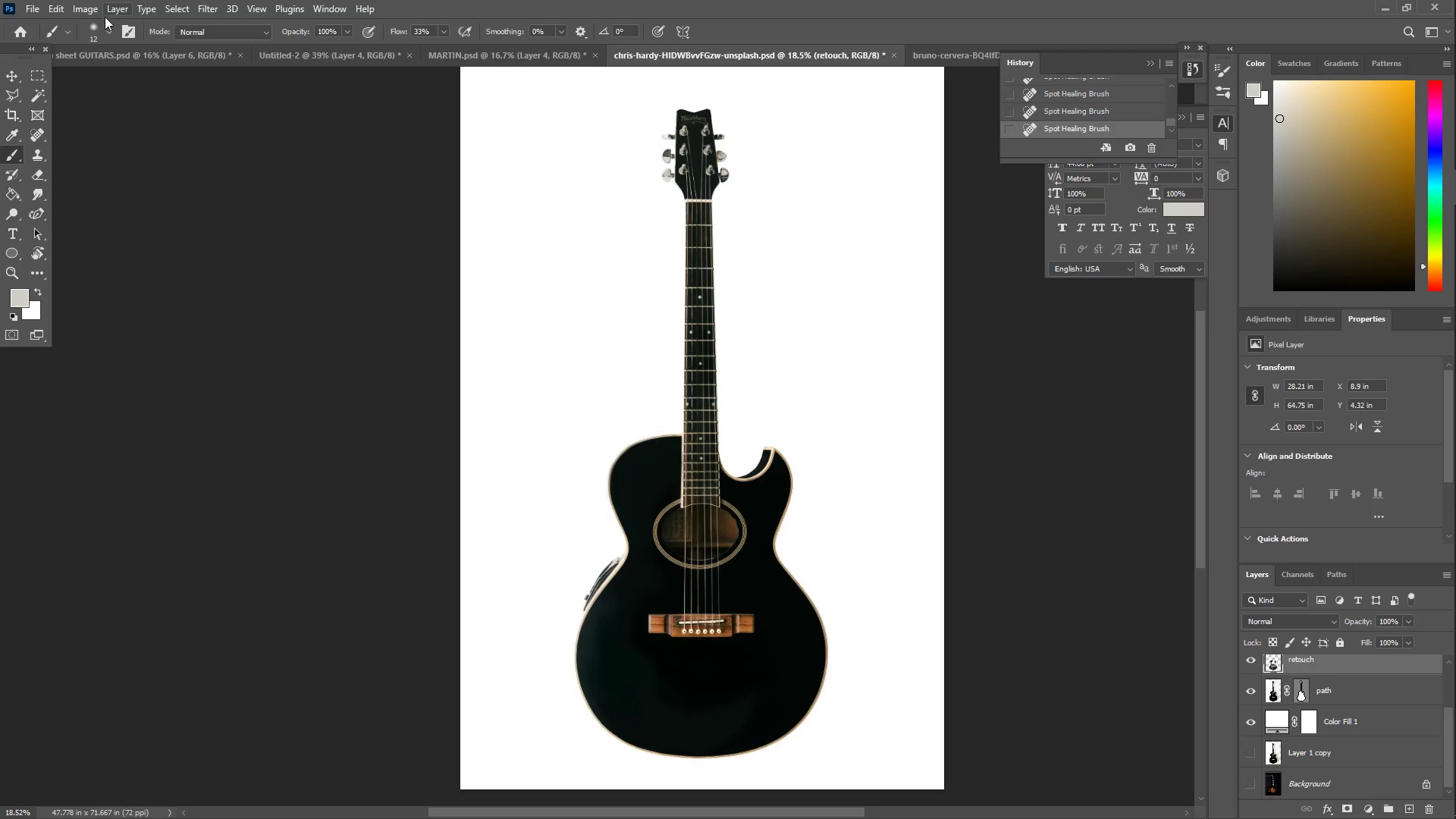 
left_click([92, 30])
 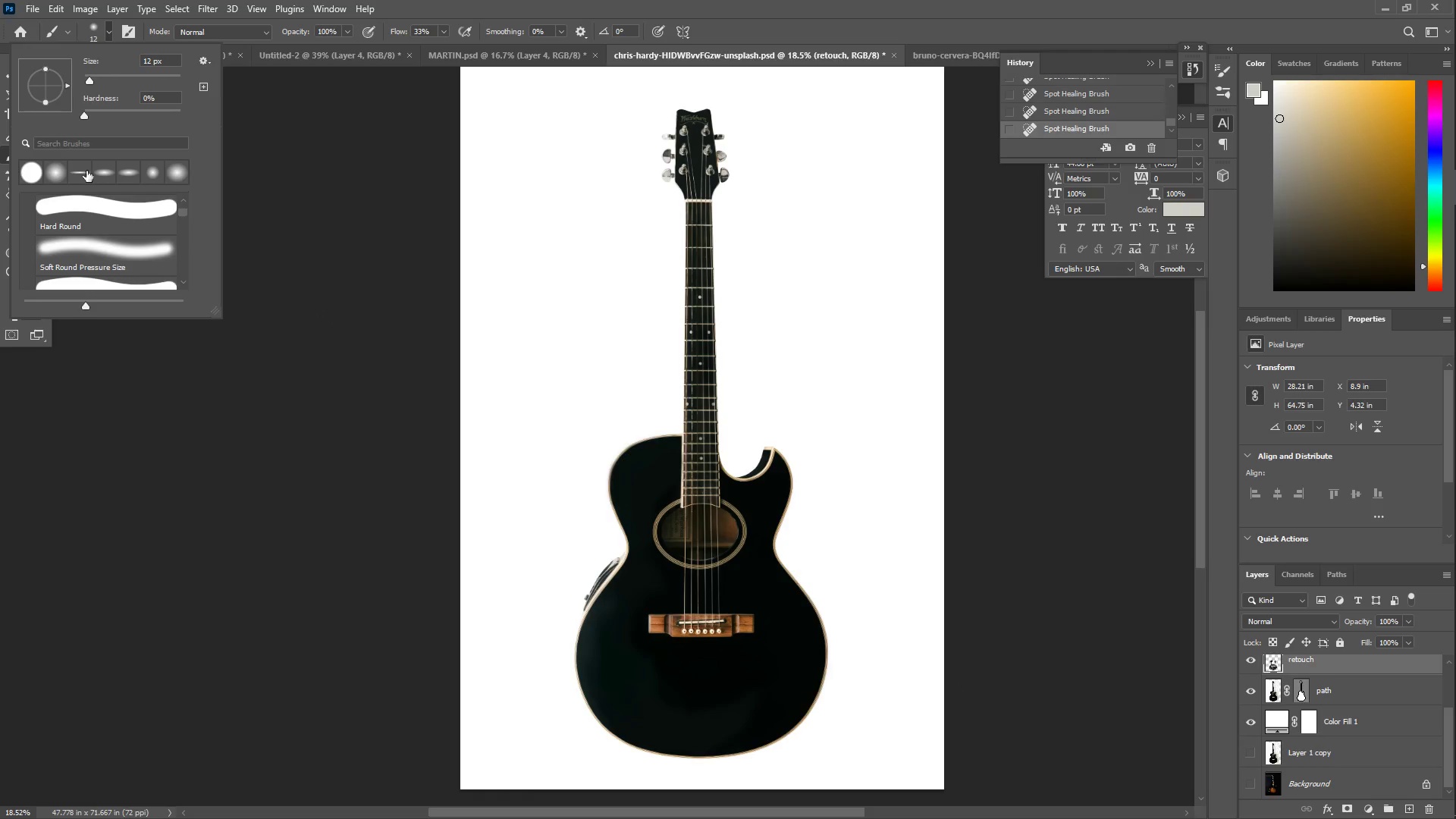 
left_click([80, 172])
 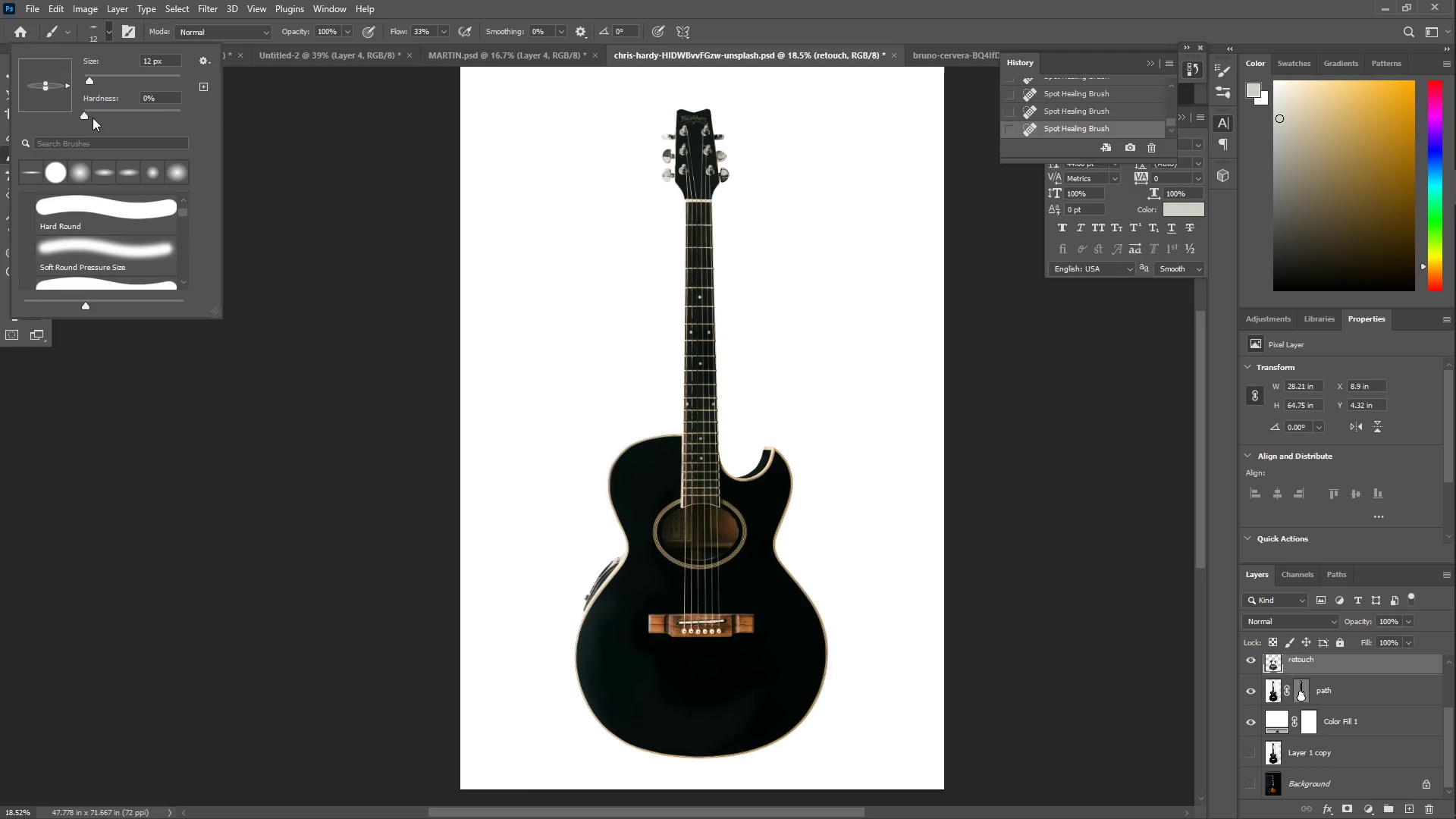 
left_click_drag(start_coordinate=[147, 75], to_coordinate=[155, 77])
 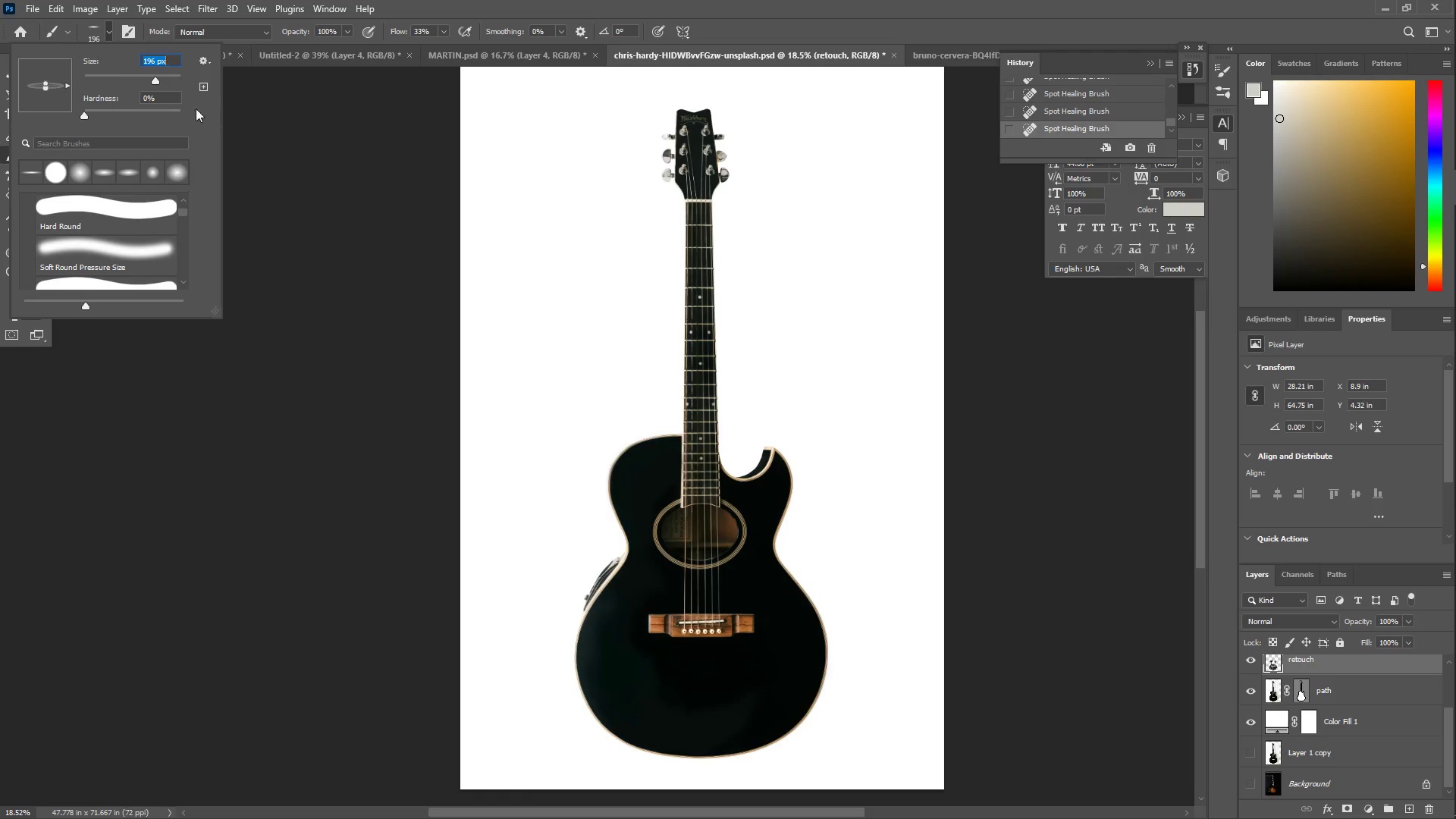 
left_click_drag(start_coordinate=[153, 80], to_coordinate=[170, 80])
 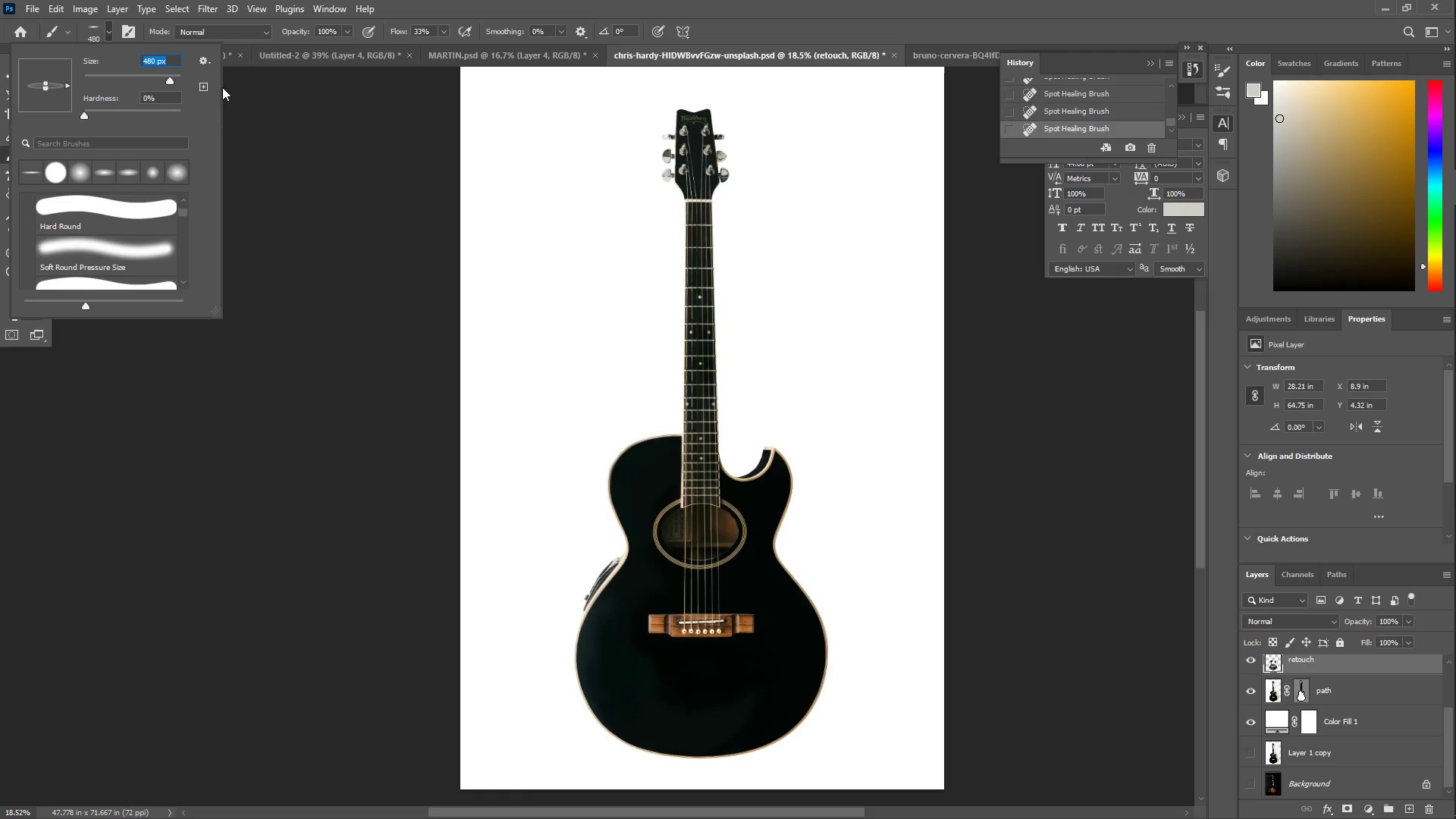 
left_click_drag(start_coordinate=[168, 81], to_coordinate=[174, 80])
 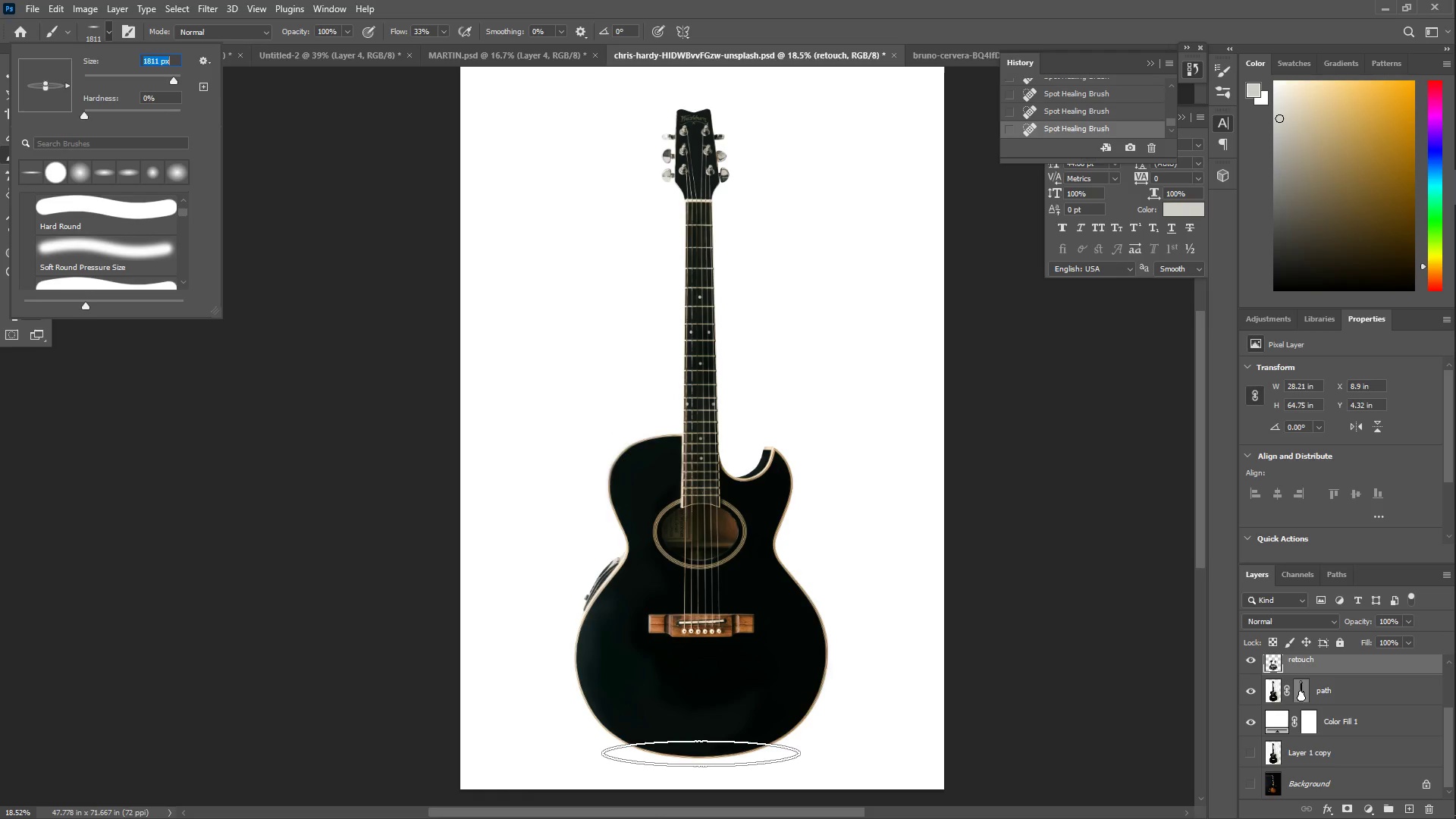 
left_click([702, 754])
 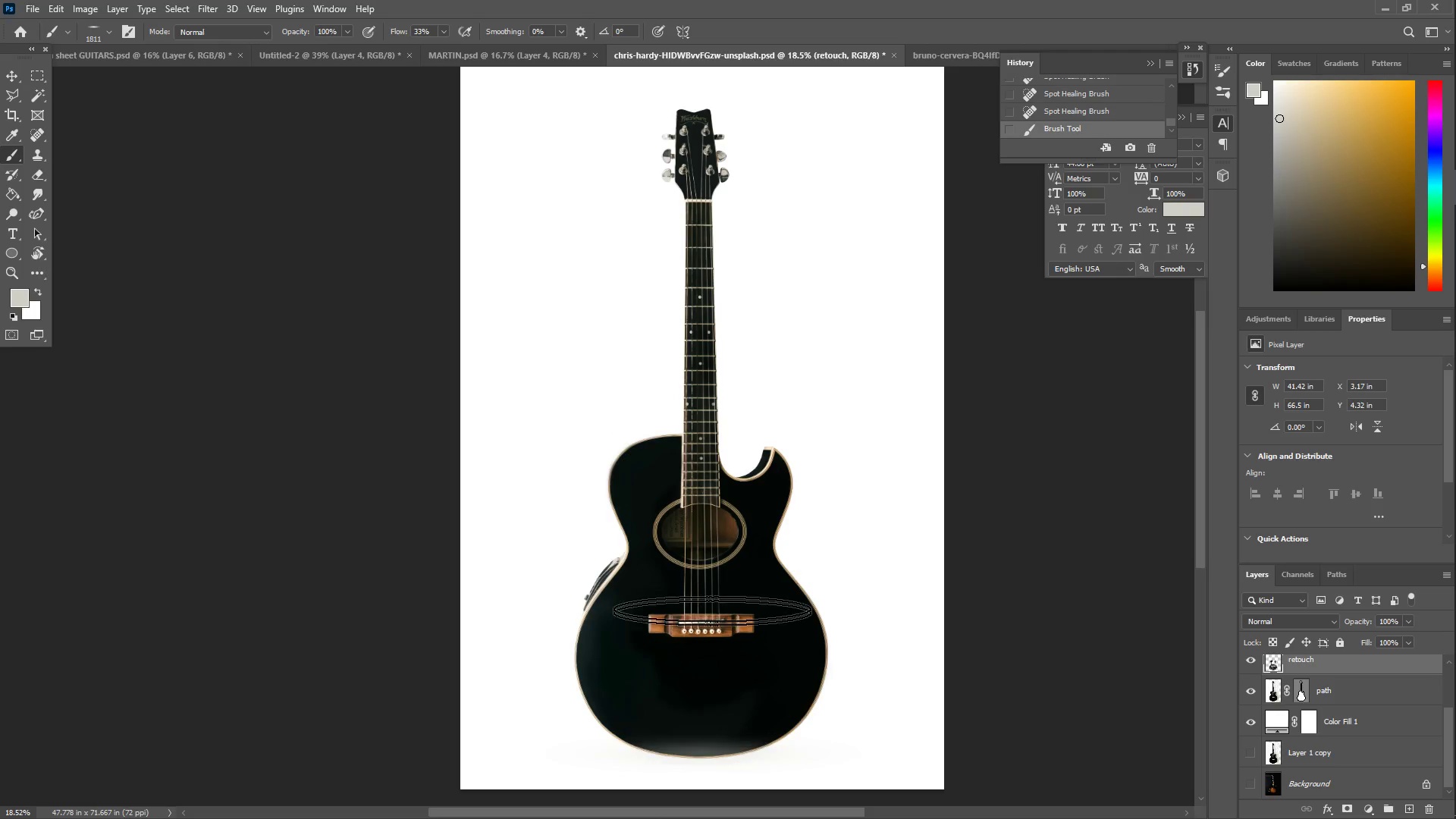 
key(Control+Z)
 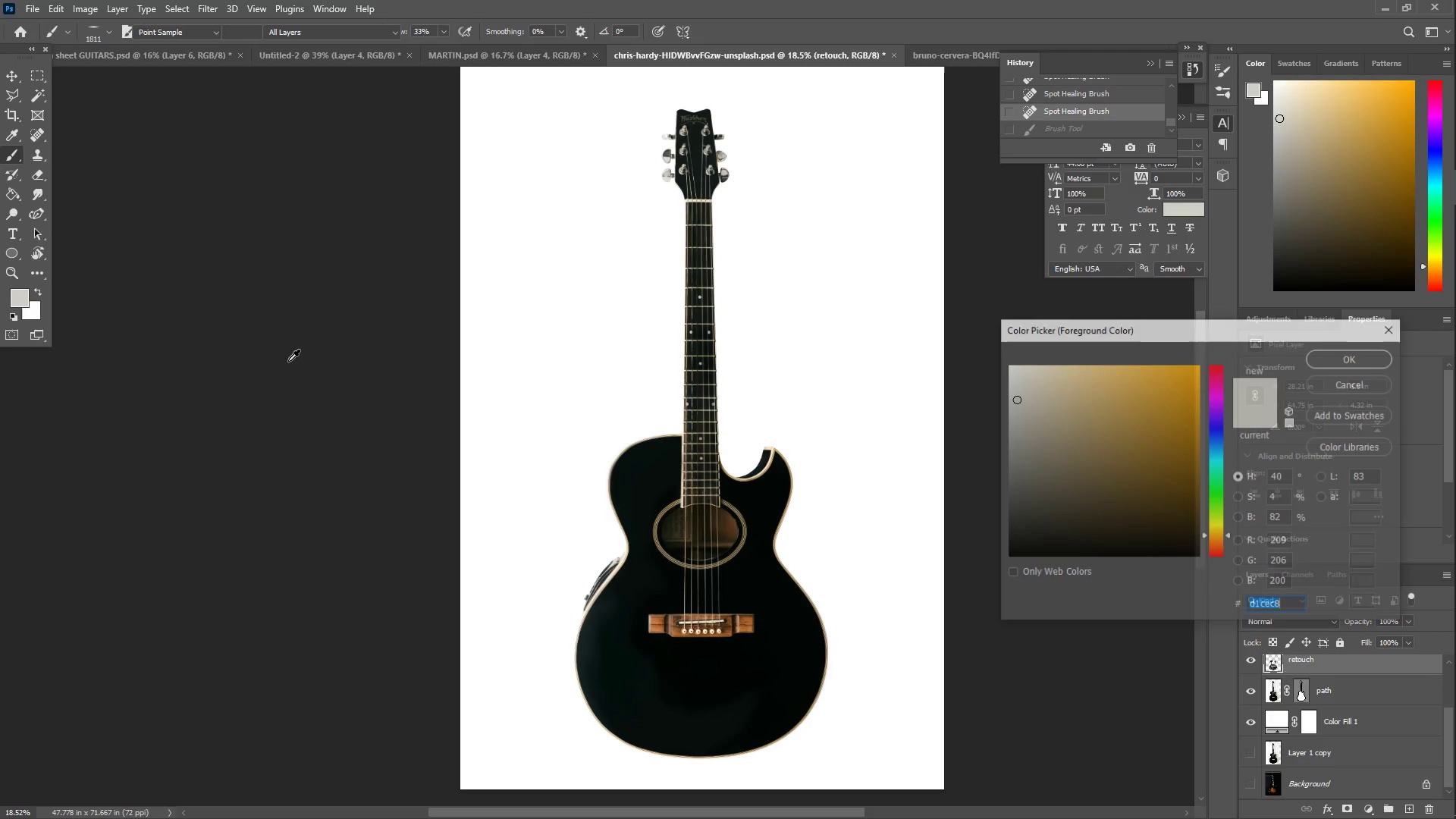 
left_click_drag(start_coordinate=[1051, 463], to_coordinate=[968, 632])
 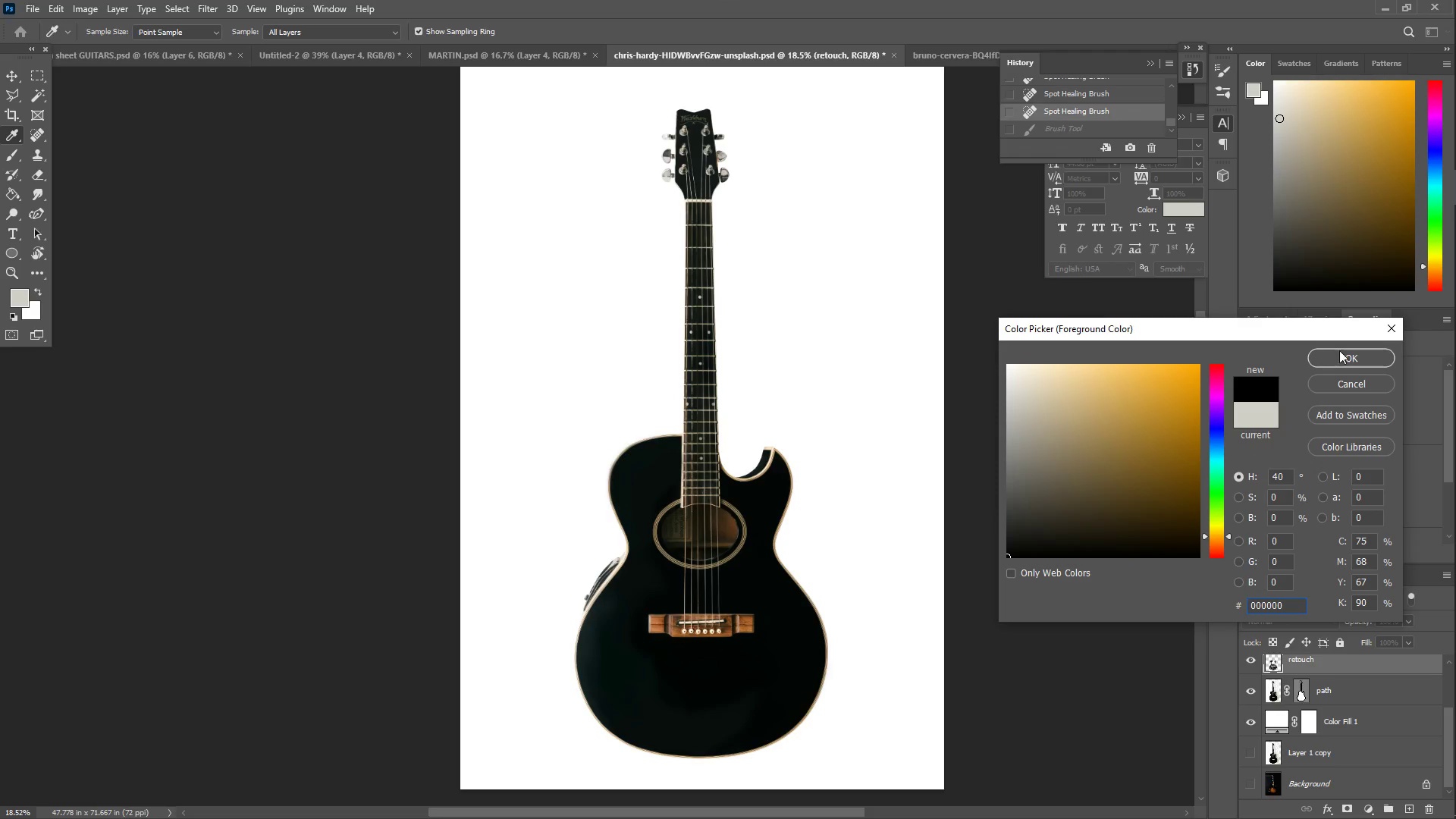 
left_click([1344, 371])
 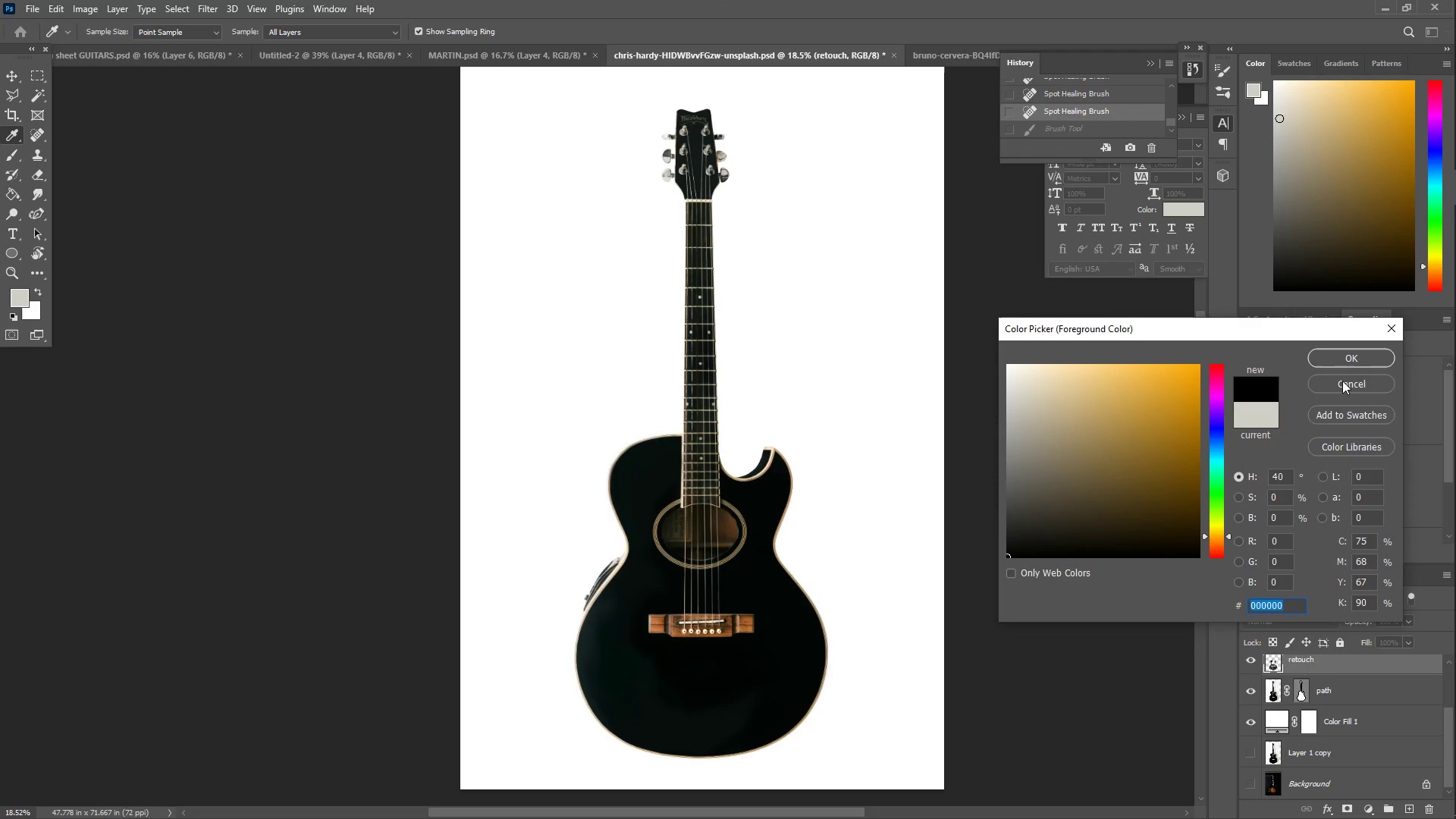 
left_click([1346, 361])
 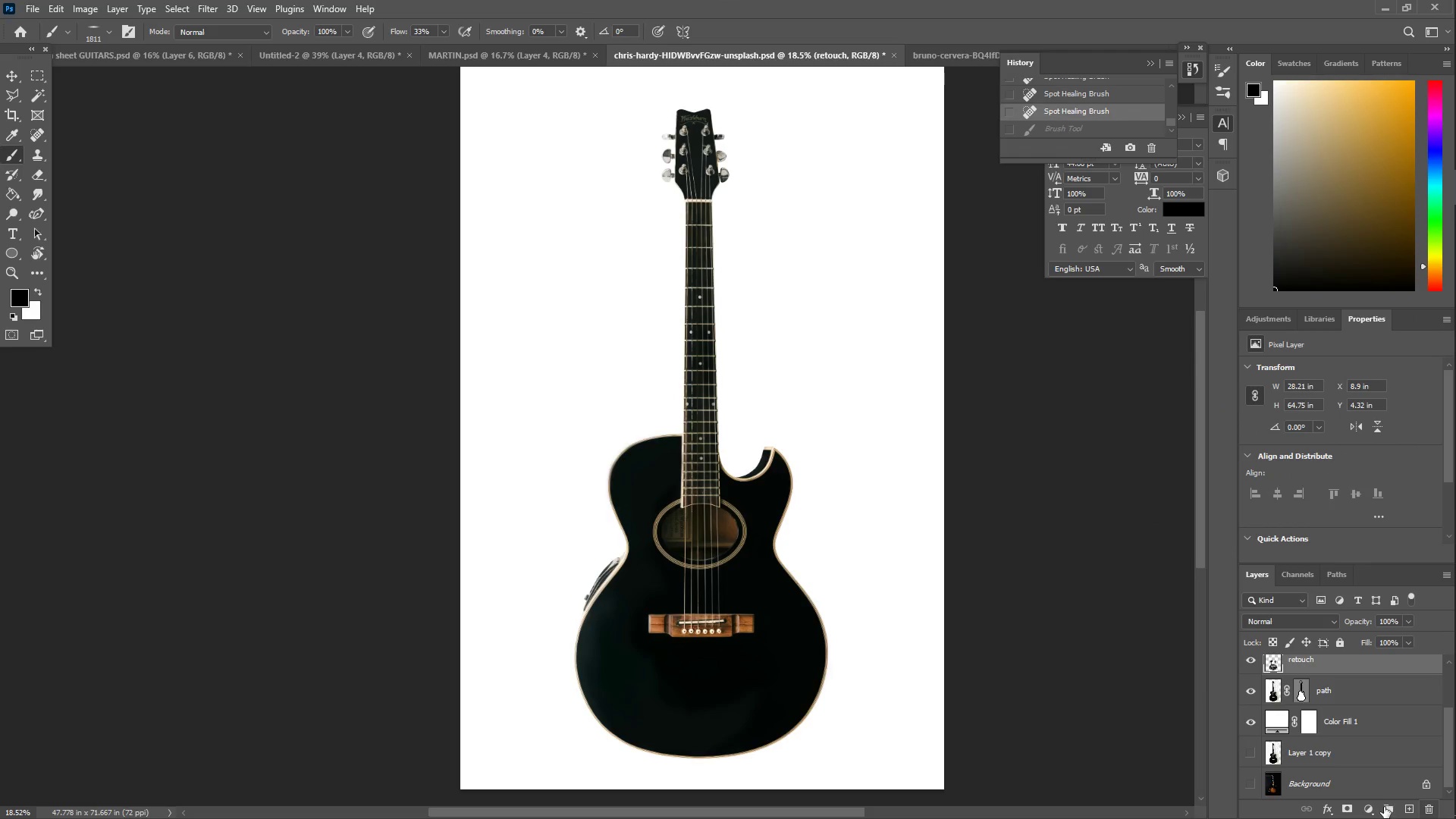 
left_click([1410, 811])
 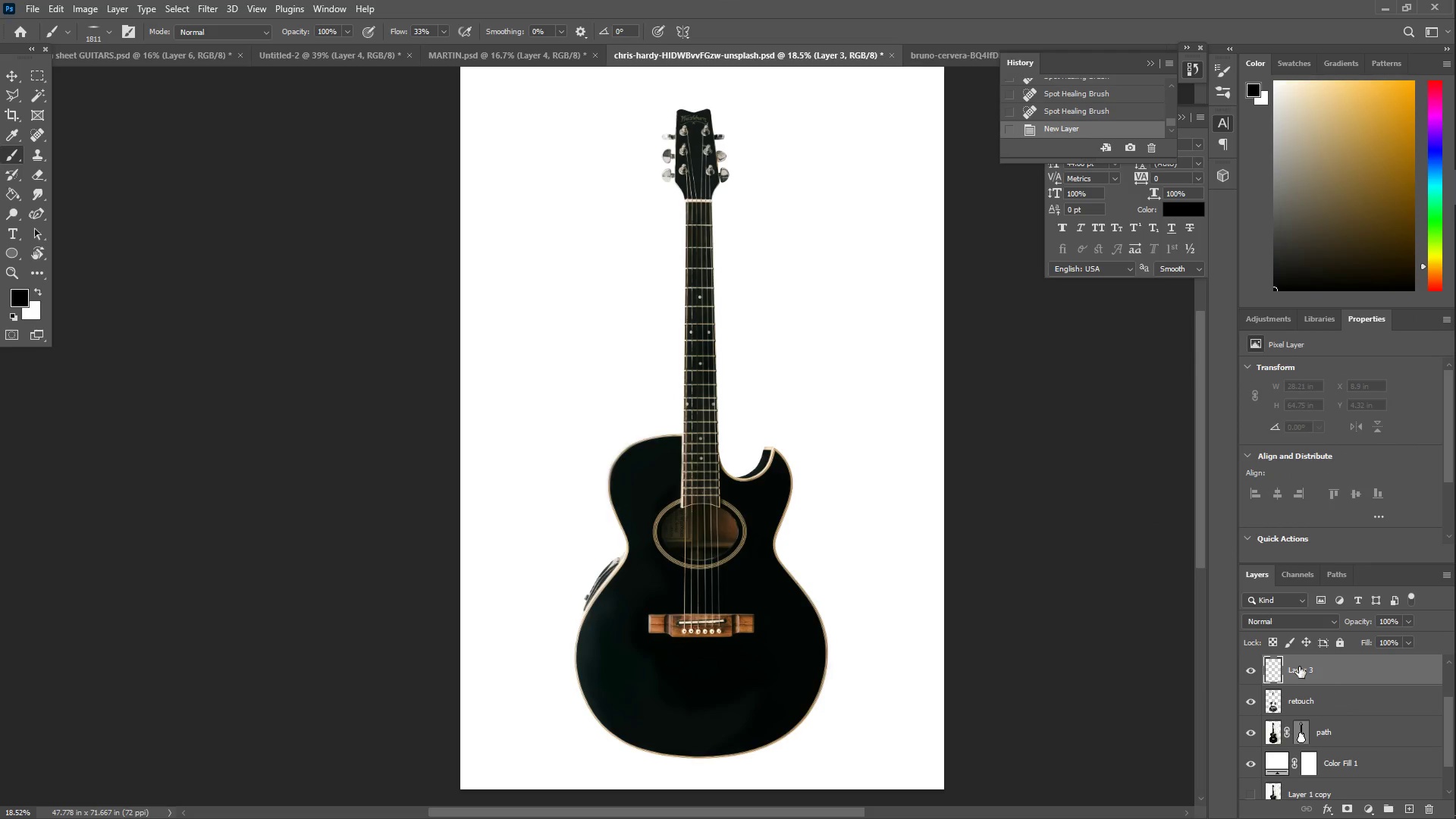 
double_click([1298, 665])
 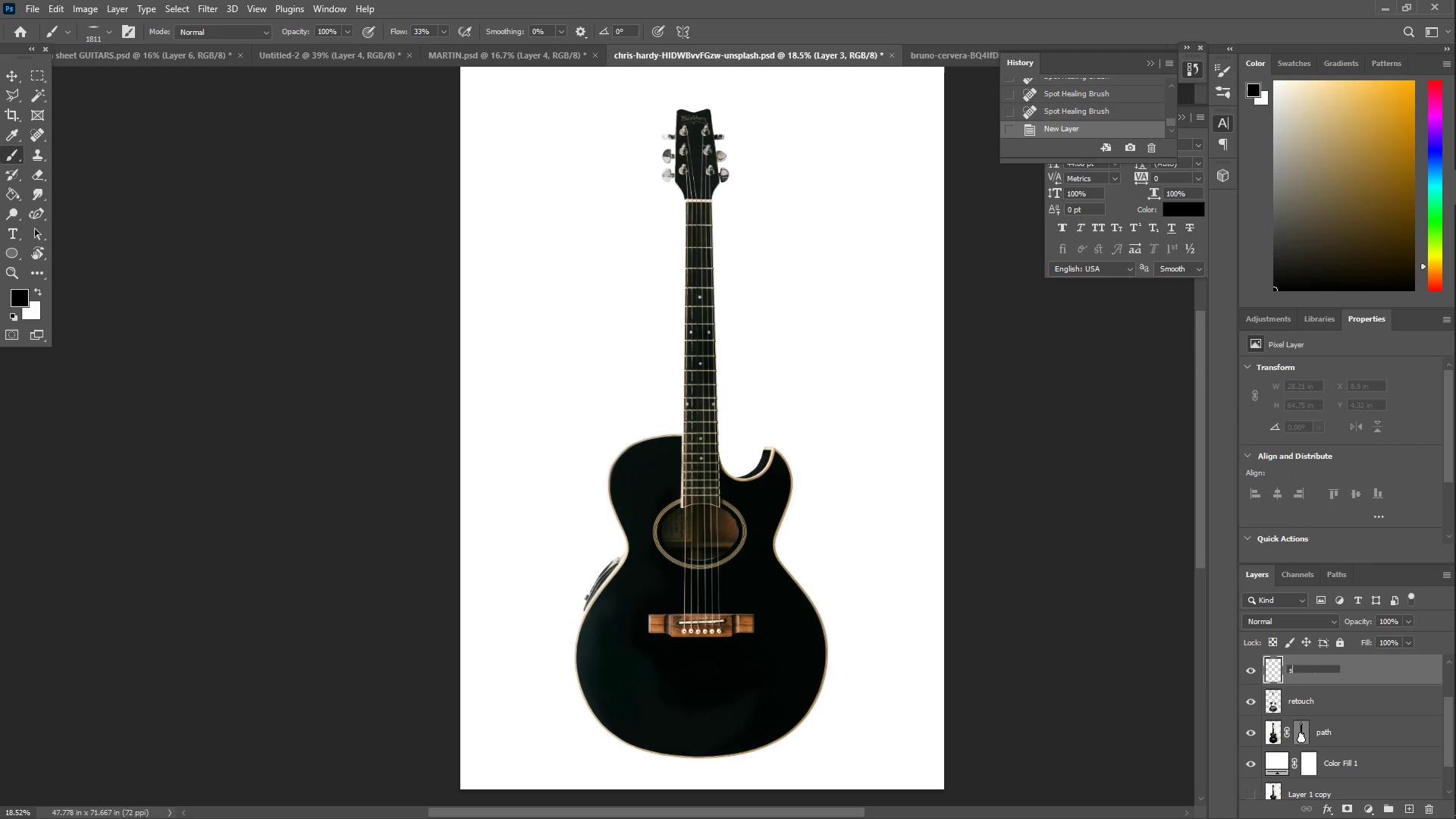 
type(SHADOW)
 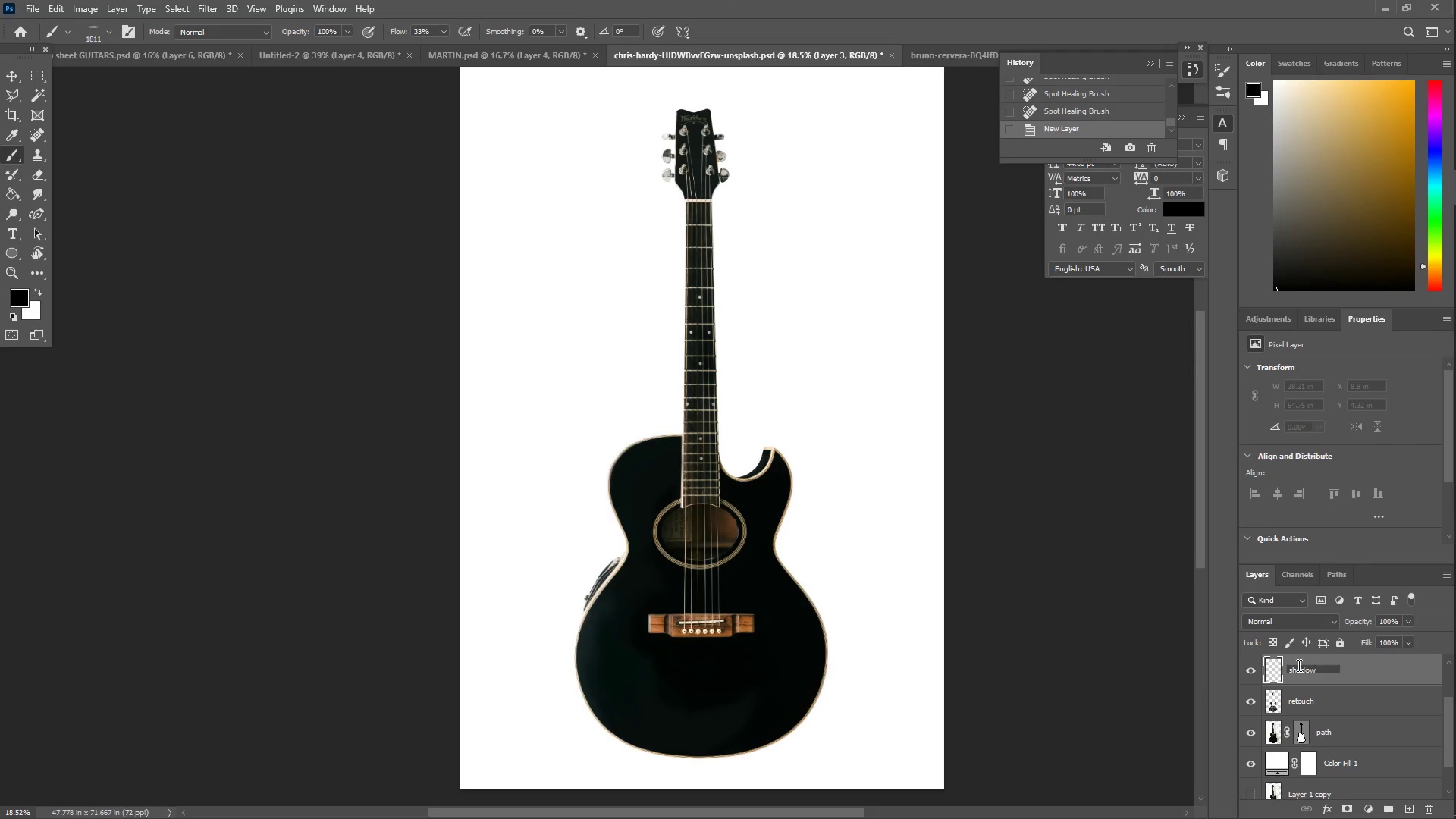 
key(Enter)
 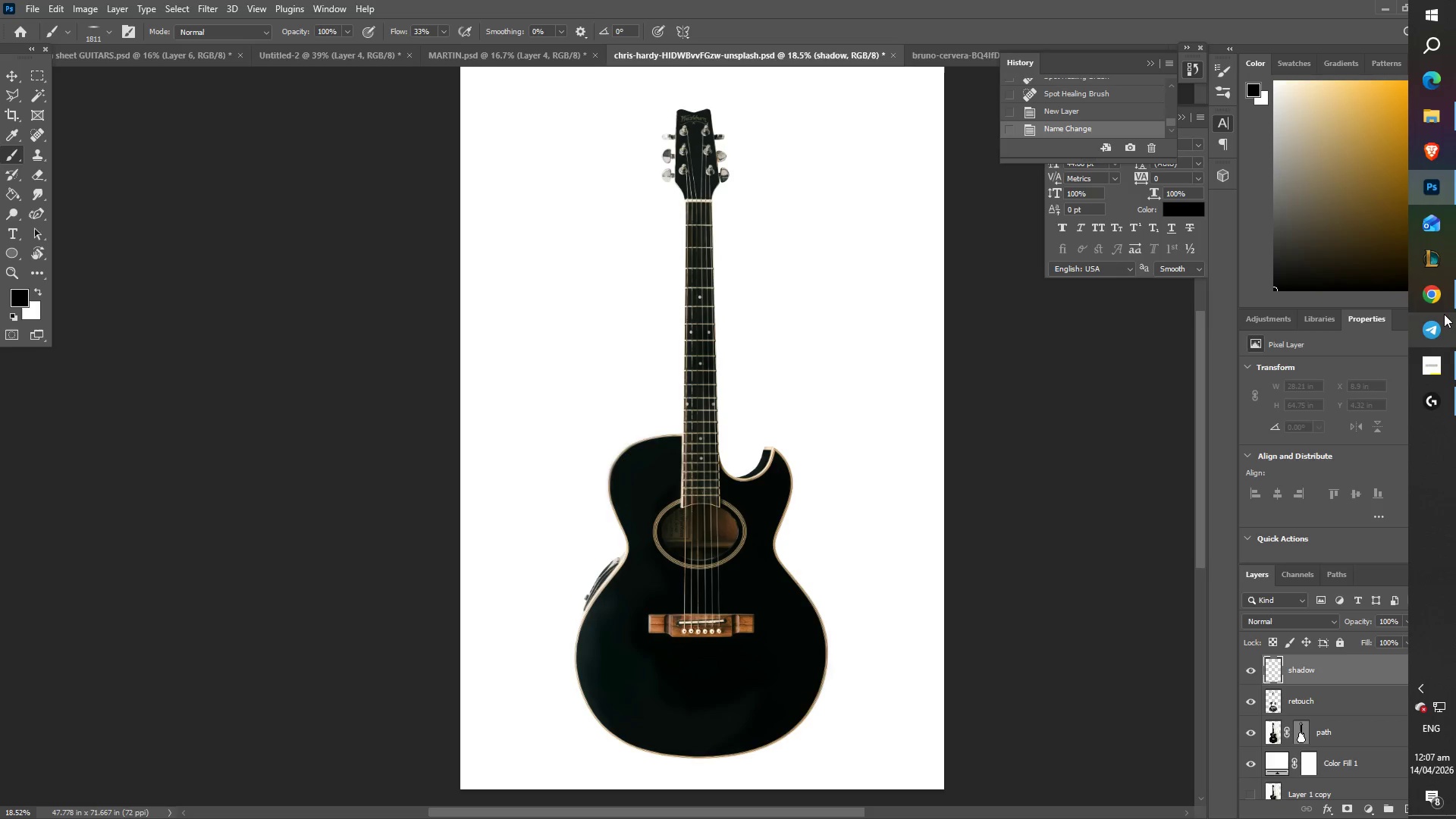 
wait(6.99)
 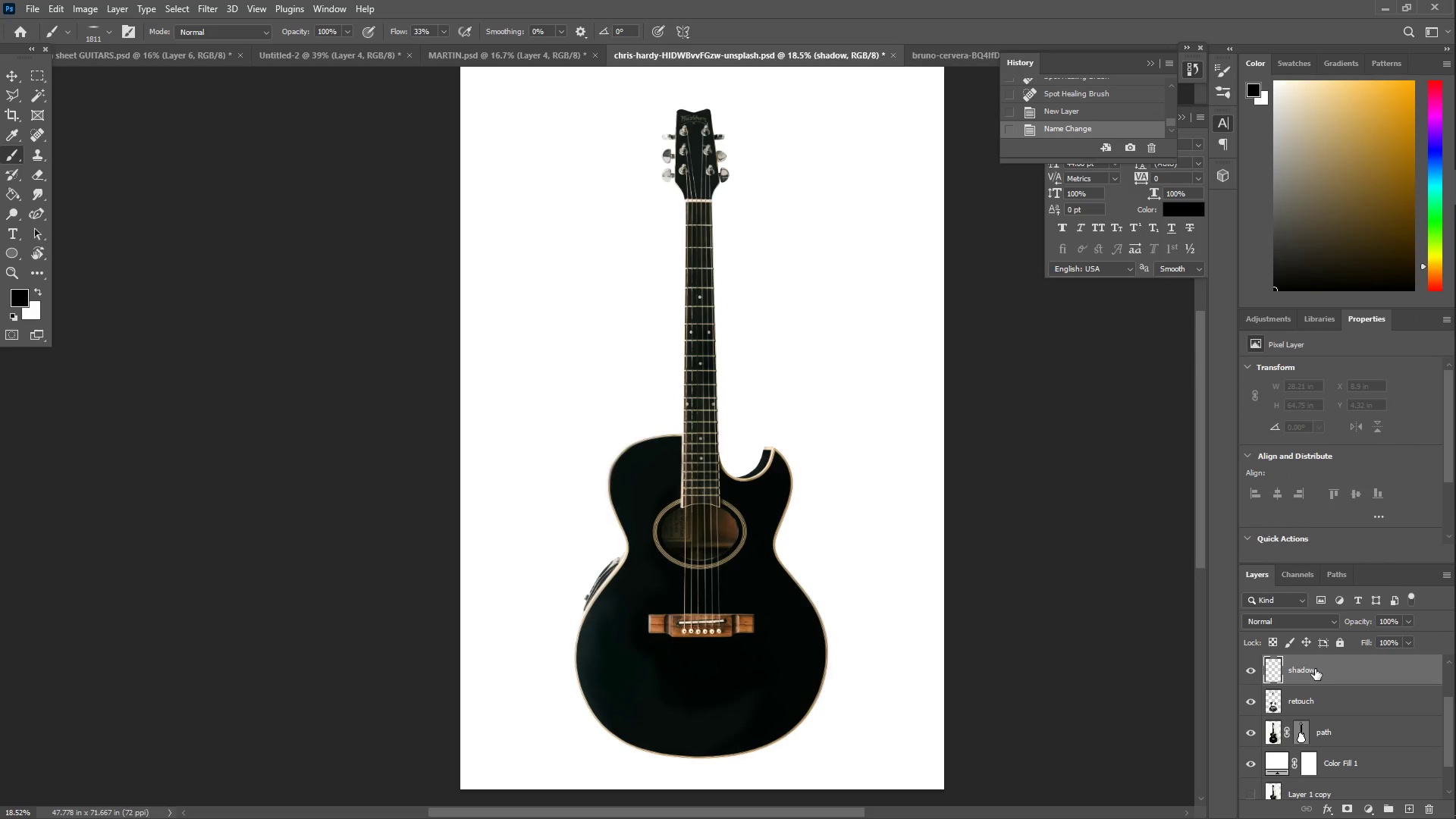 
mouse_move([1326, 371])
 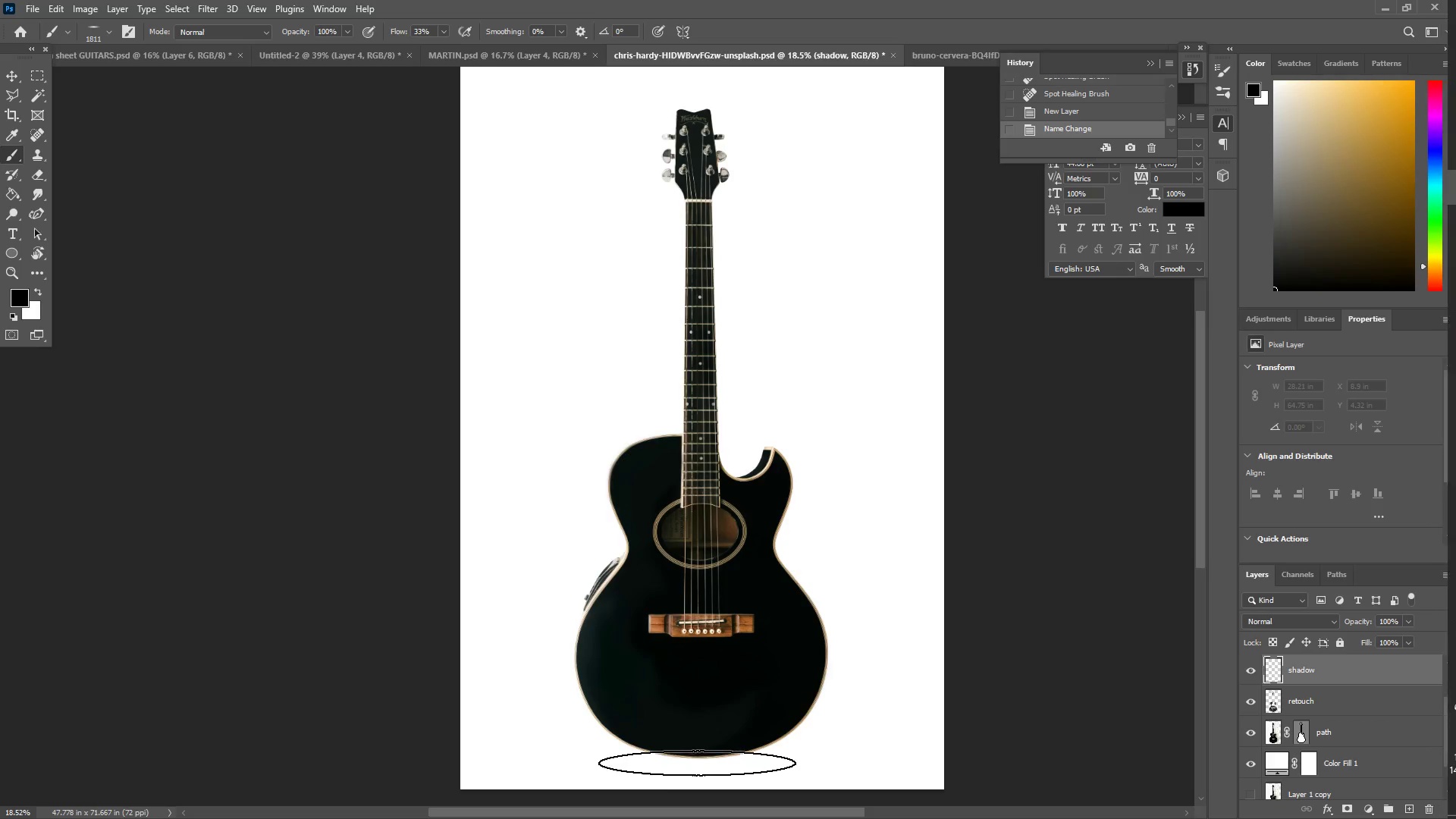 
double_click([701, 756])
 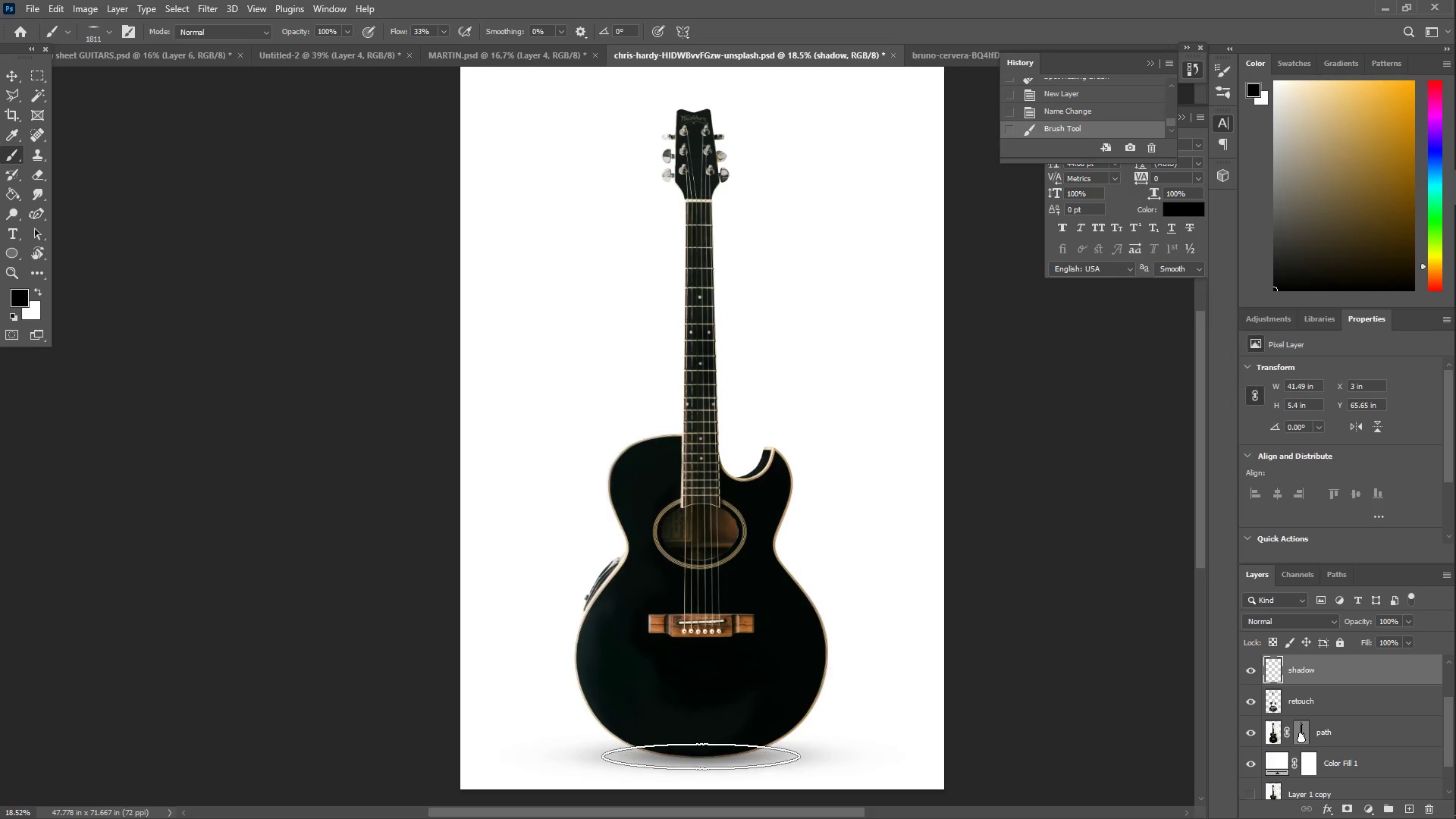 
triple_click([701, 756])
 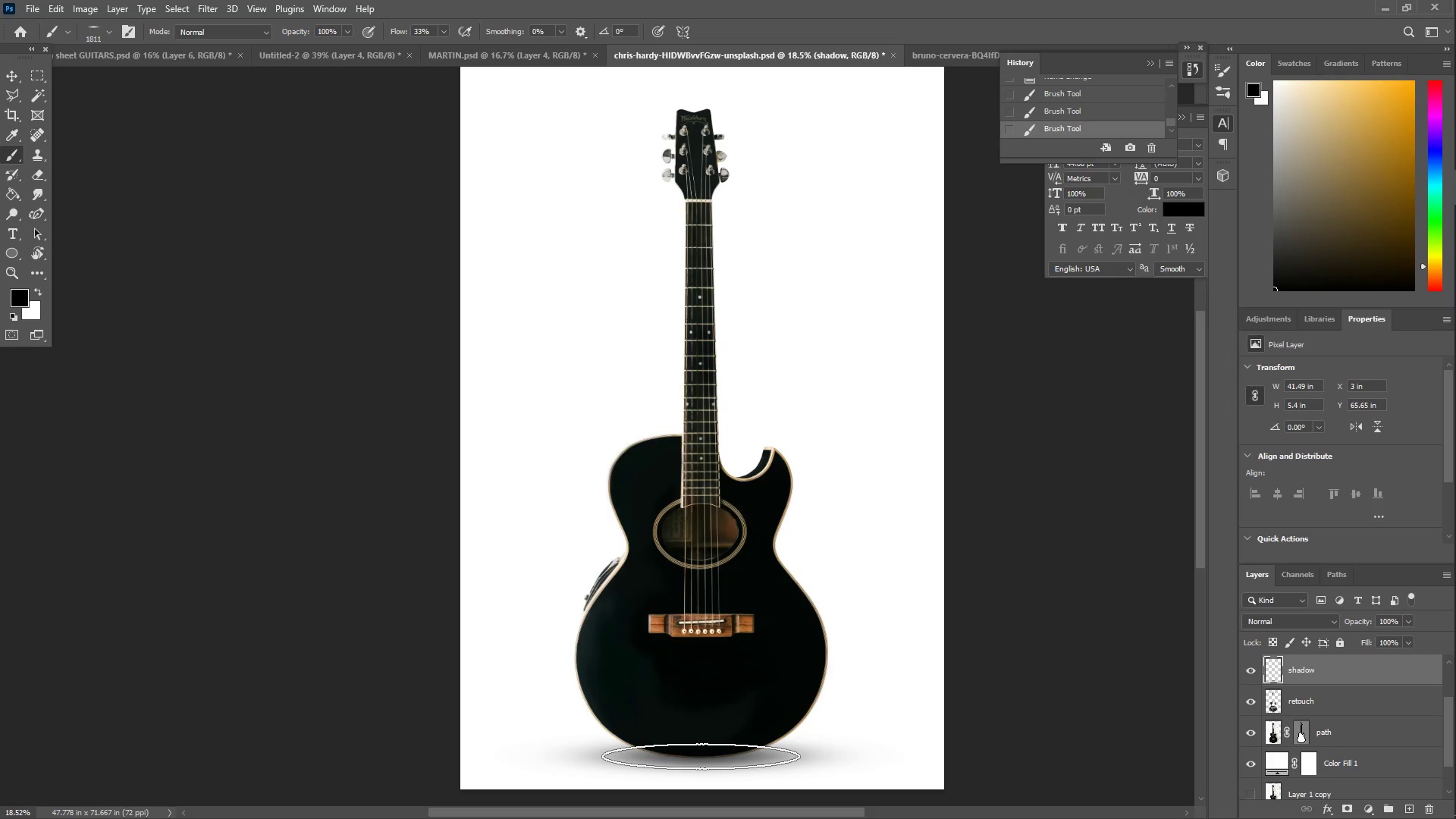 
triple_click([701, 756])
 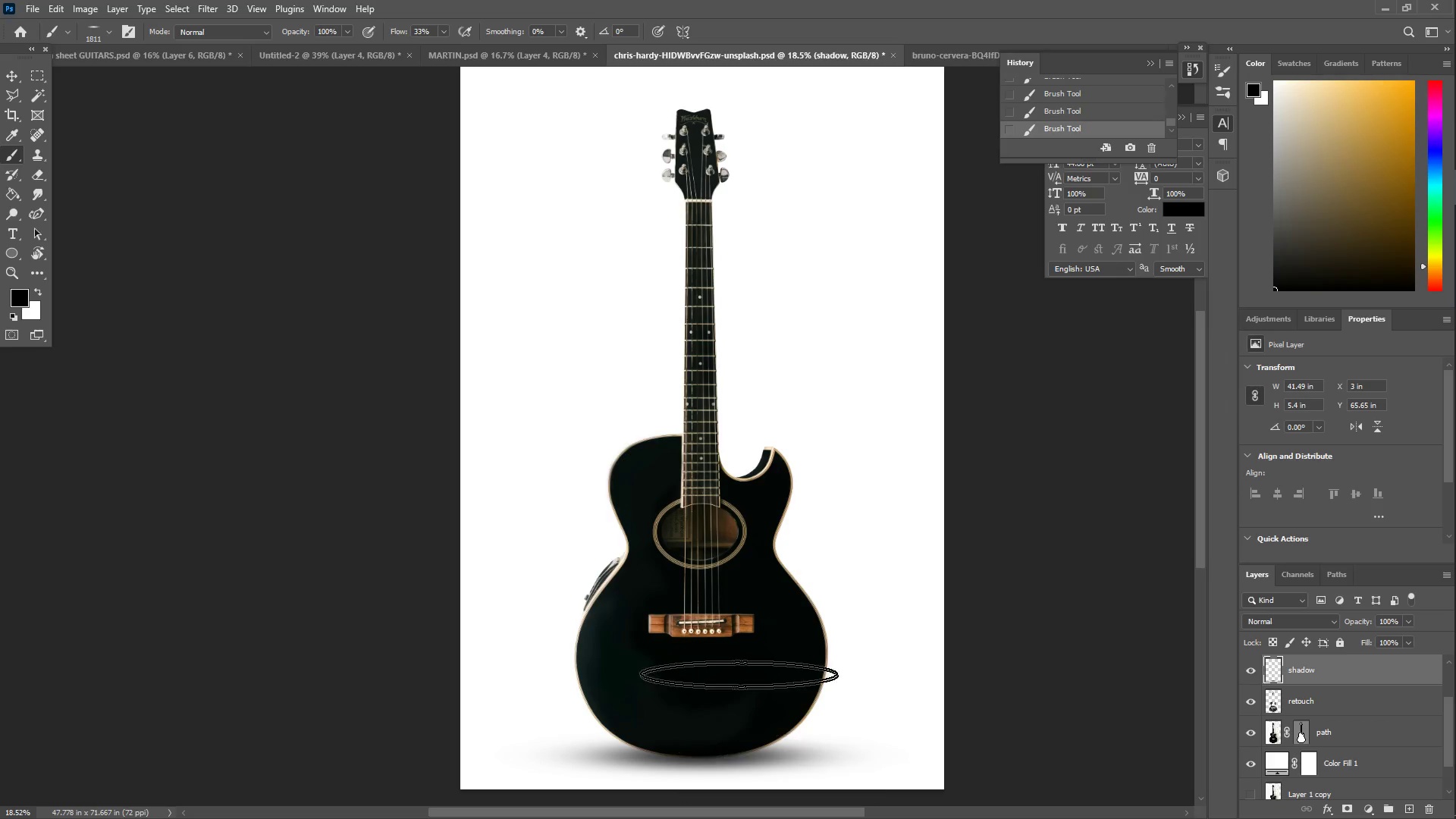 
key(Control+Z)
 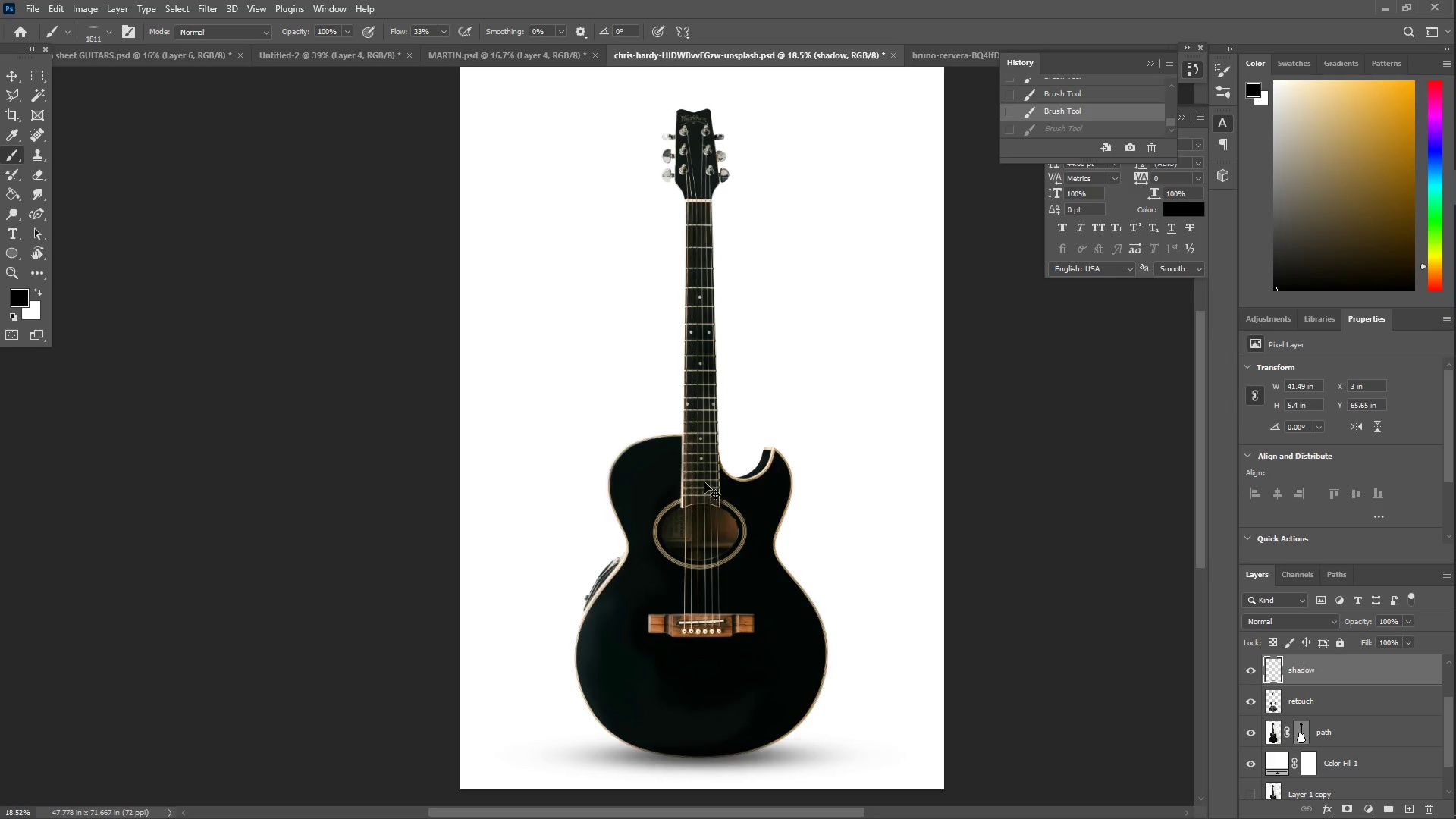 
key(Control+Z)
 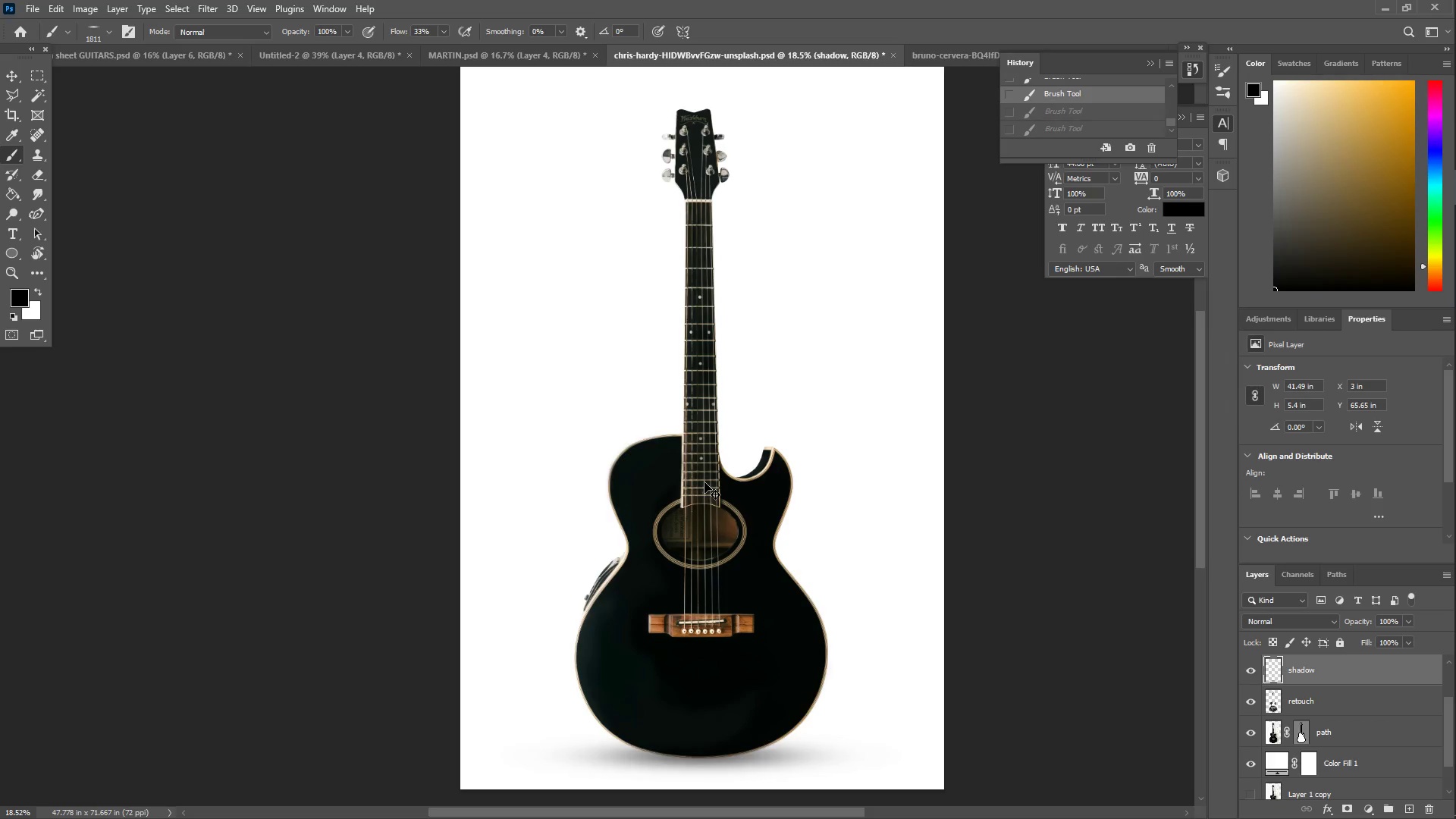 
key(Control+Z)
 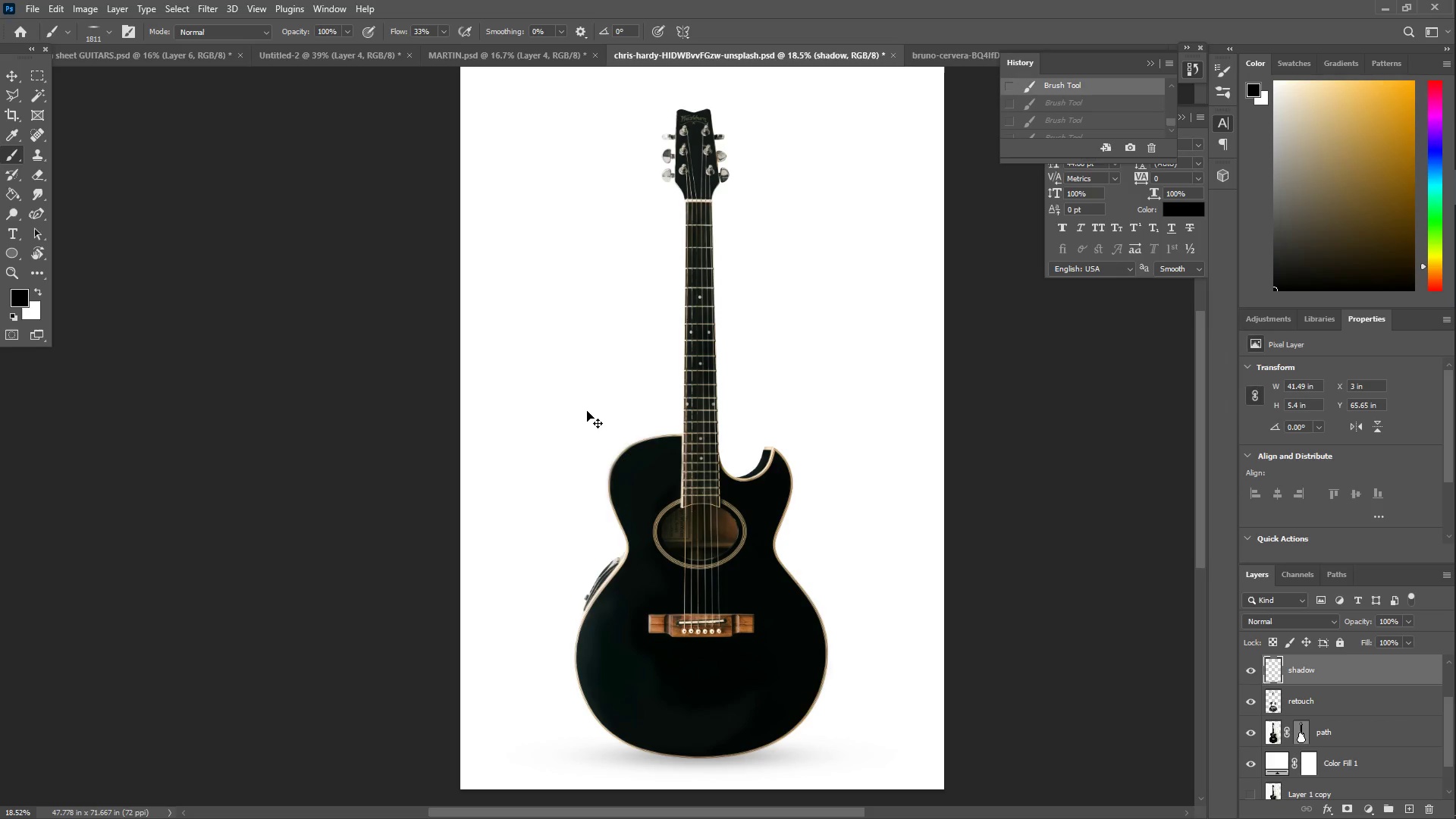 
key(Control+Z)
 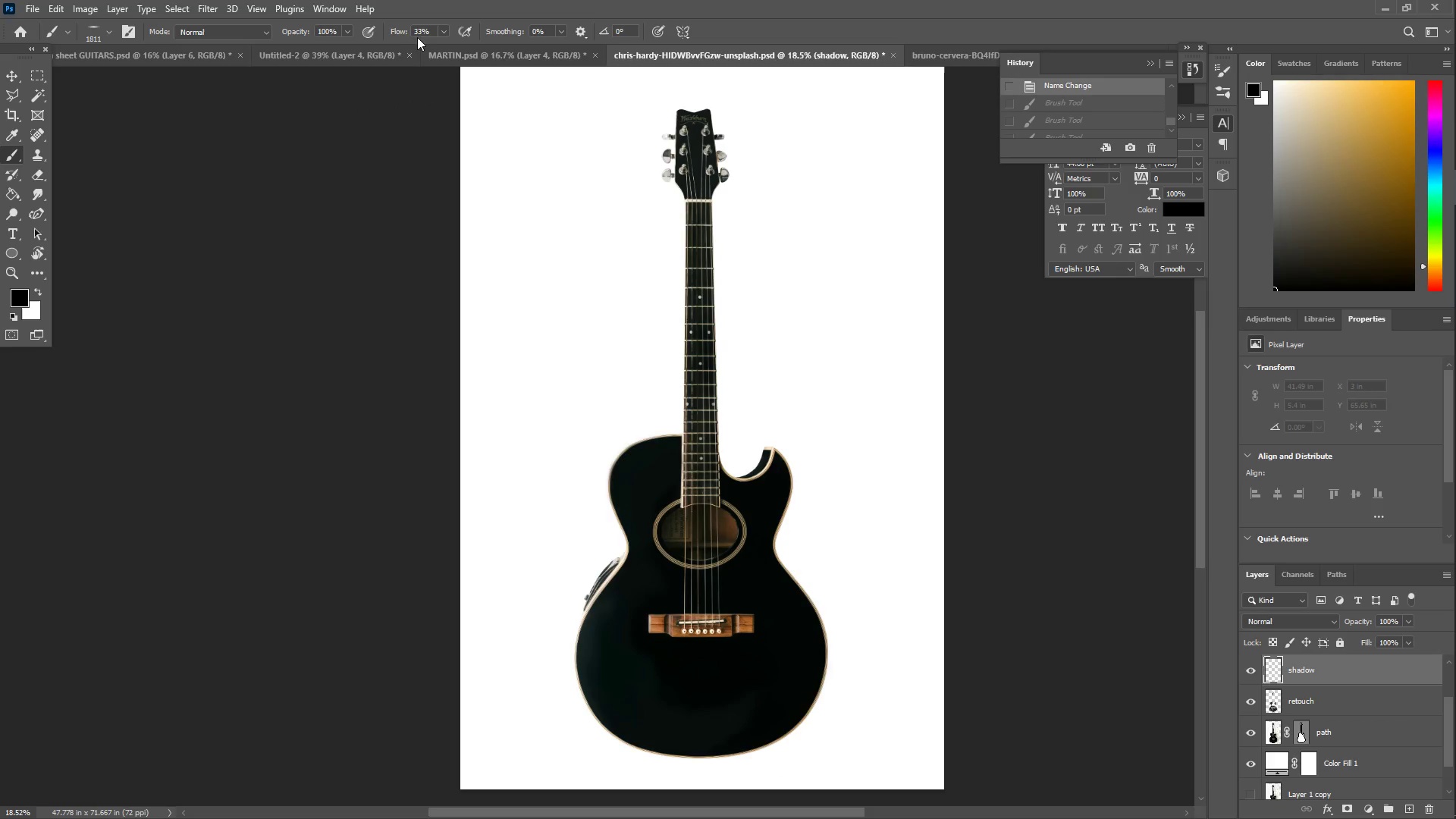 
left_click([445, 34])
 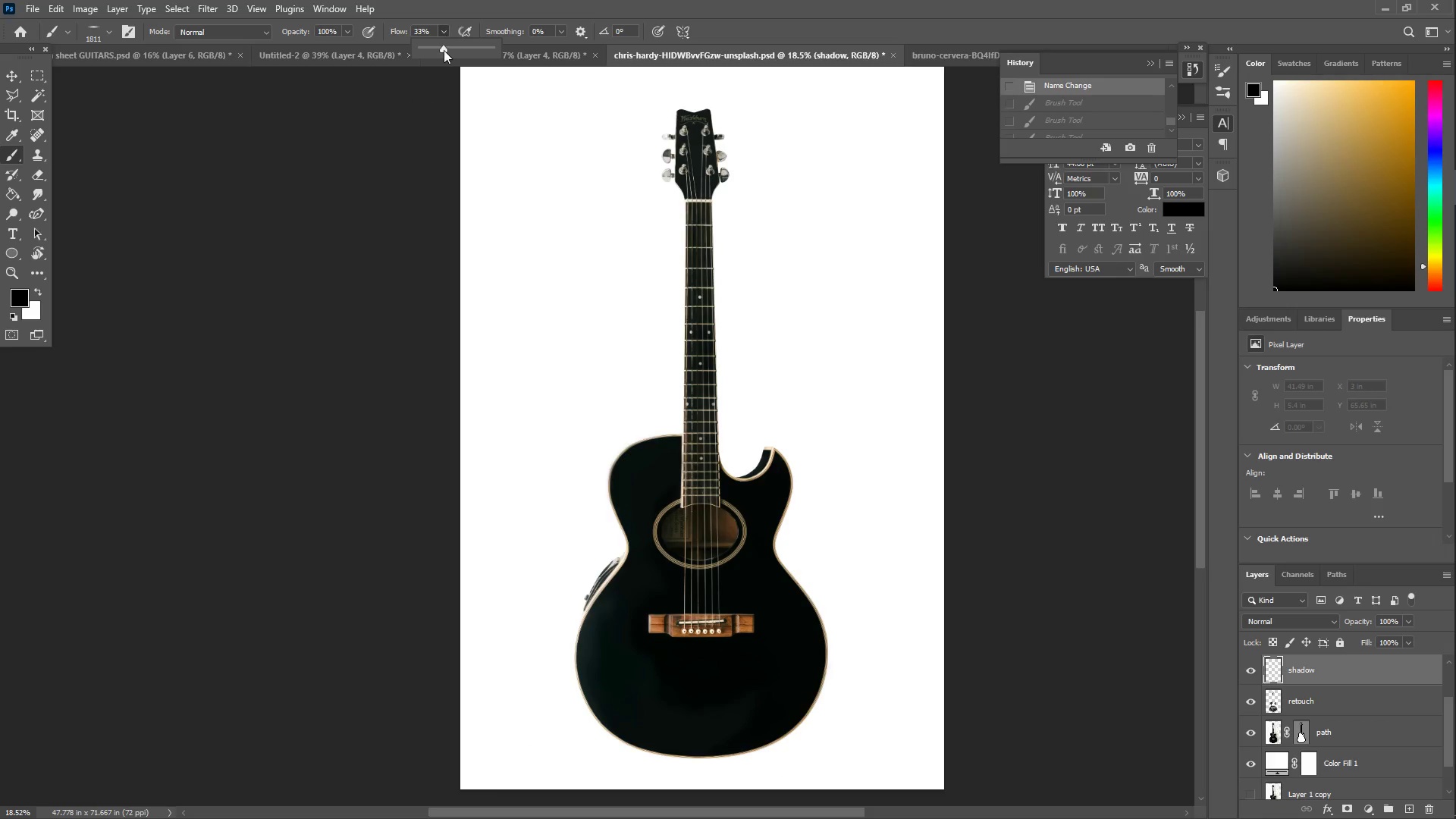 
left_click_drag(start_coordinate=[444, 50], to_coordinate=[519, 71])
 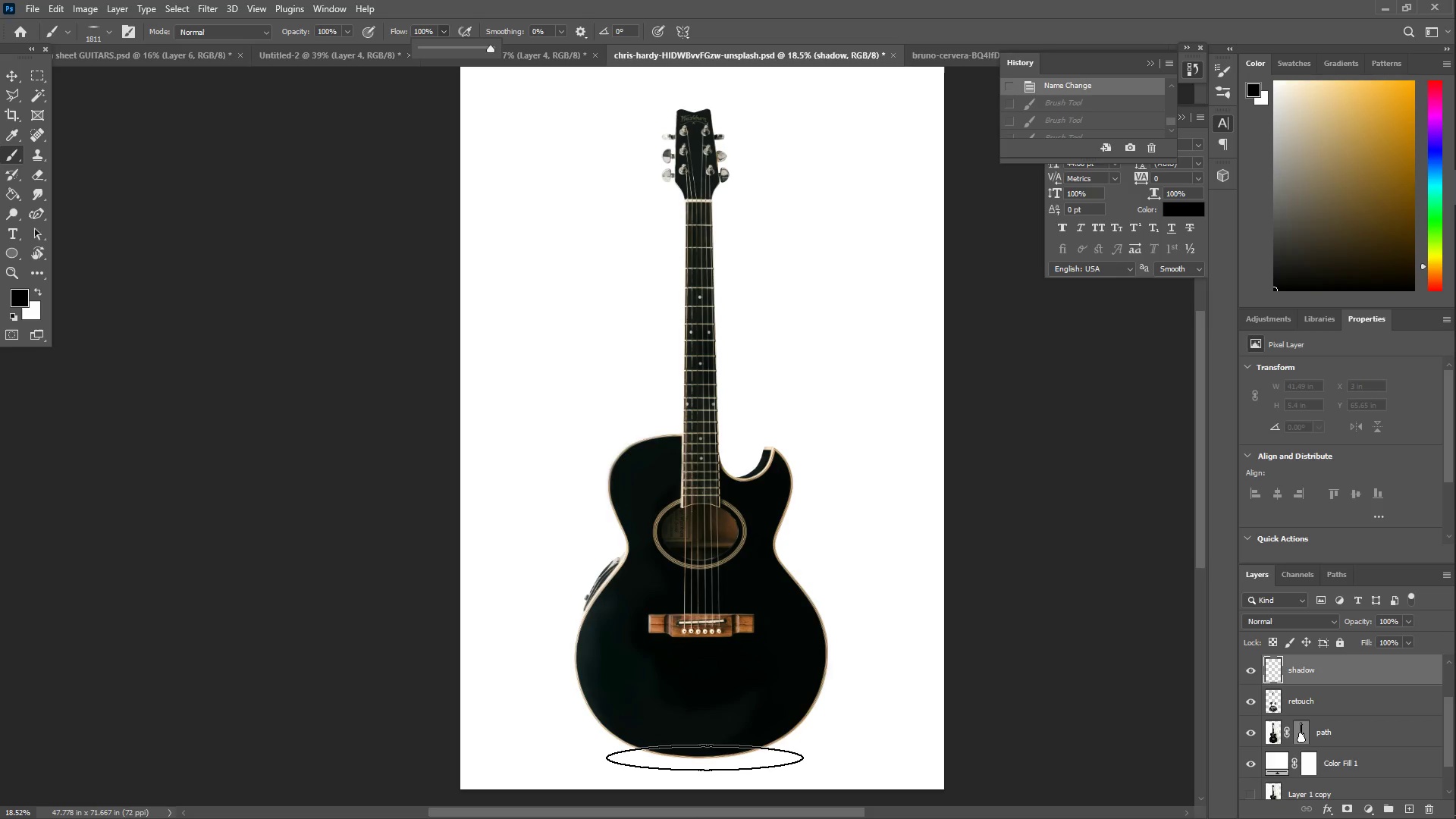 
double_click([704, 758])
 